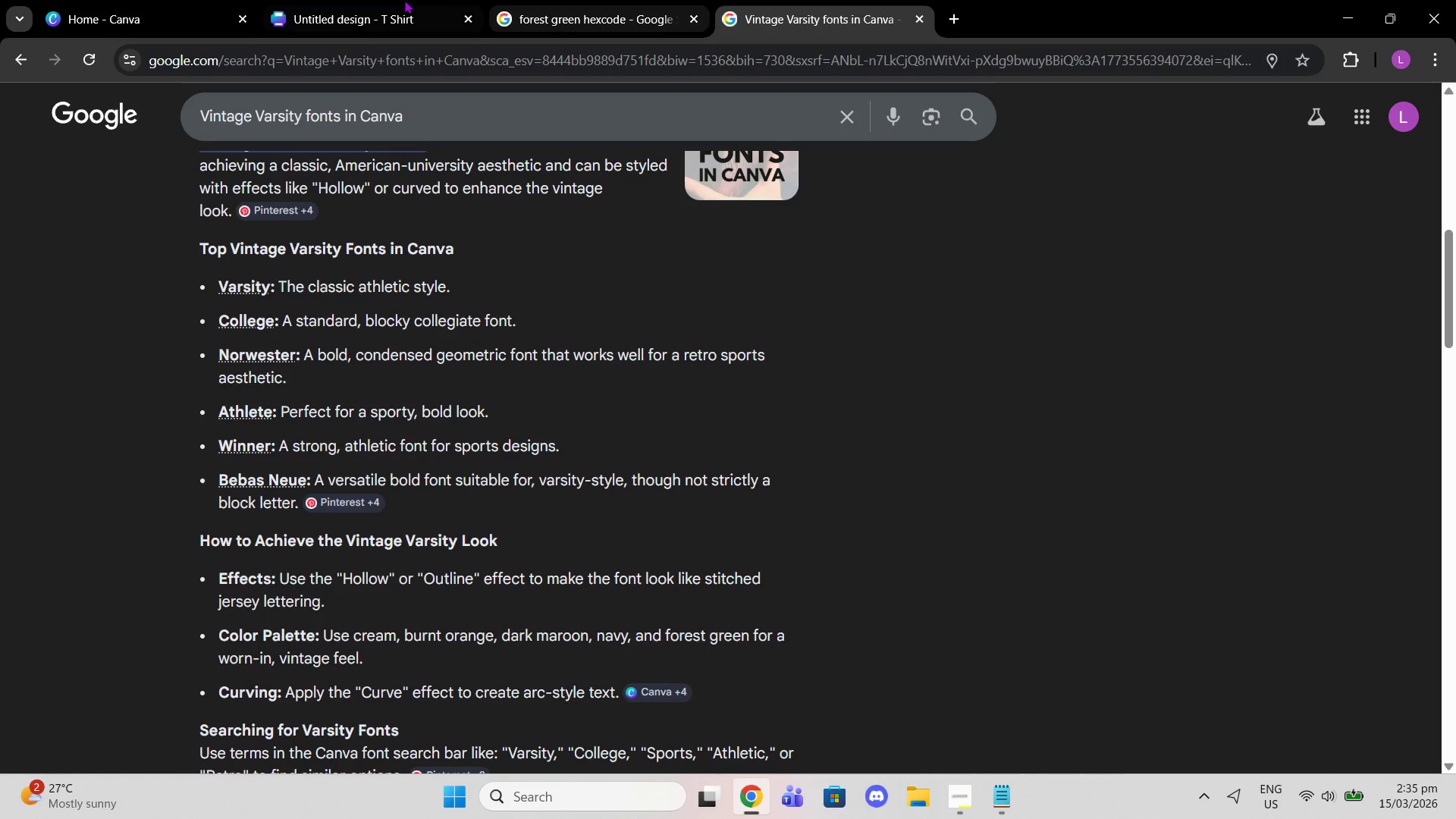 
left_click([404, 0])
 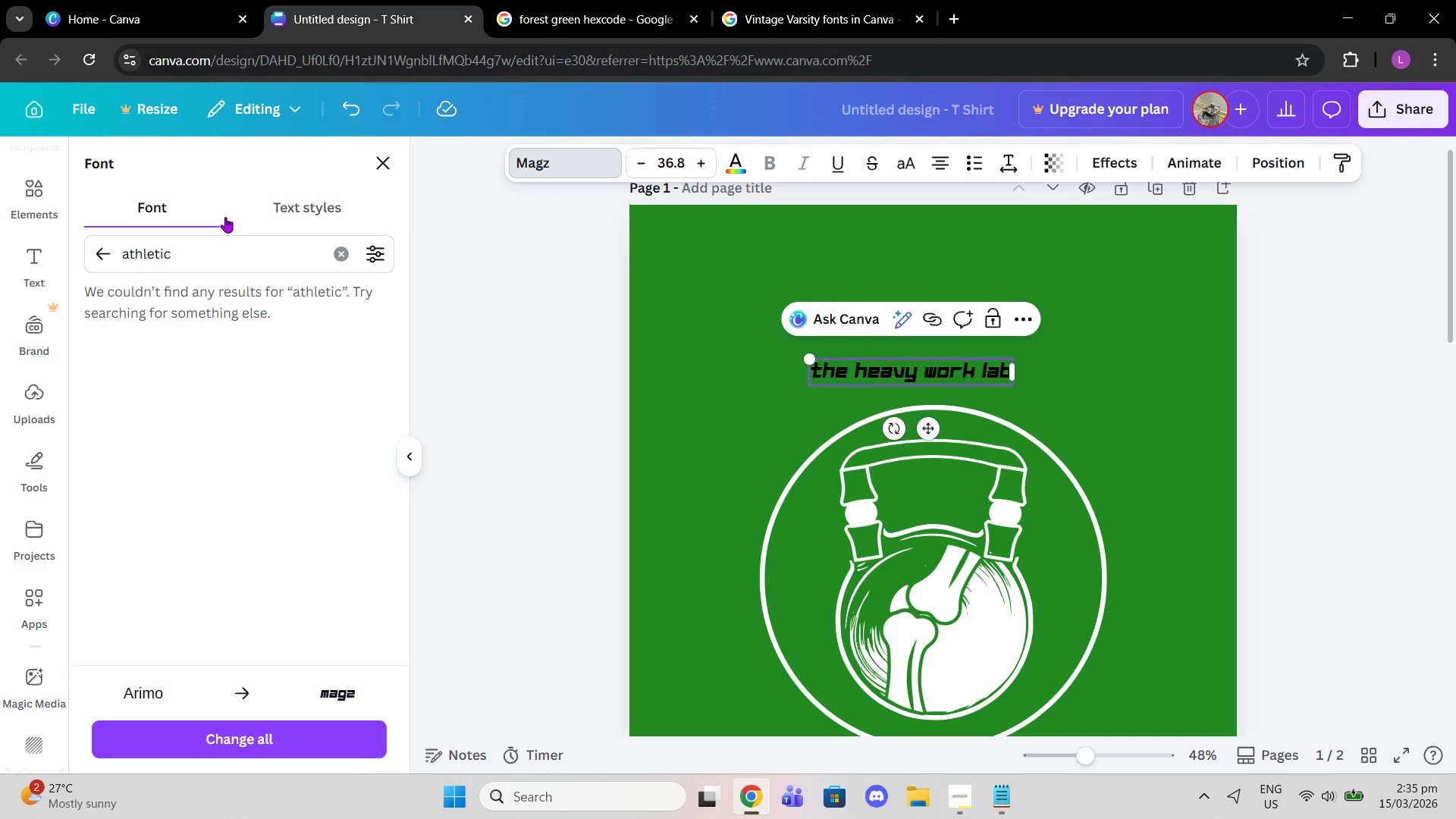 
left_click([223, 245])
 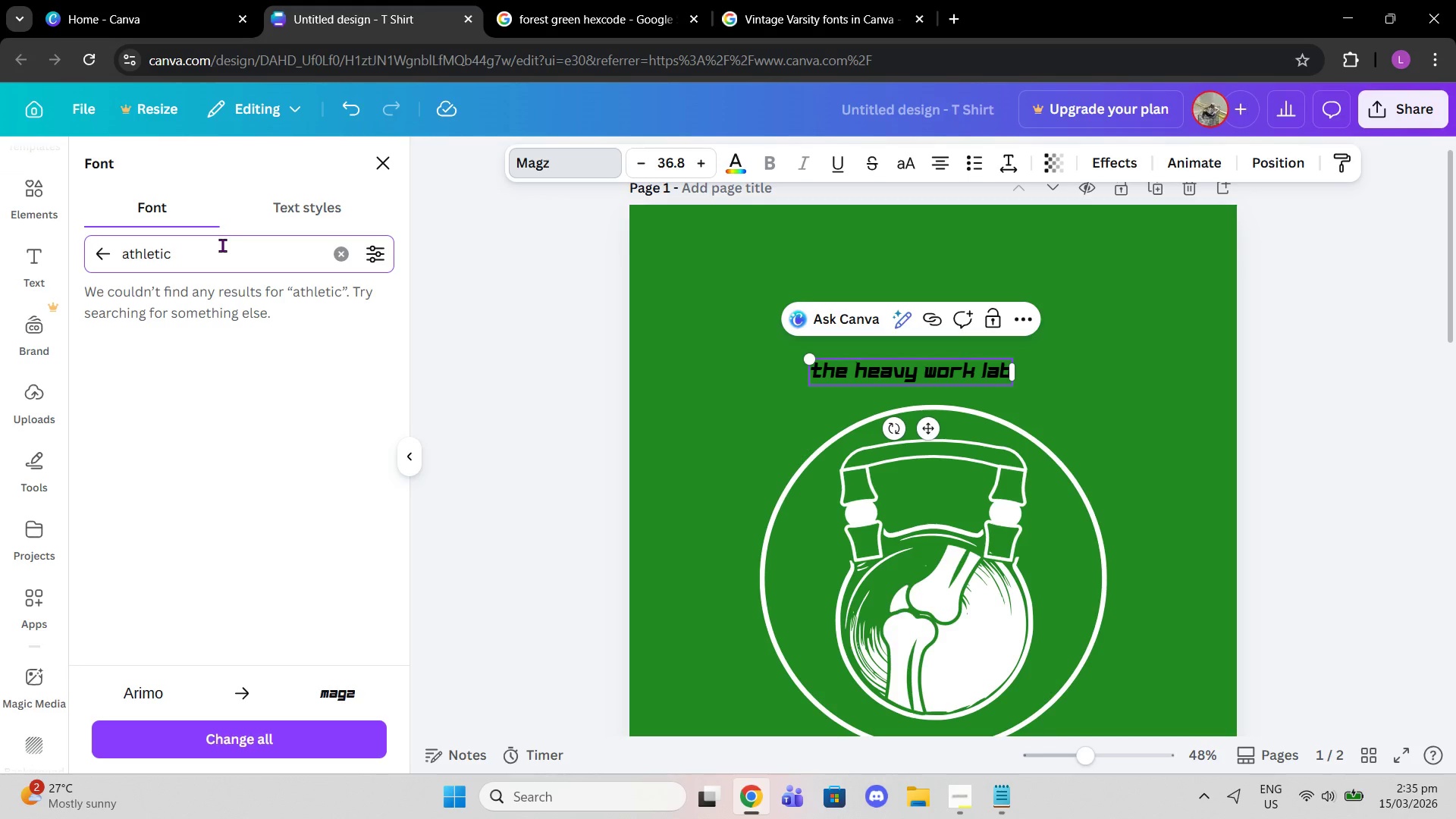 
key(Backspace)
 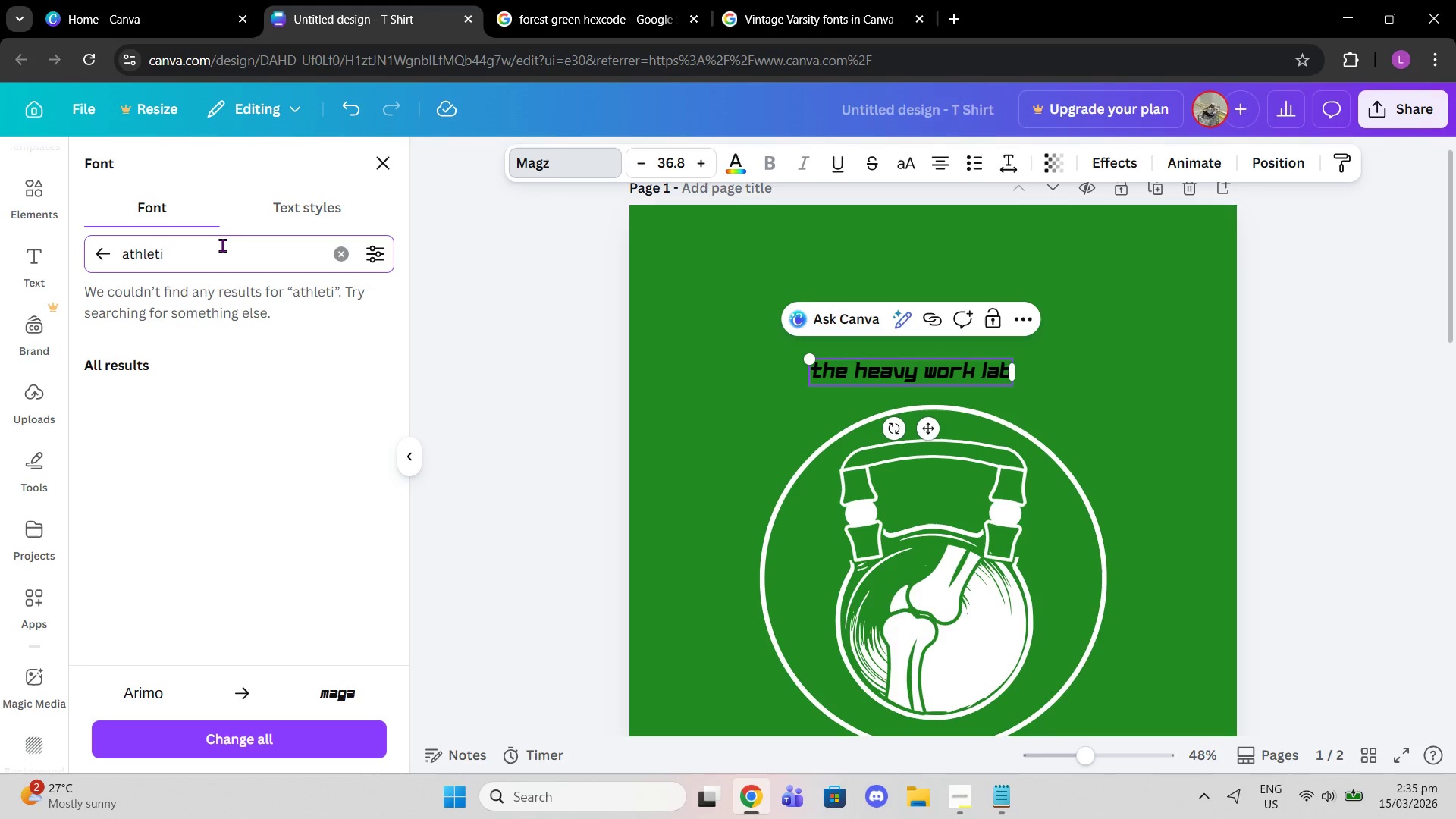 
key(Backspace)
 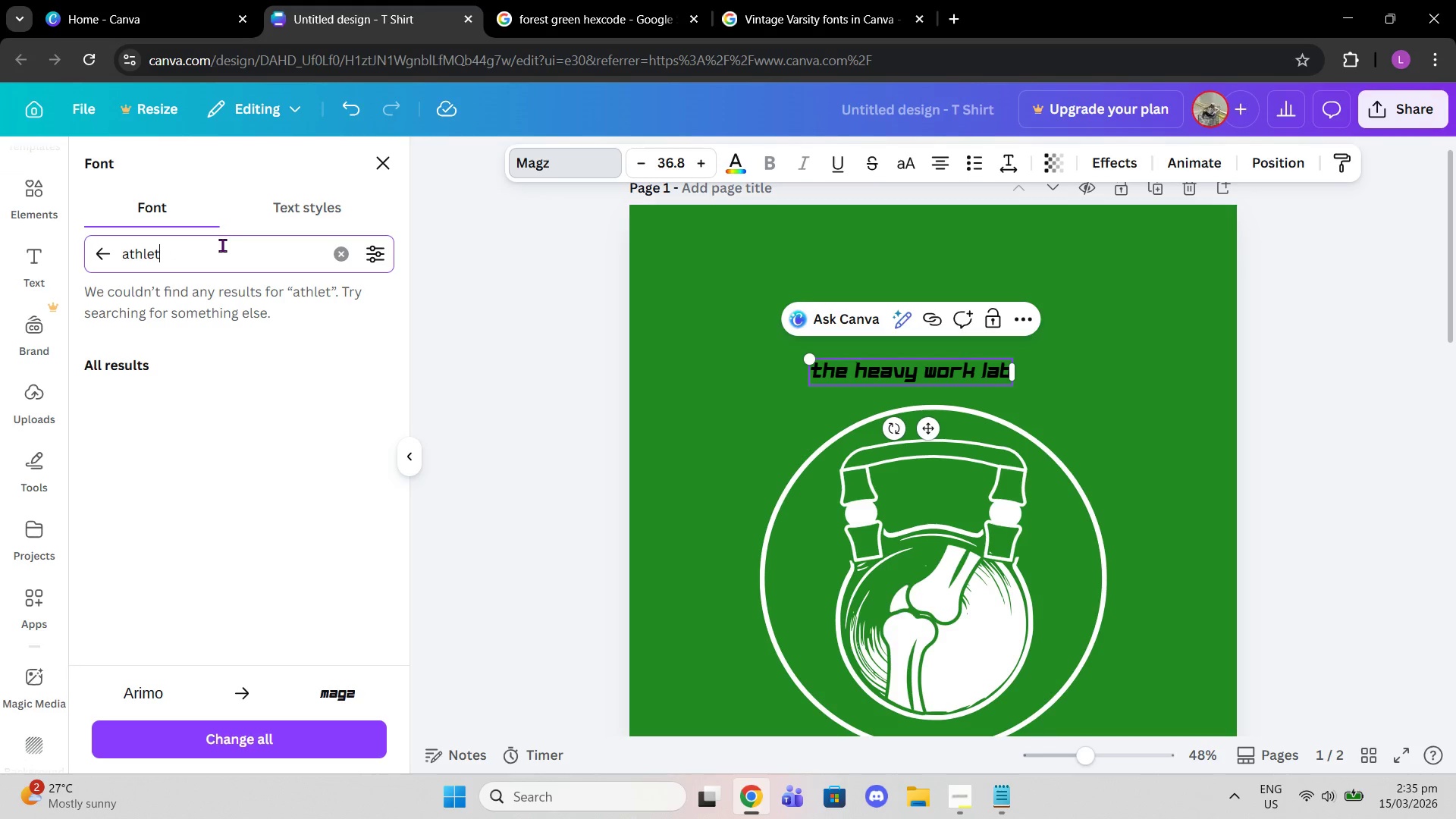 
key(E)
 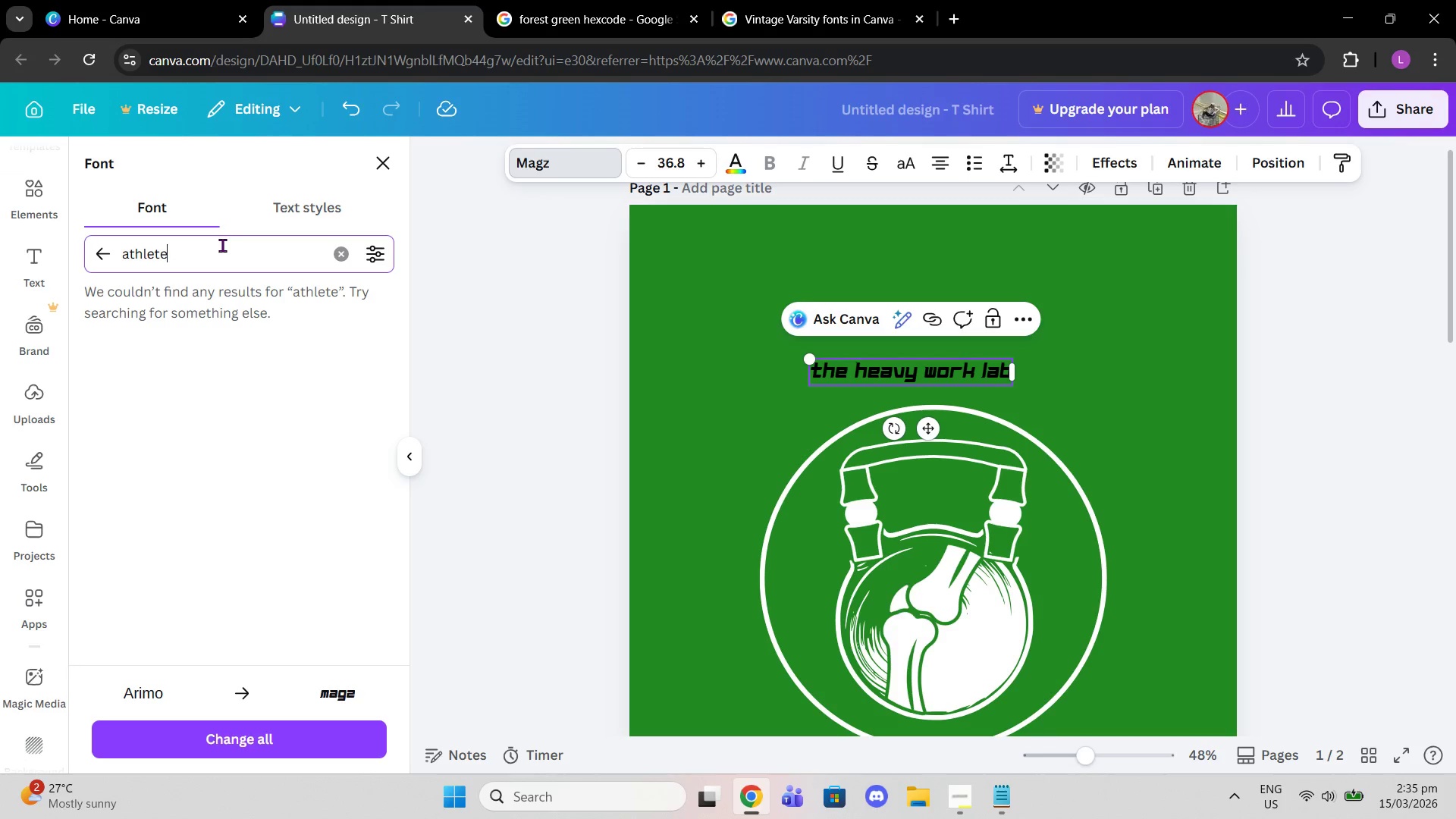 
key(Enter)
 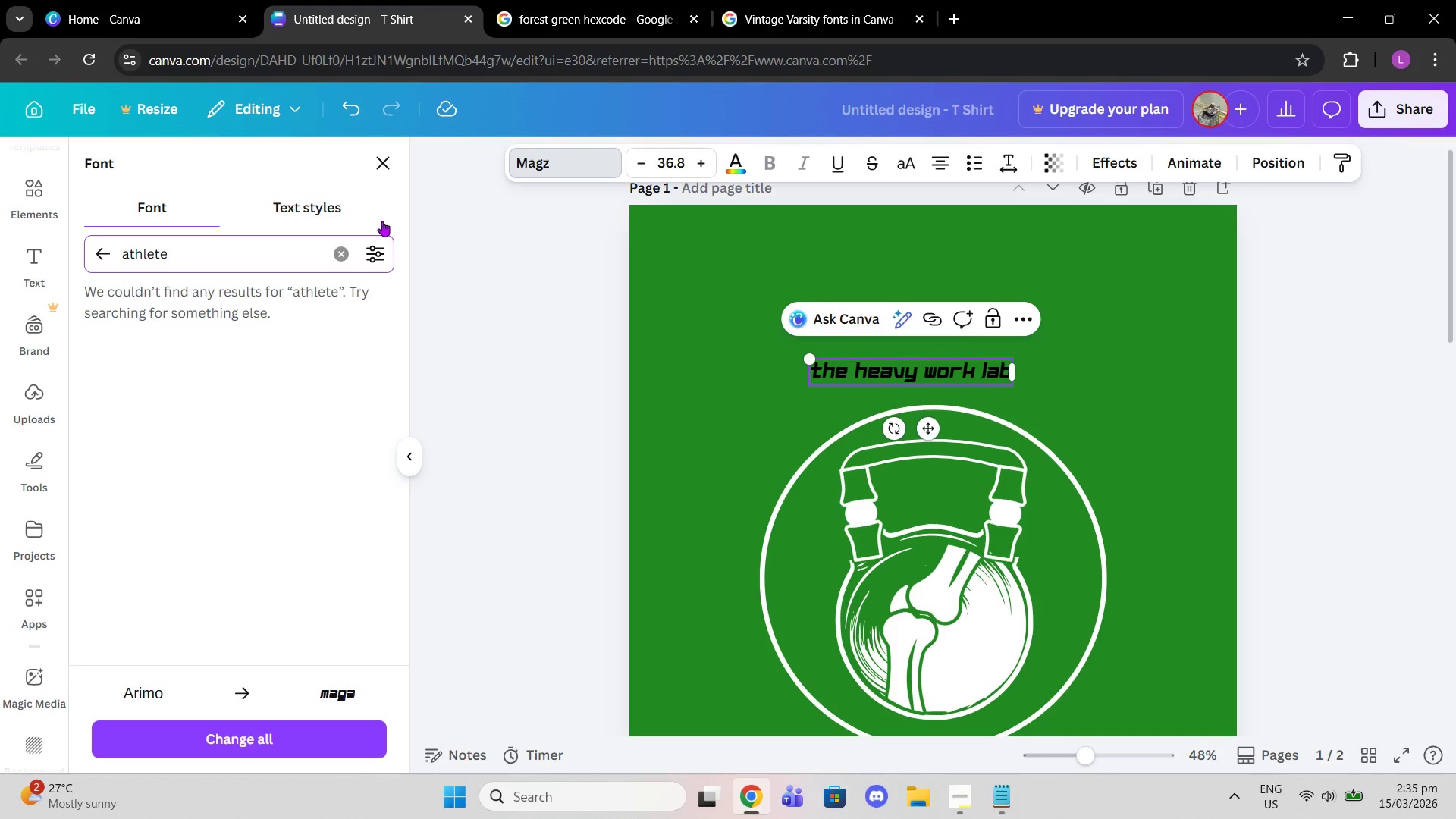 
left_click([584, 0])
 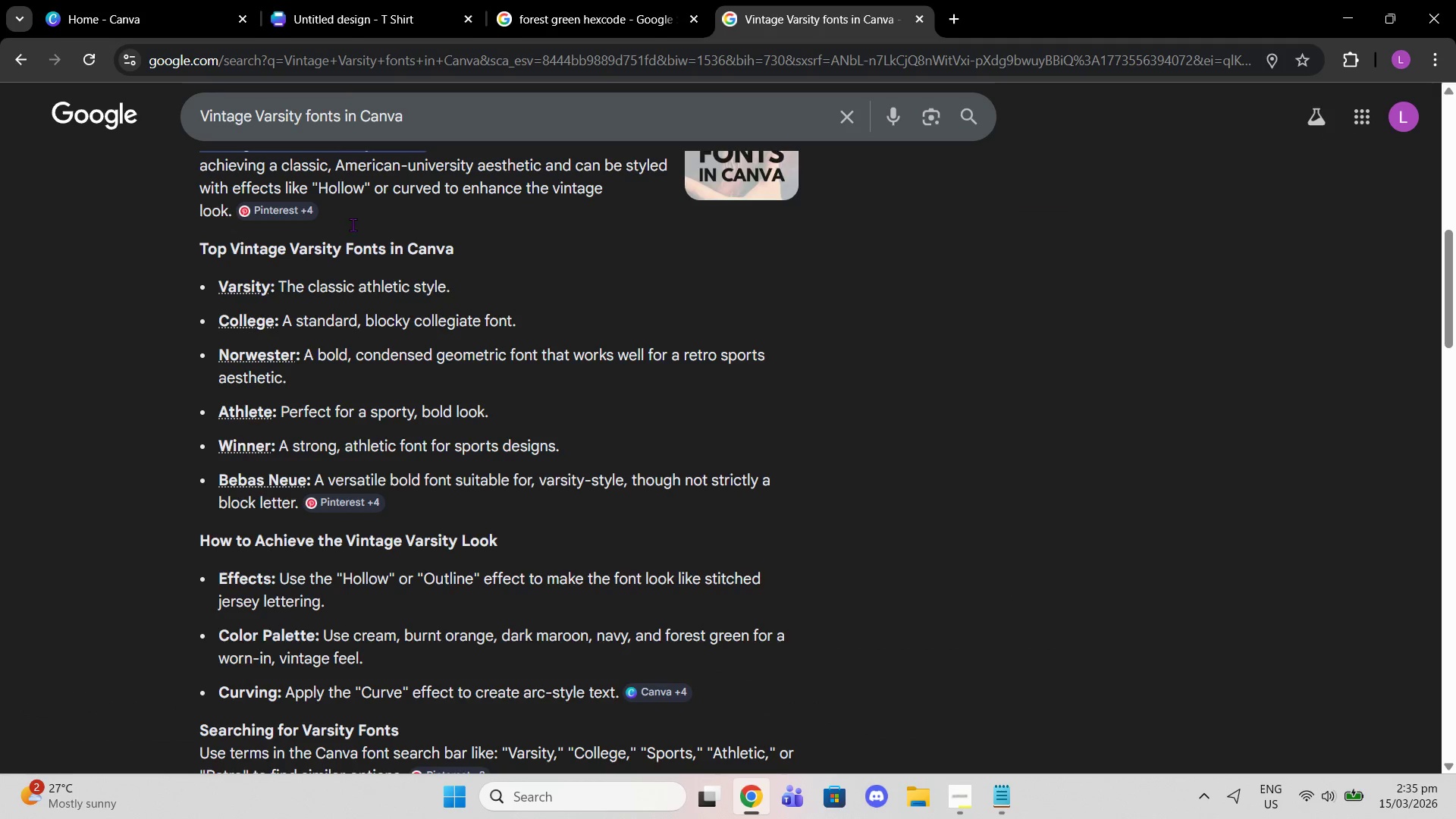 
left_click_drag(start_coordinate=[258, 117], to_coordinate=[49, 143])
 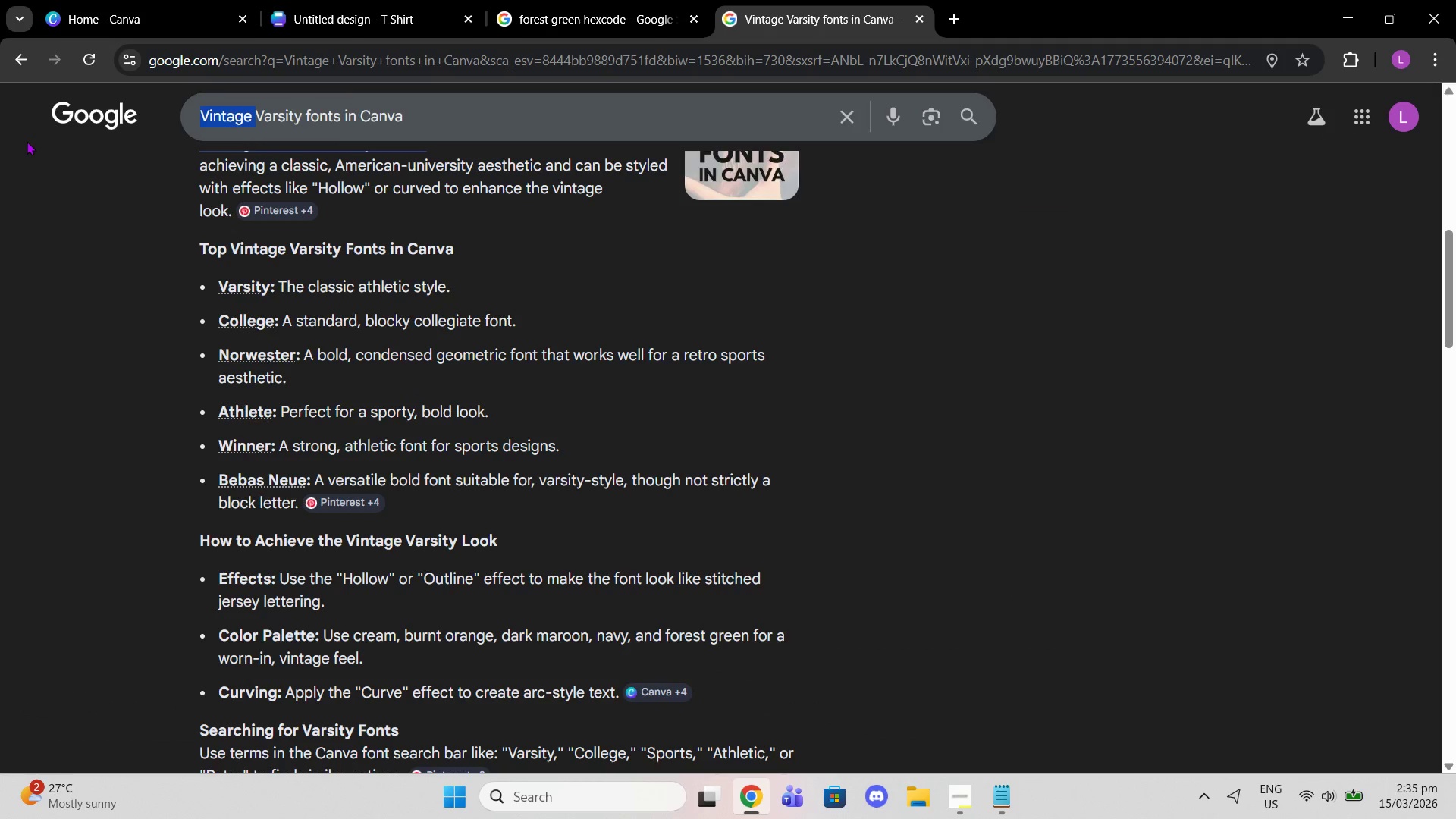 
key(Backspace)
 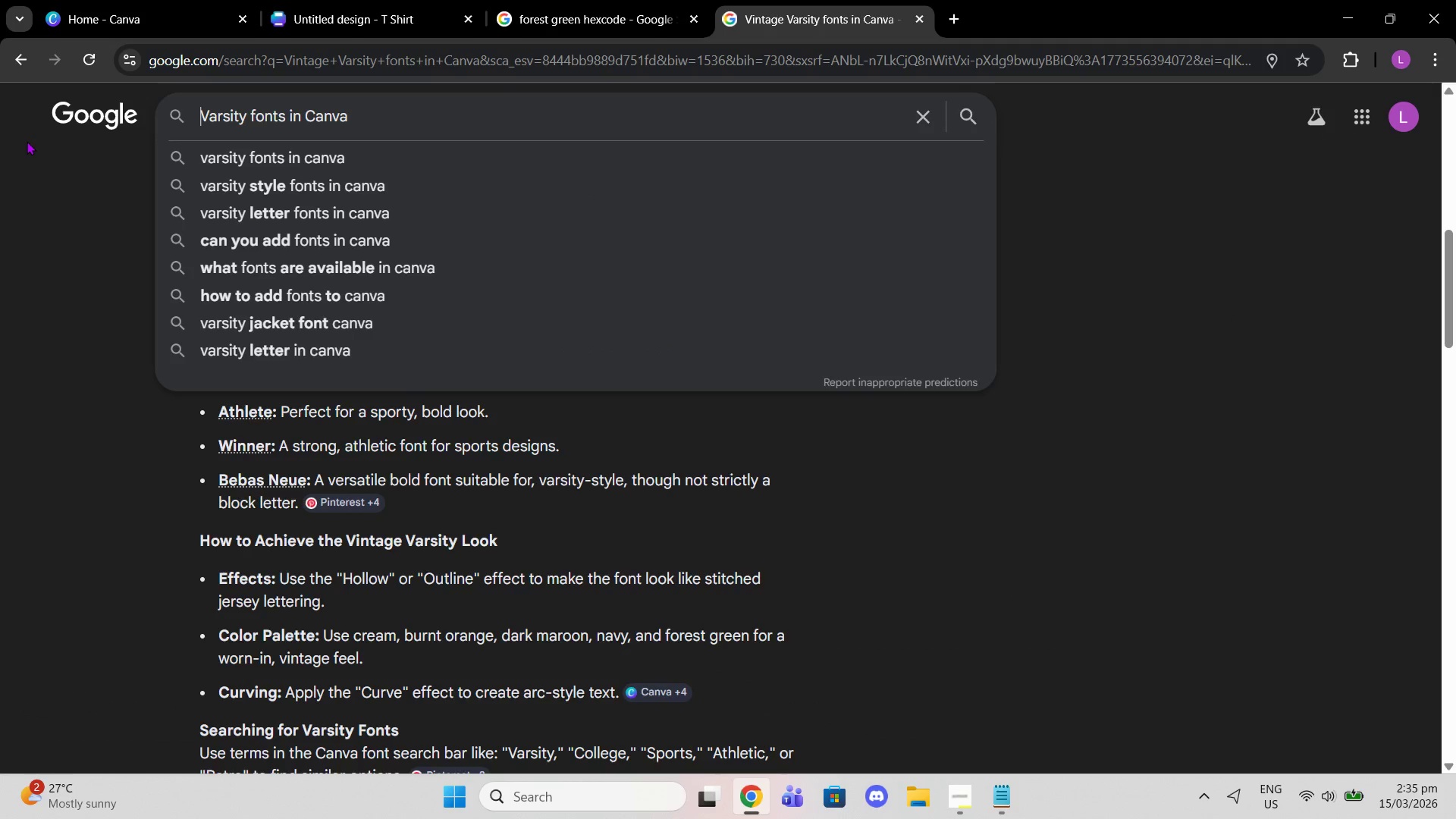 
key(Shift+ShiftRight)
 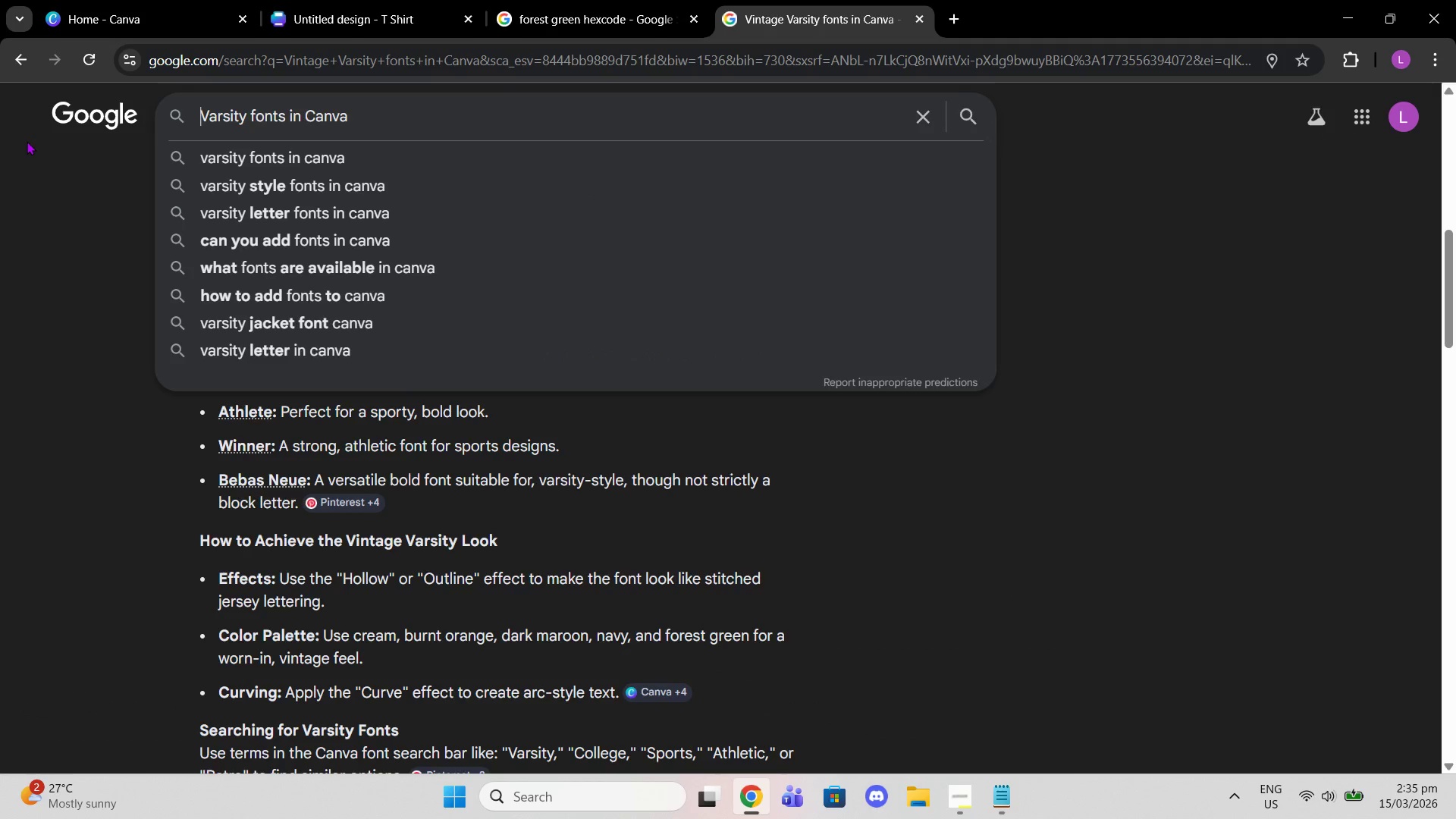 
key(Enter)
 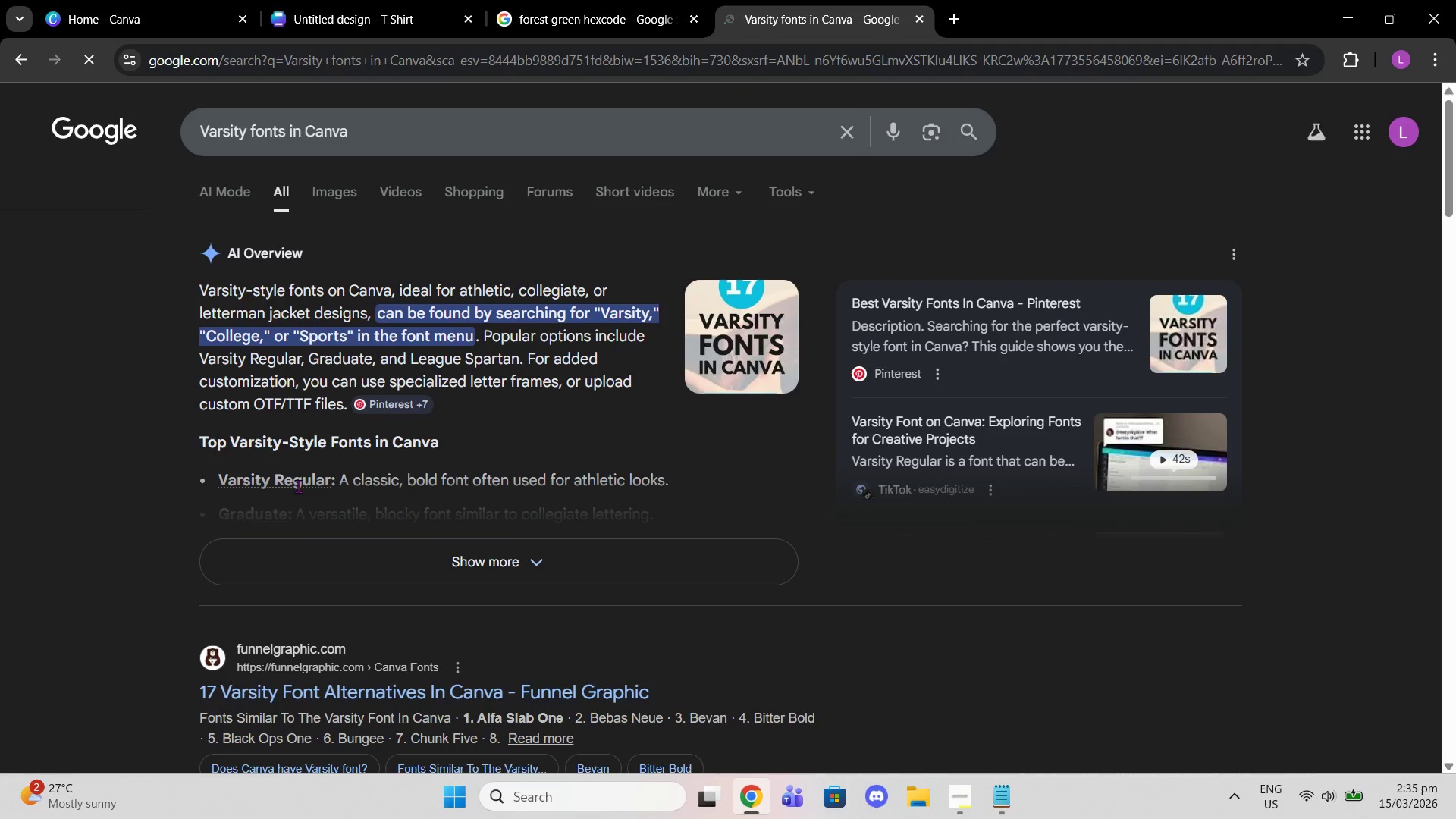 
left_click([322, 551])
 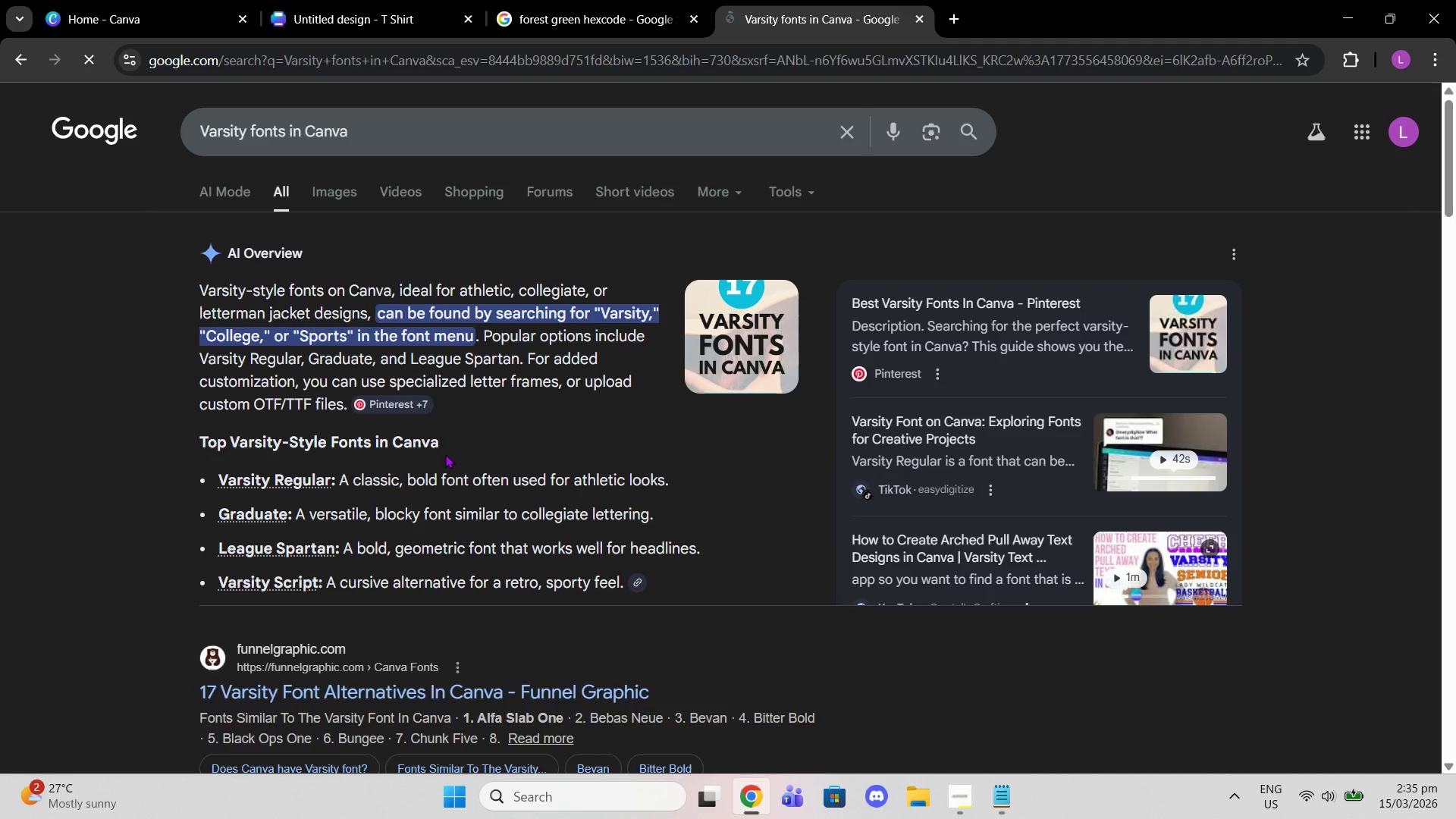 
scroll: coordinate [487, 456], scroll_direction: down, amount: 1.0
 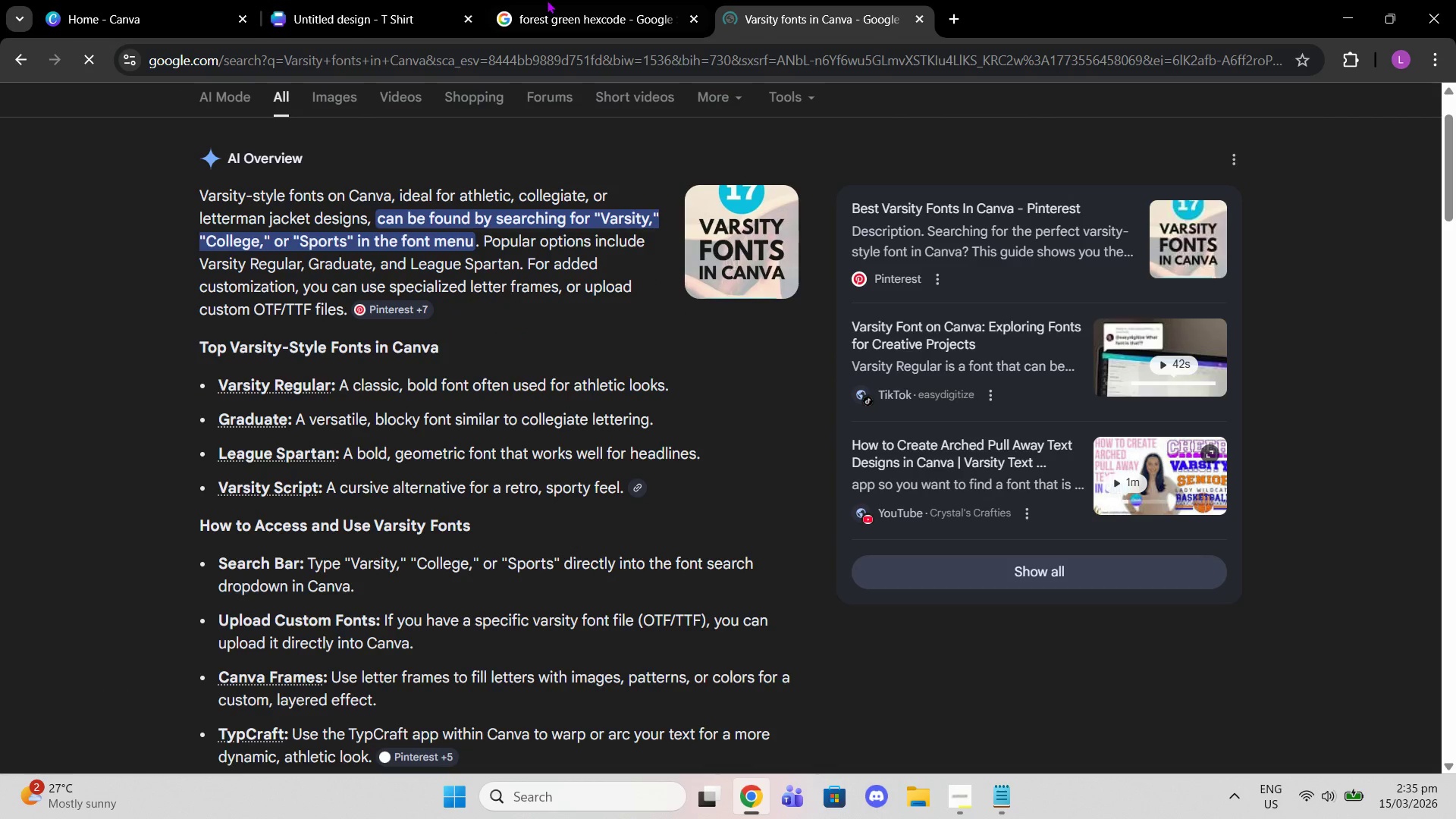 
left_click([548, 0])
 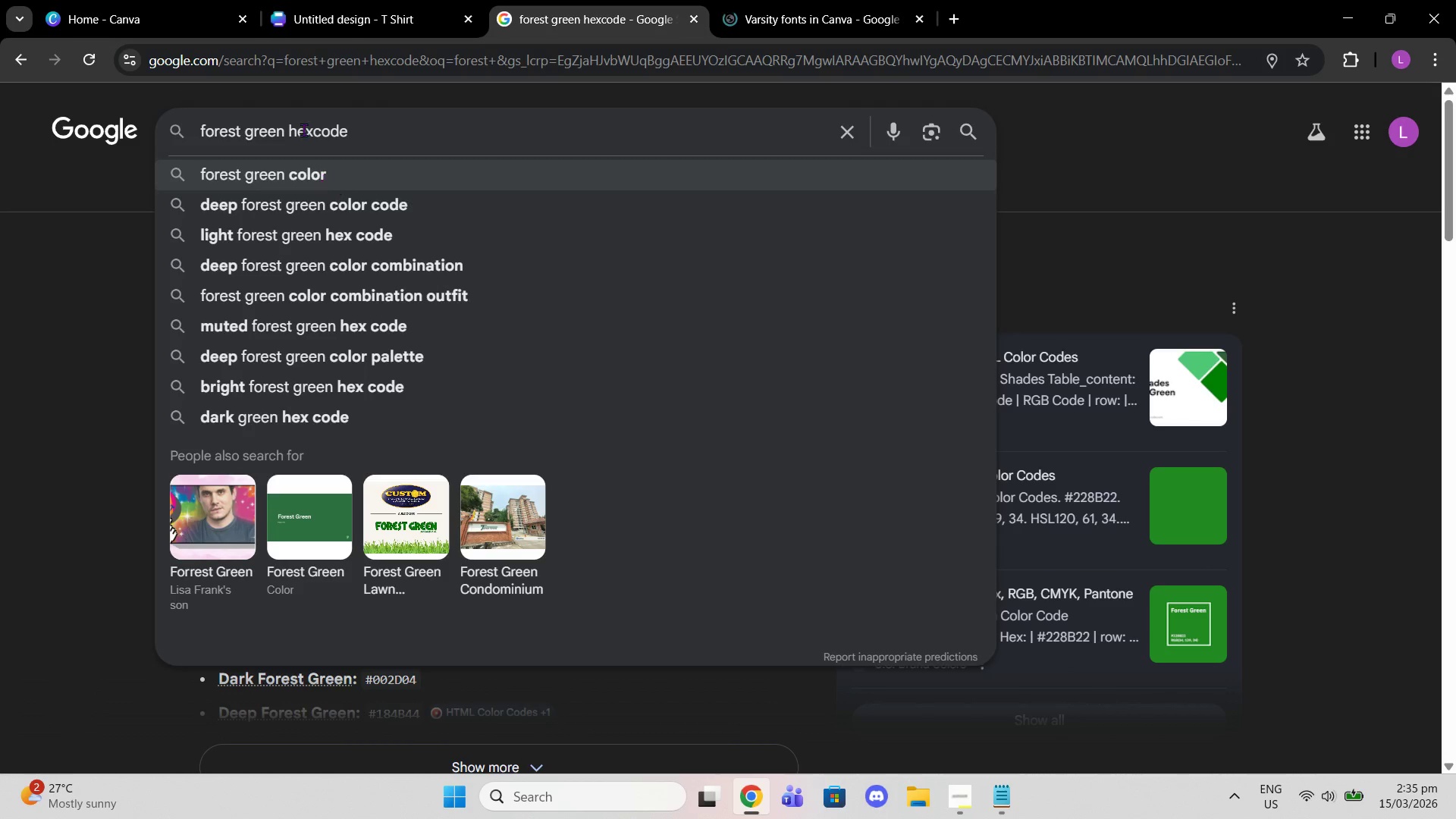 
left_click([363, 0])
 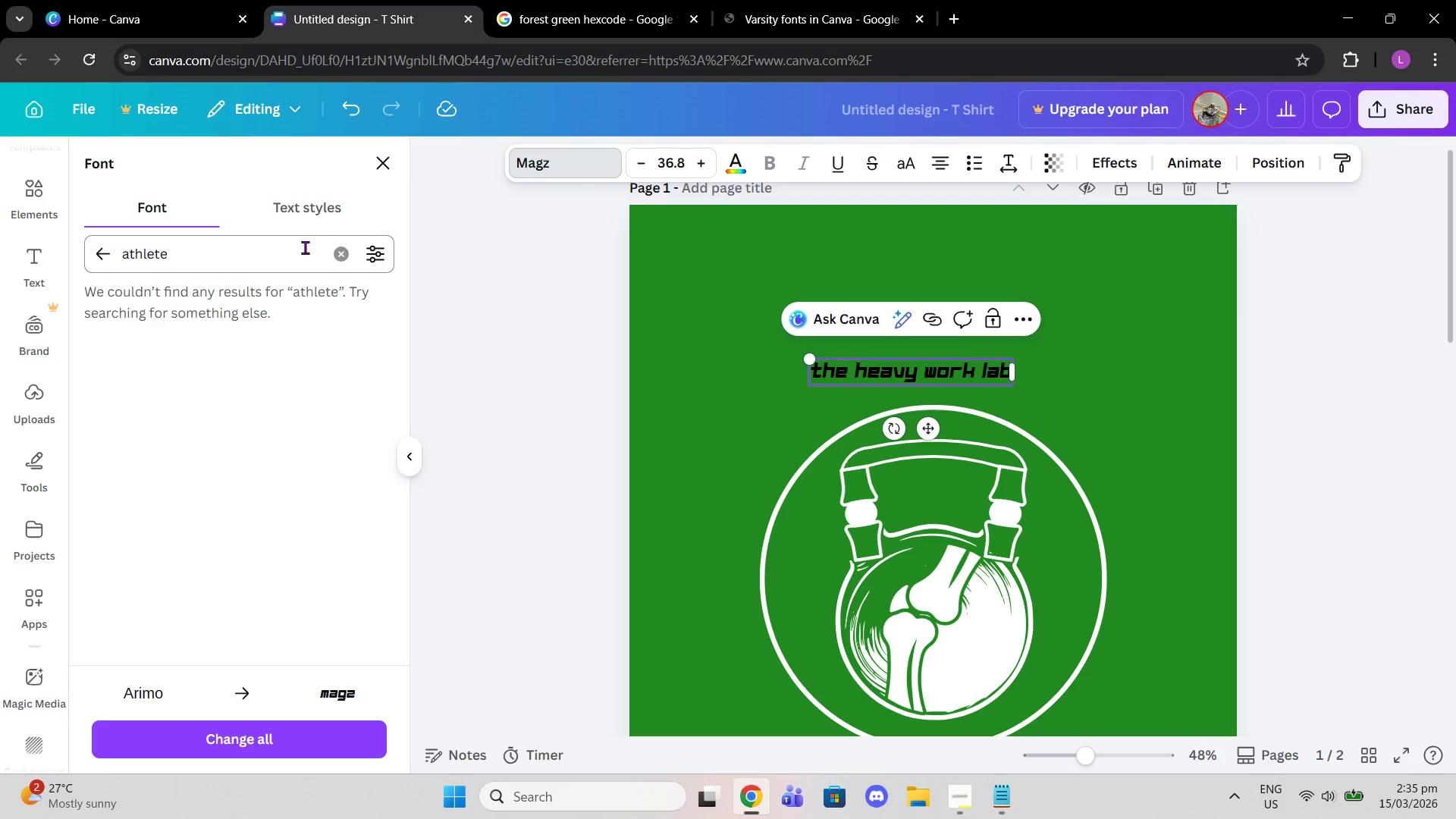 
left_click([333, 254])
 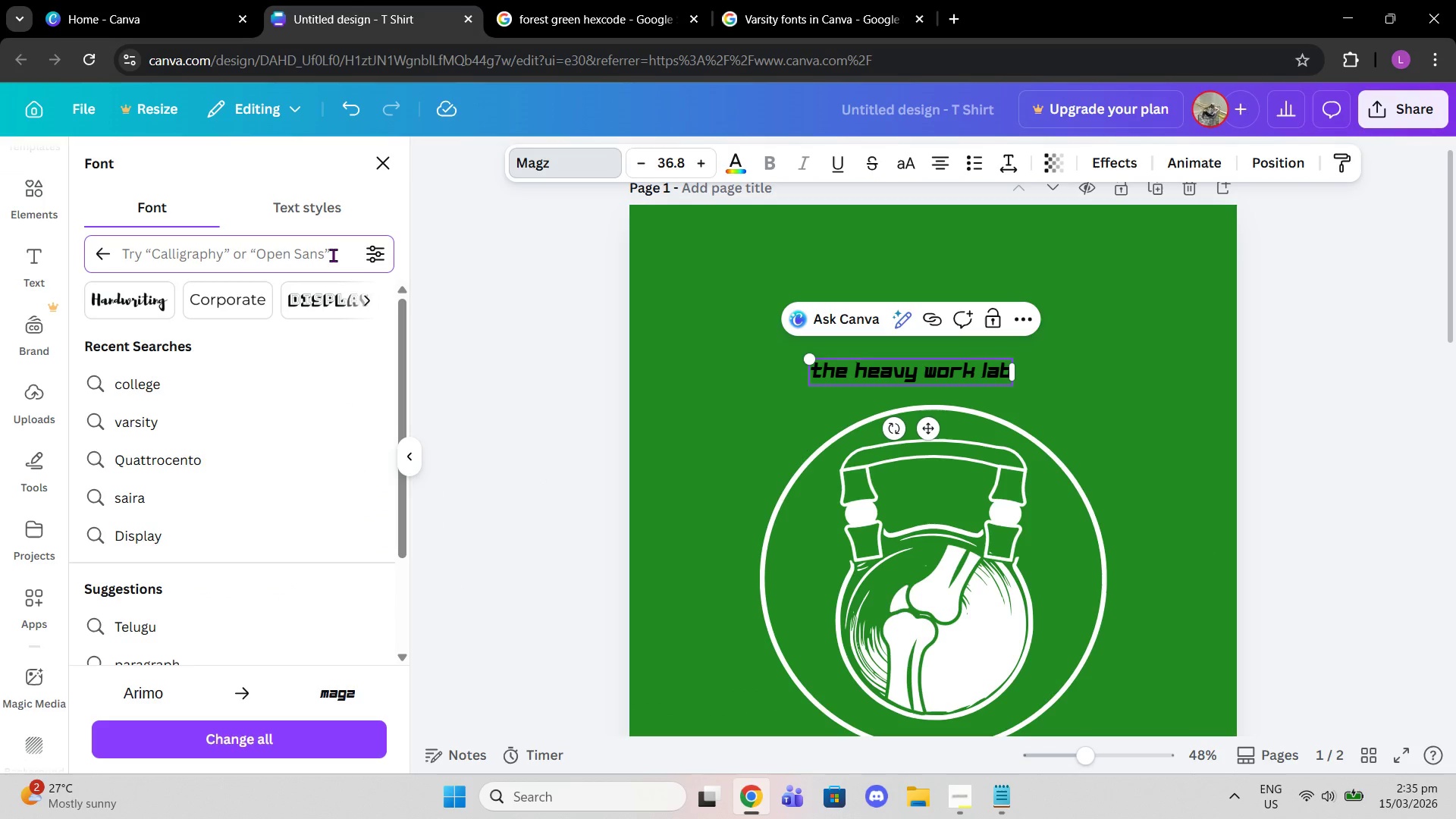 
type(graduate)
 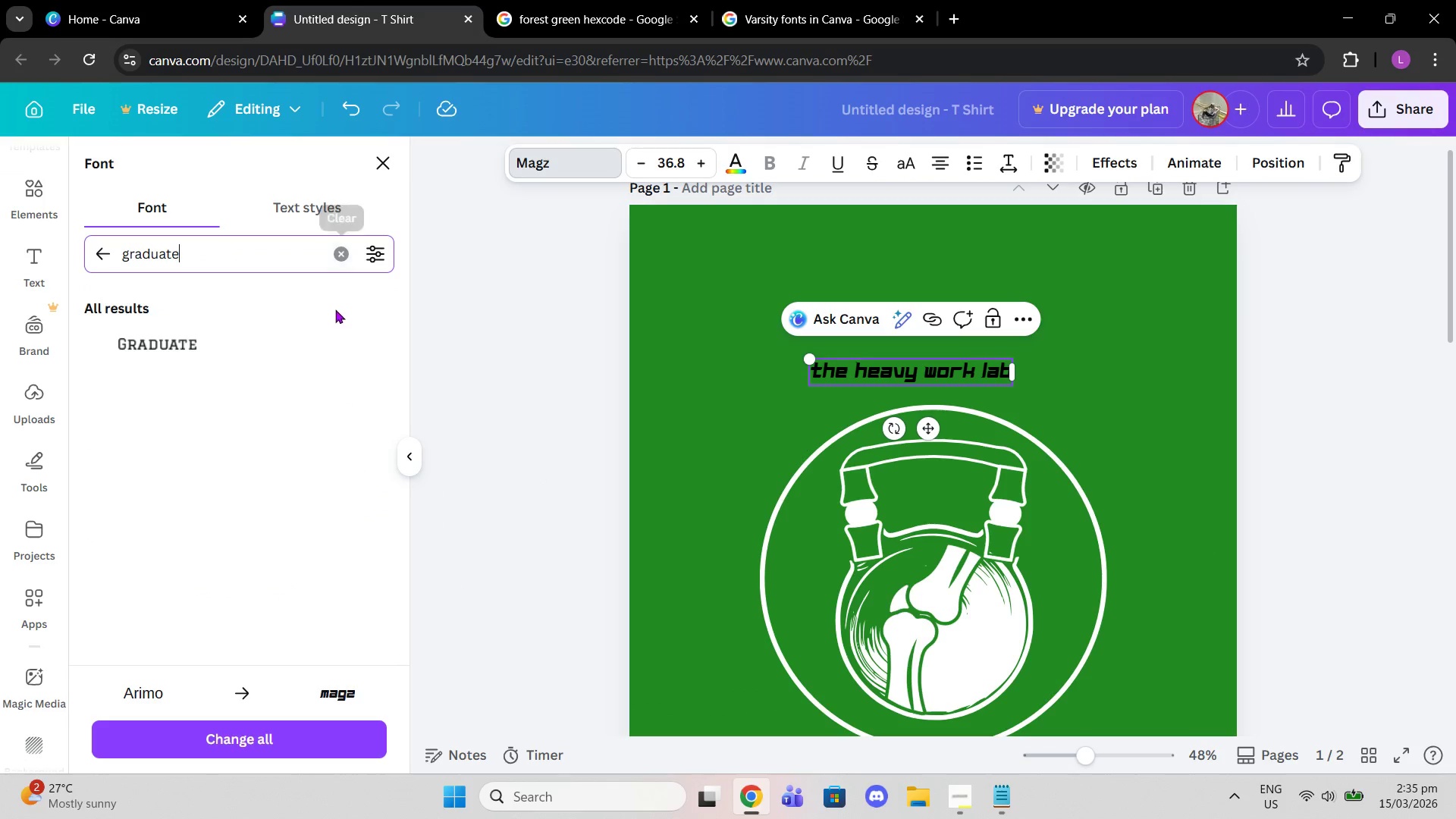 
left_click([263, 355])
 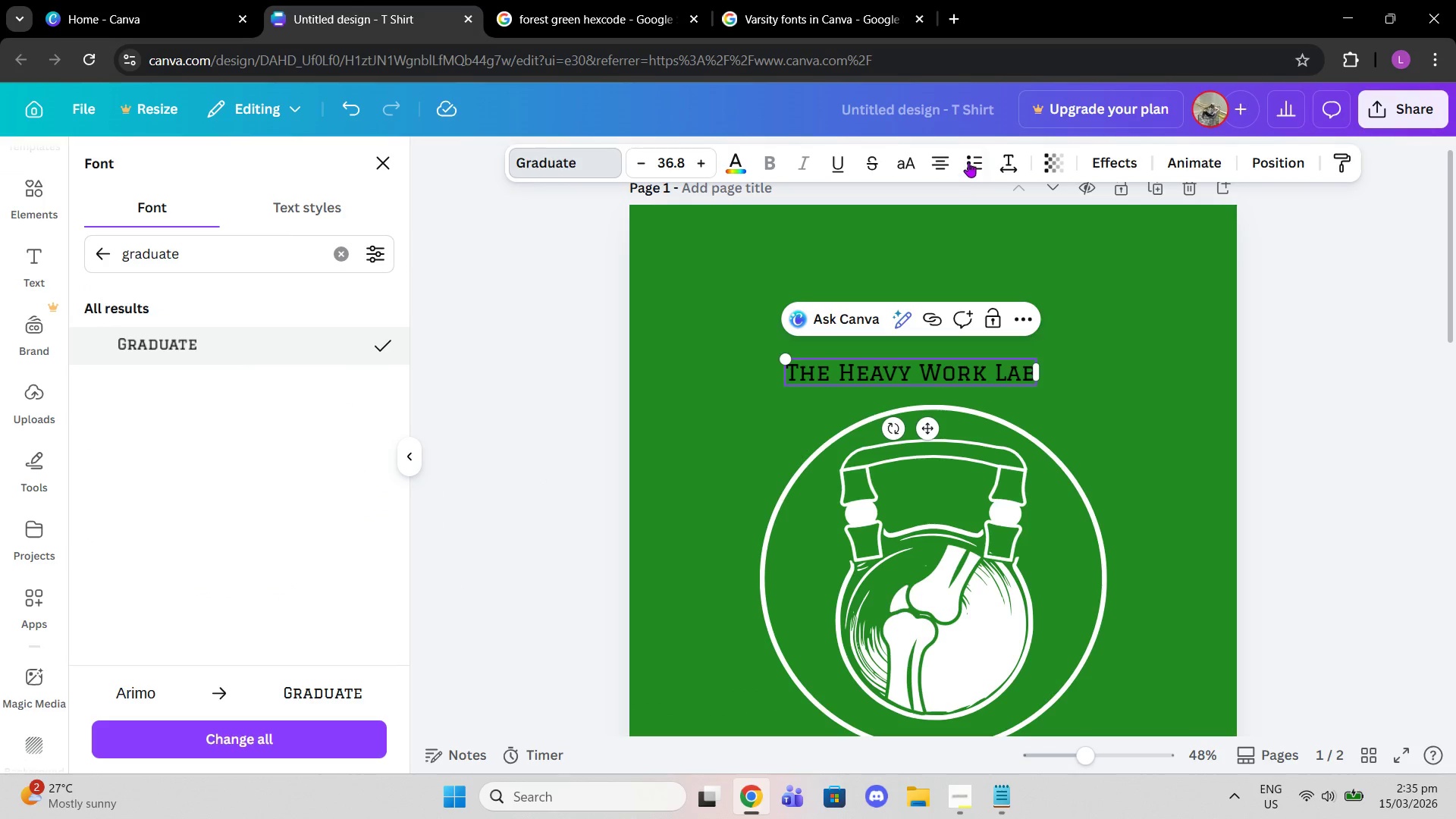 
left_click([910, 158])
 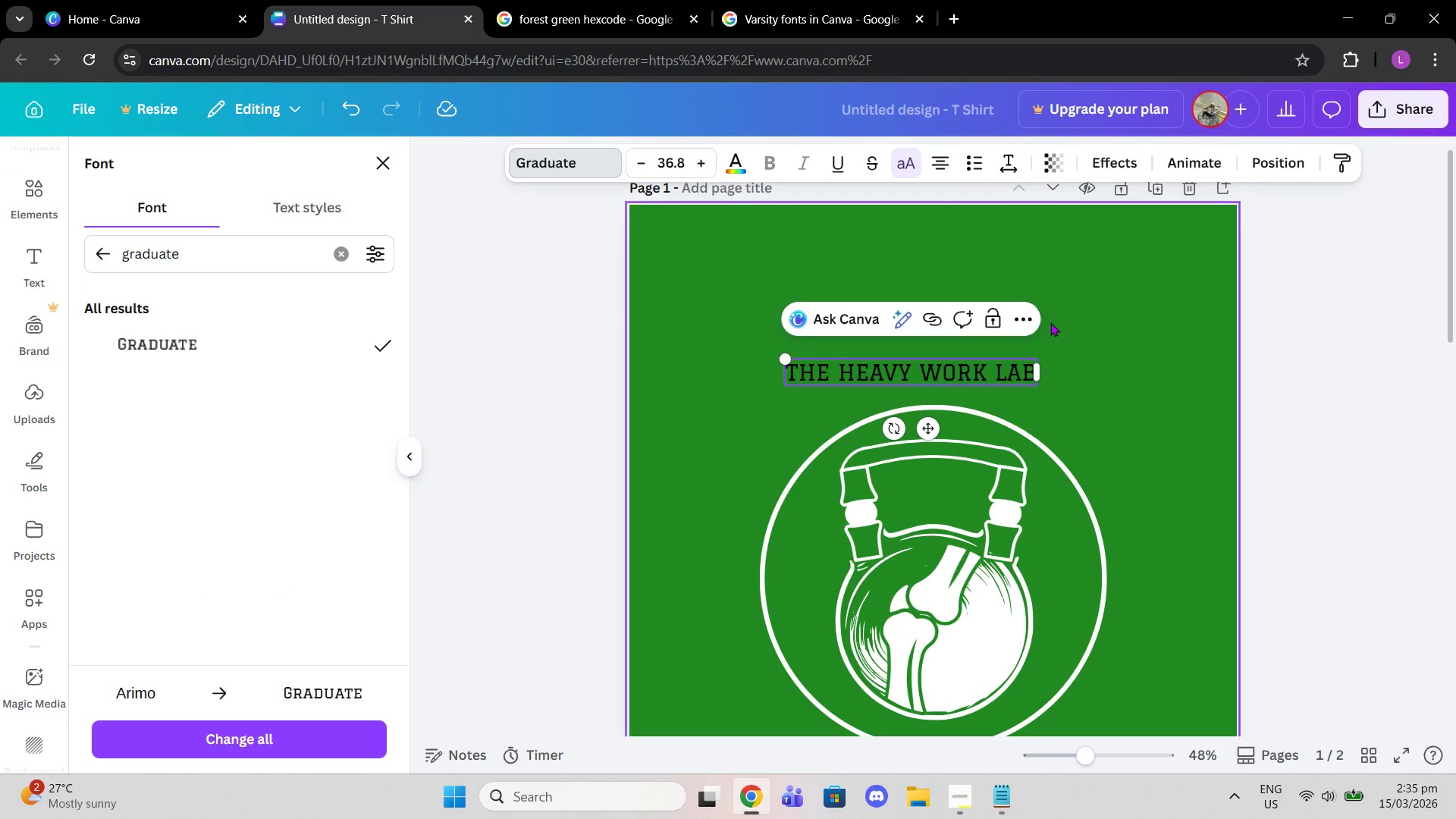 
left_click([1059, 343])
 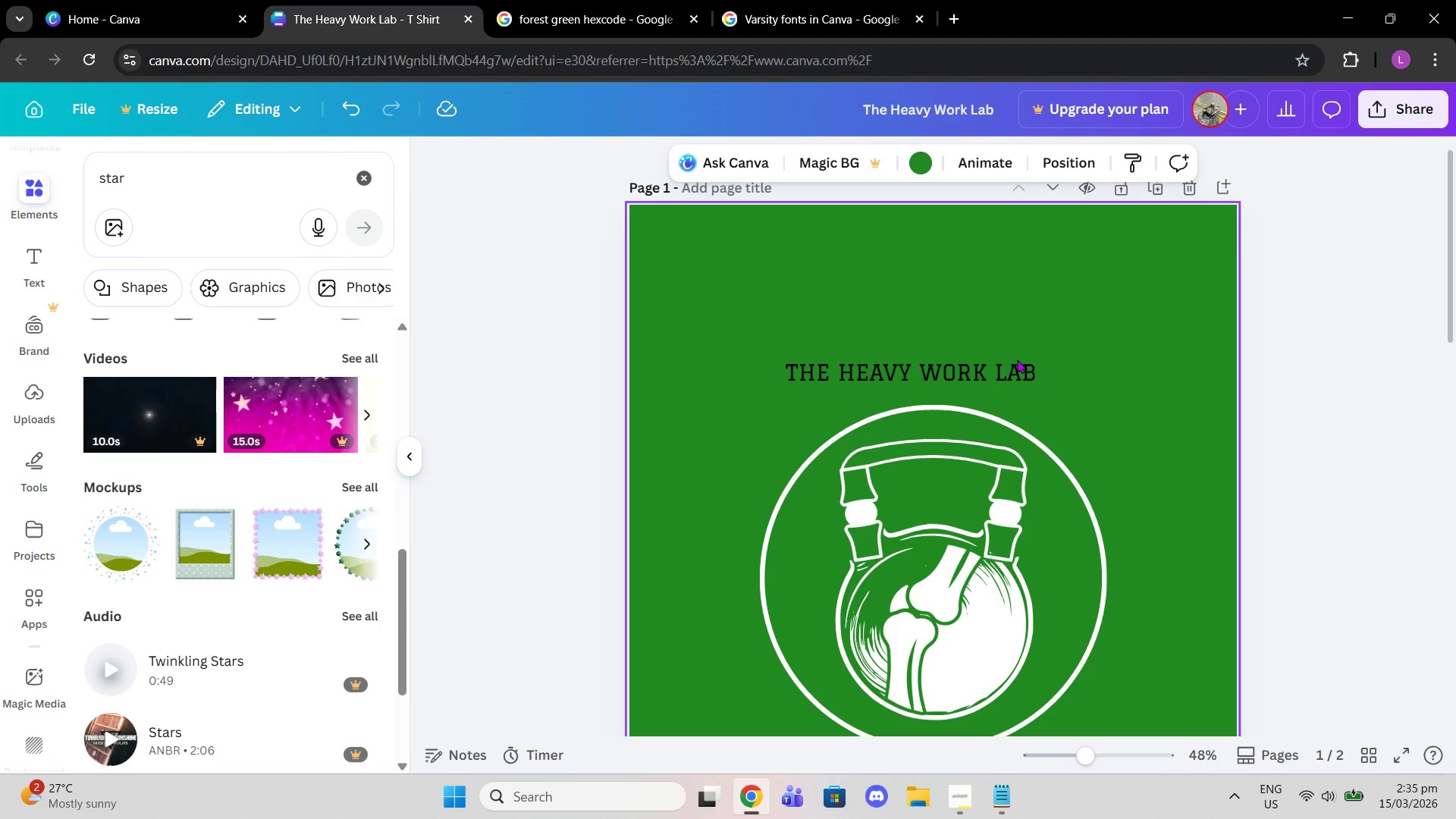 
left_click([1005, 364])
 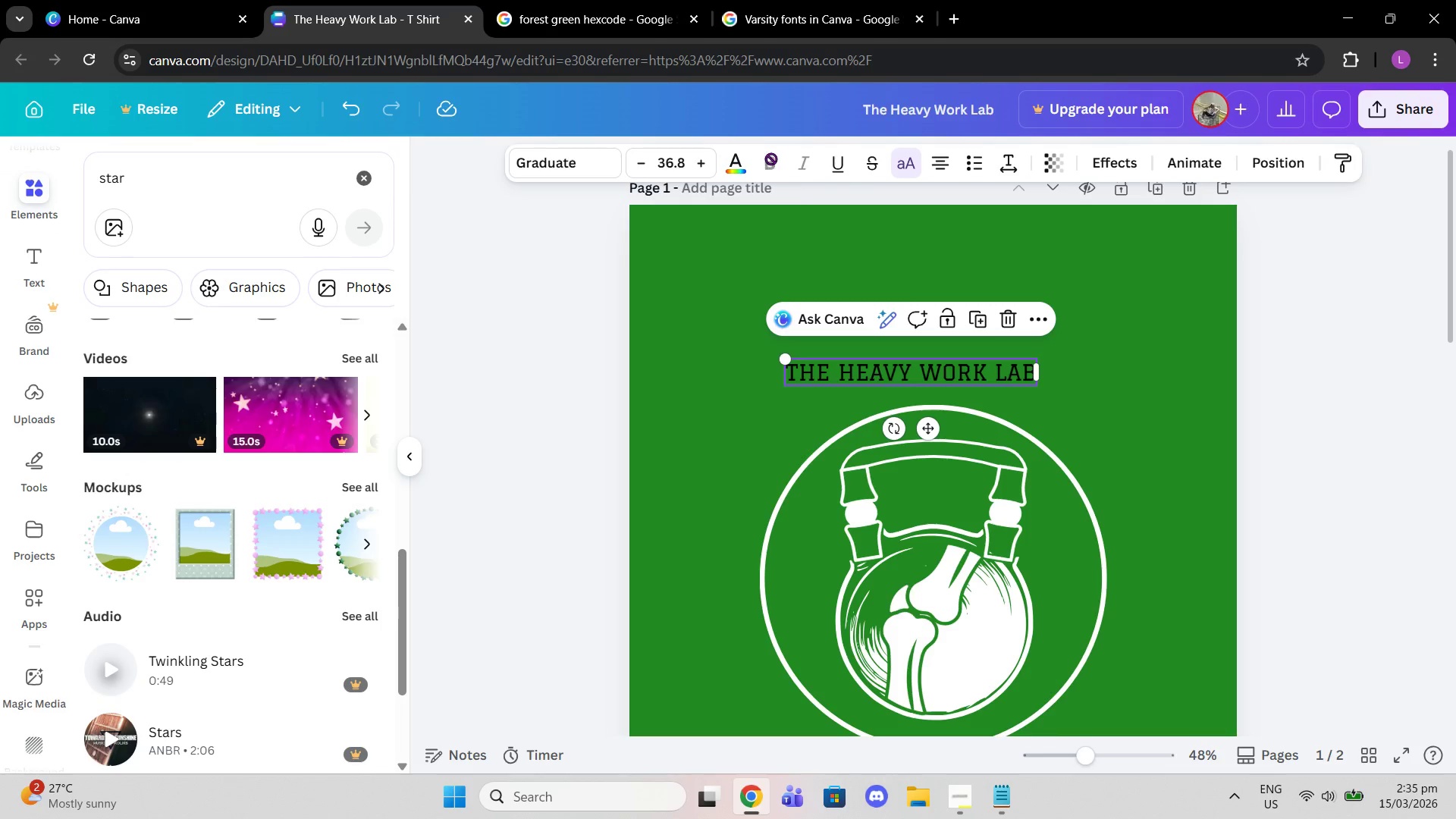 
left_click([743, 163])
 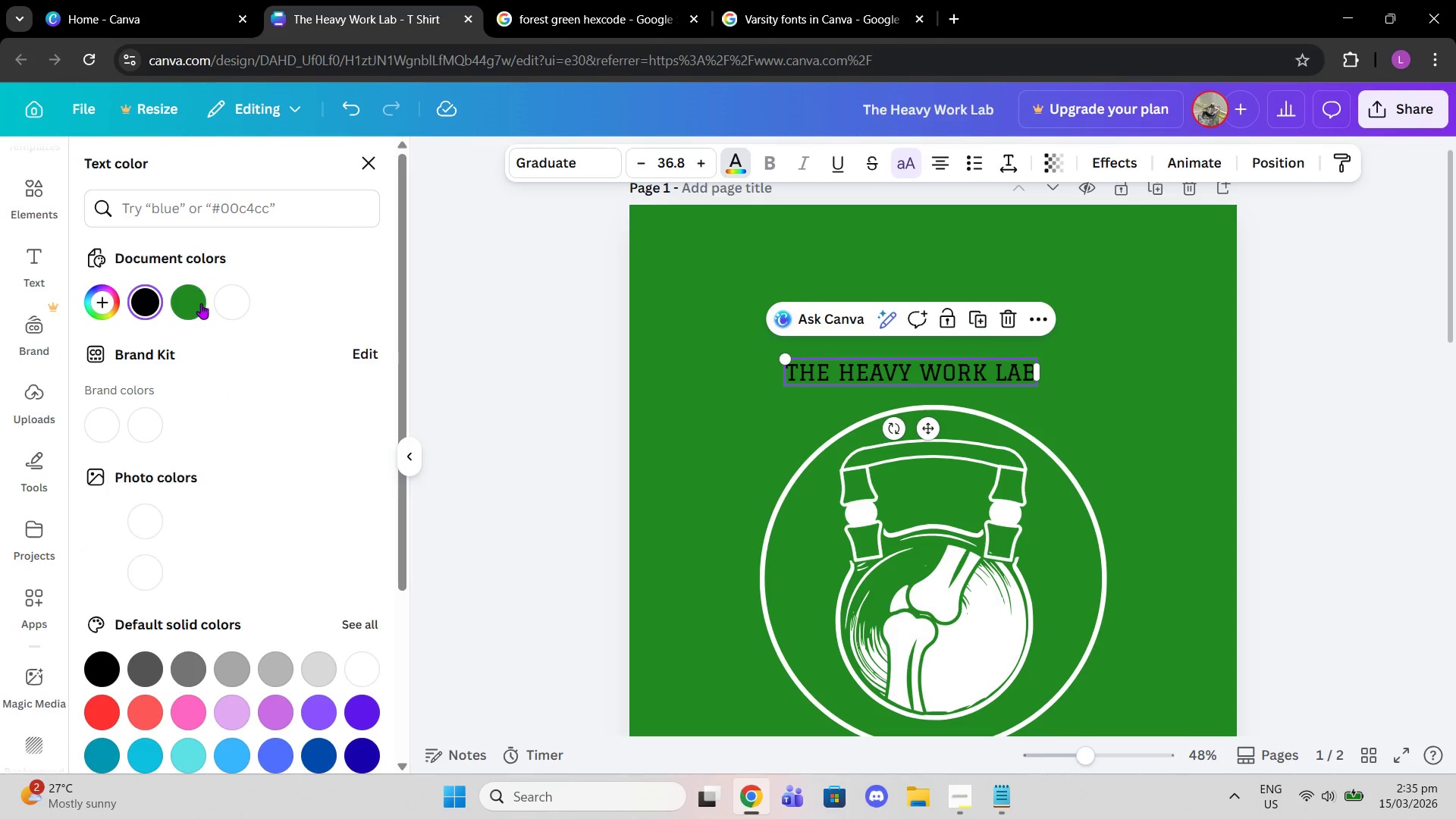 
left_click([231, 308])
 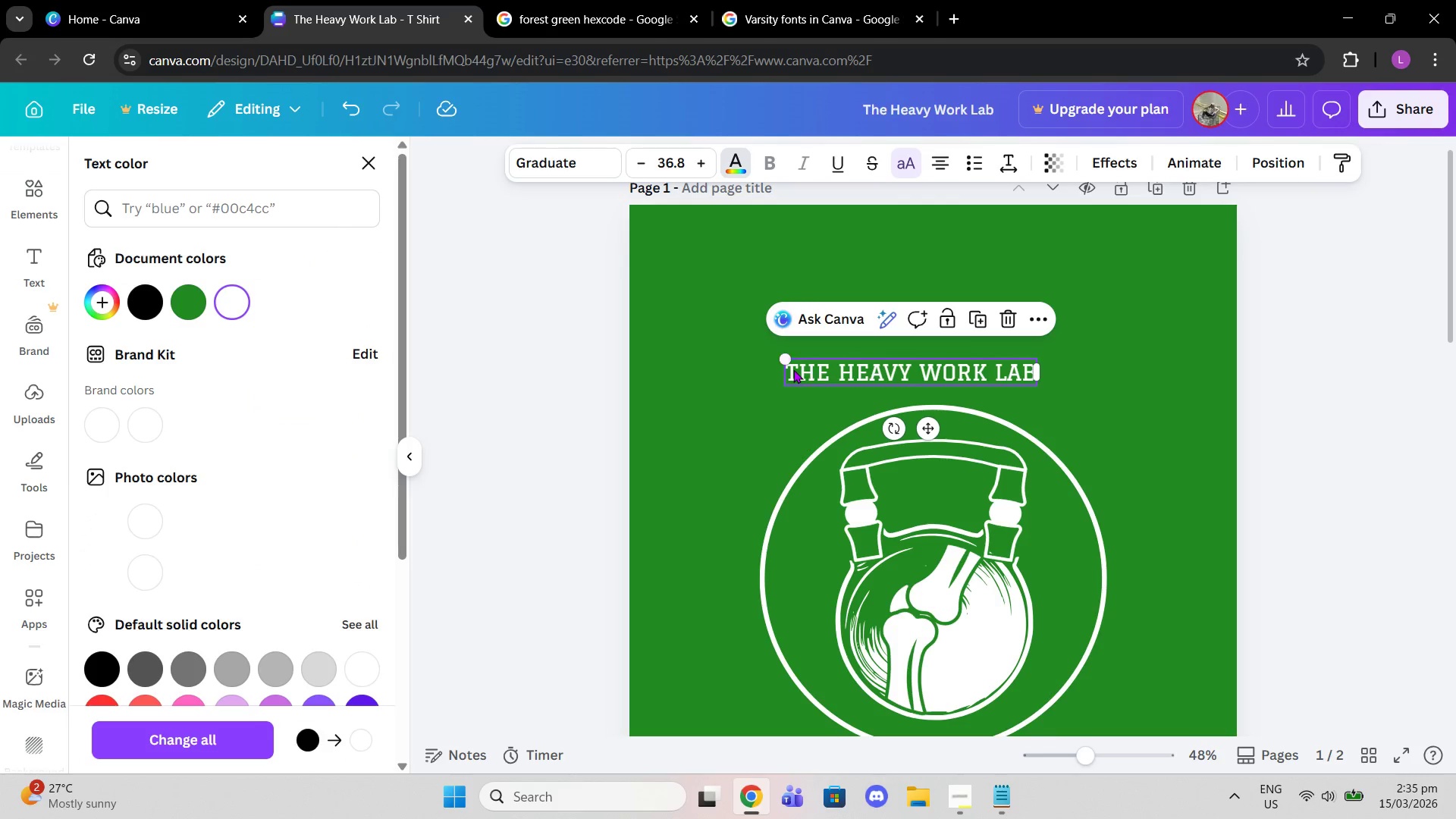 
left_click_drag(start_coordinate=[783, 358], to_coordinate=[683, 299])
 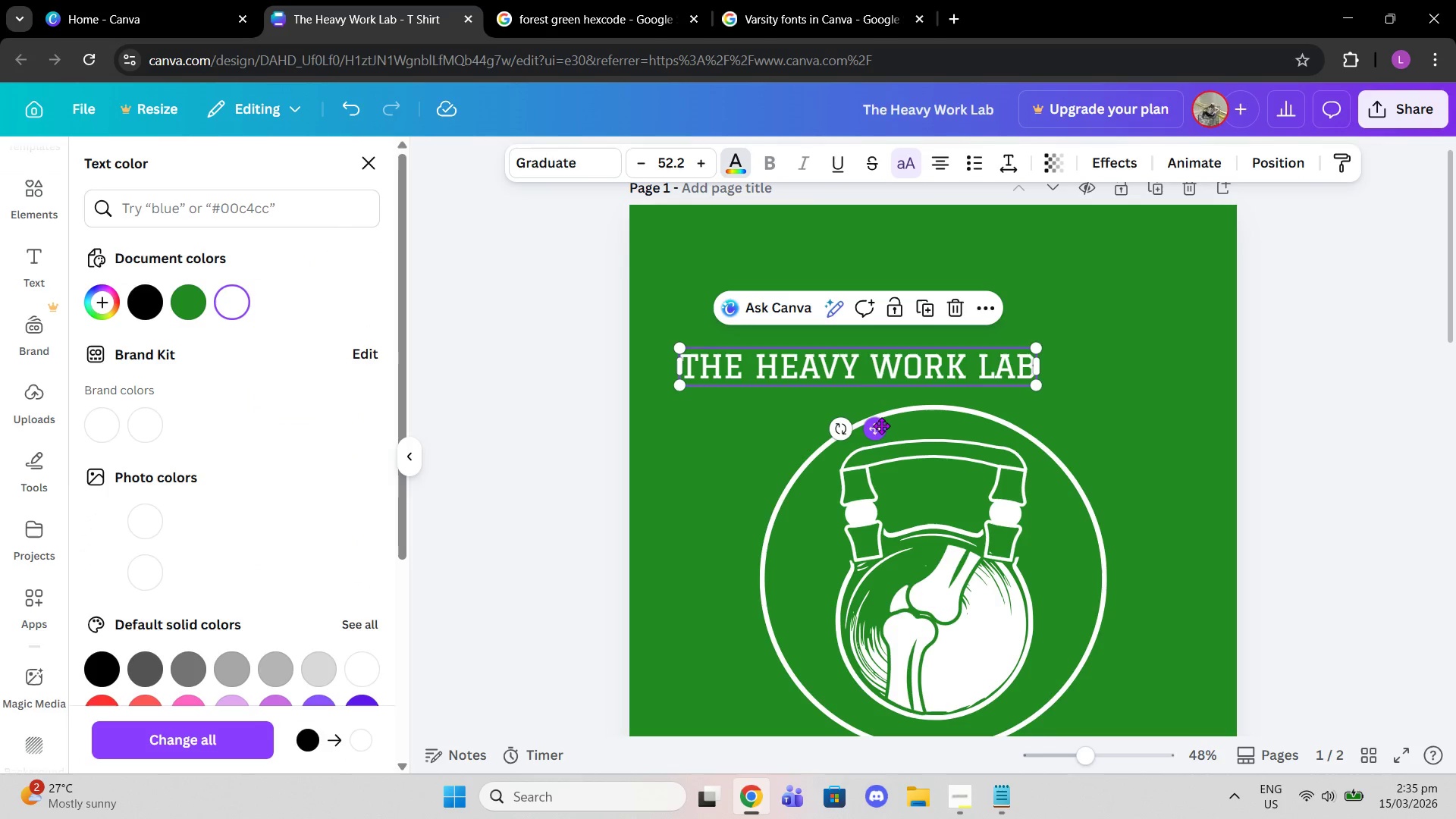 
left_click_drag(start_coordinate=[881, 430], to_coordinate=[954, 434])
 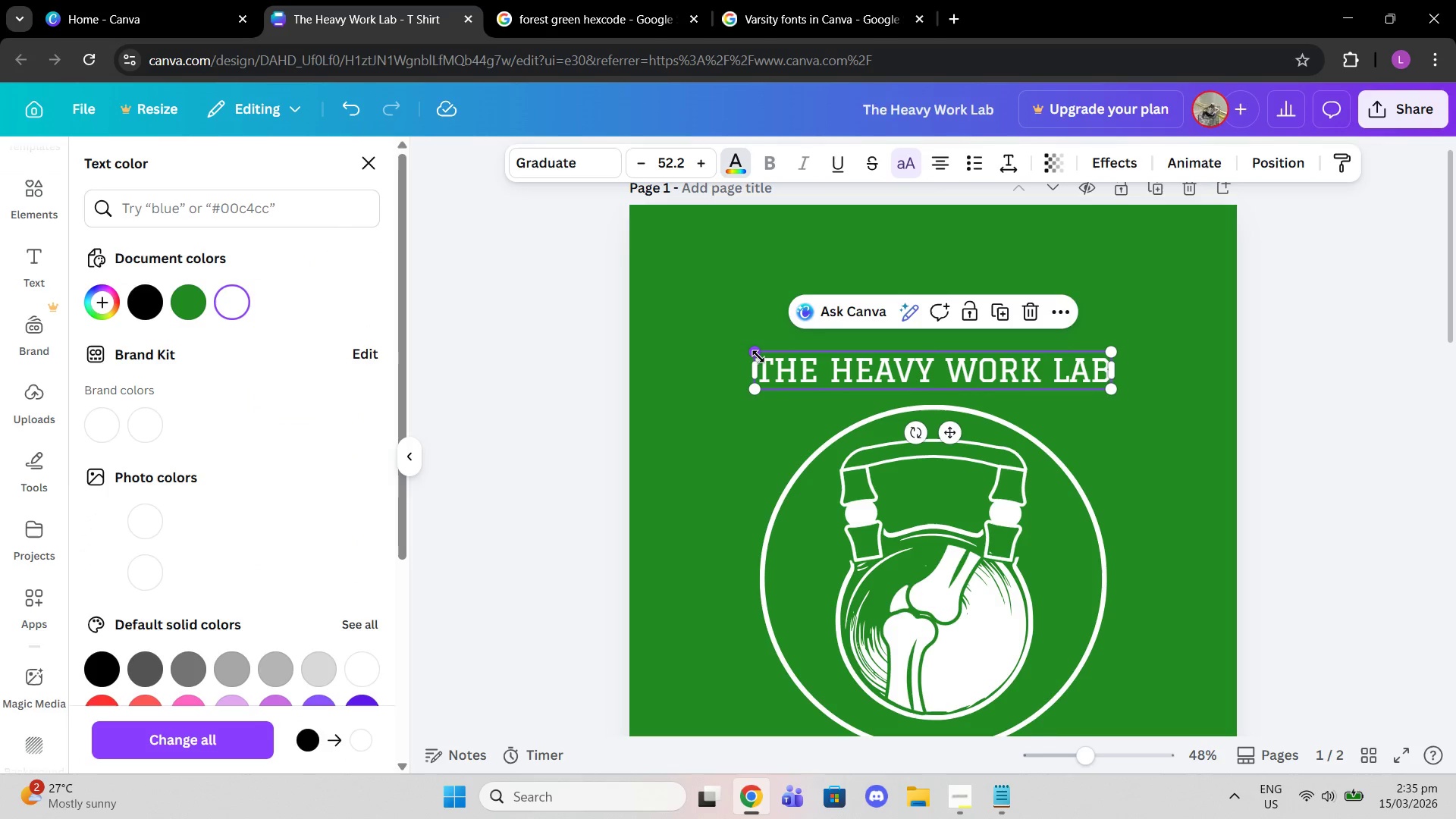 
left_click_drag(start_coordinate=[758, 356], to_coordinate=[665, 297])
 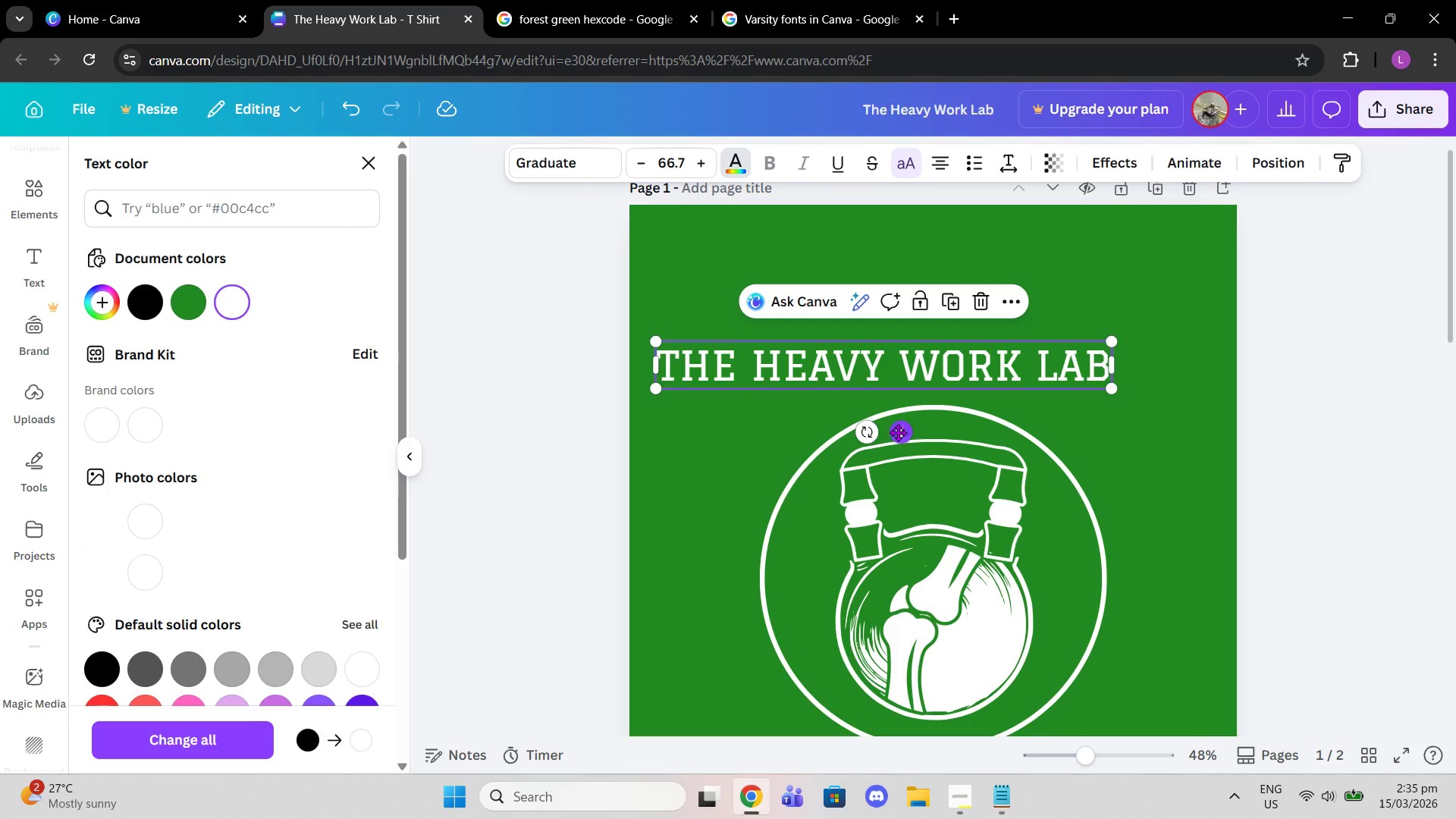 
left_click_drag(start_coordinate=[899, 432], to_coordinate=[949, 432])
 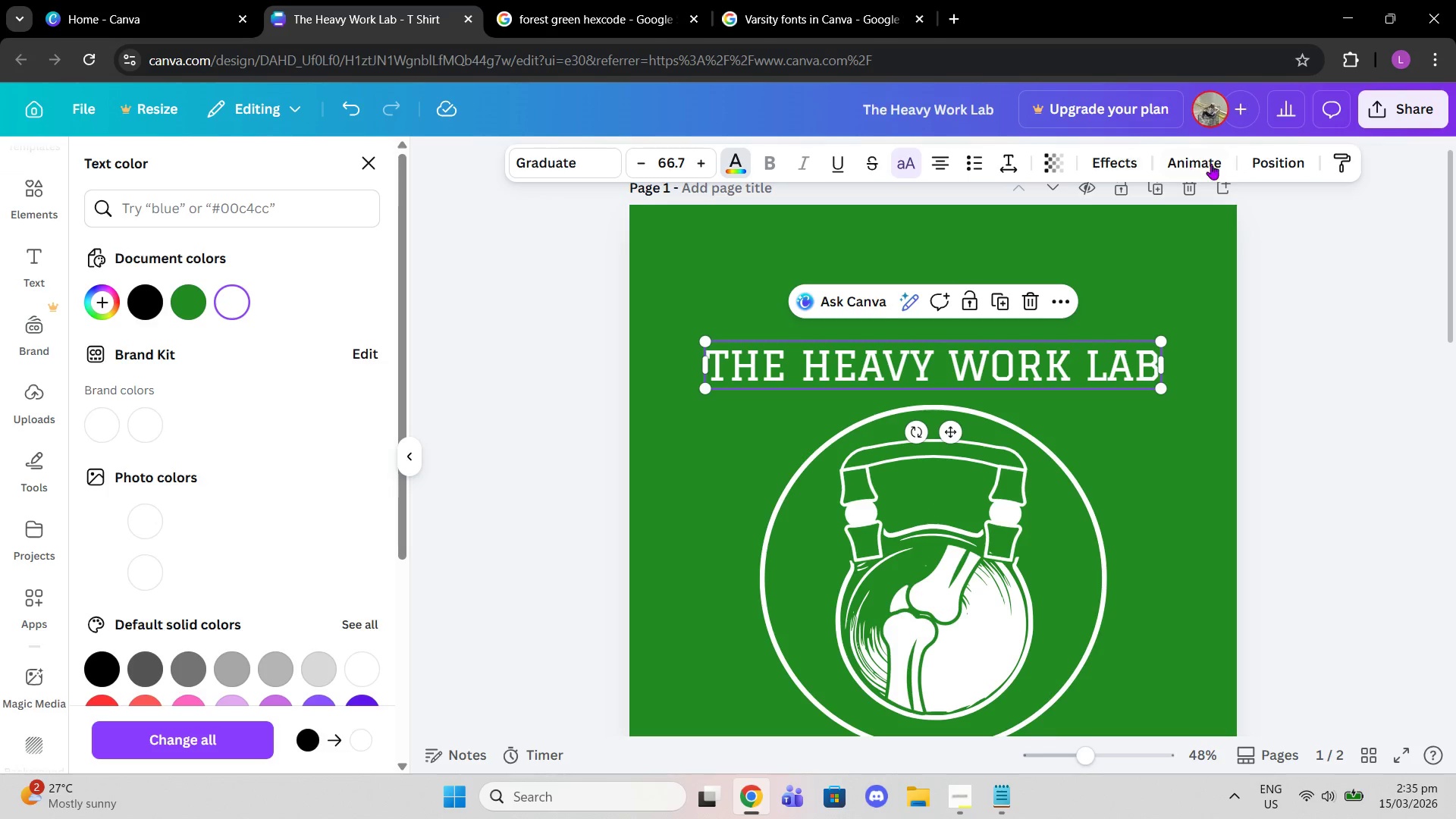 
left_click([1106, 161])
 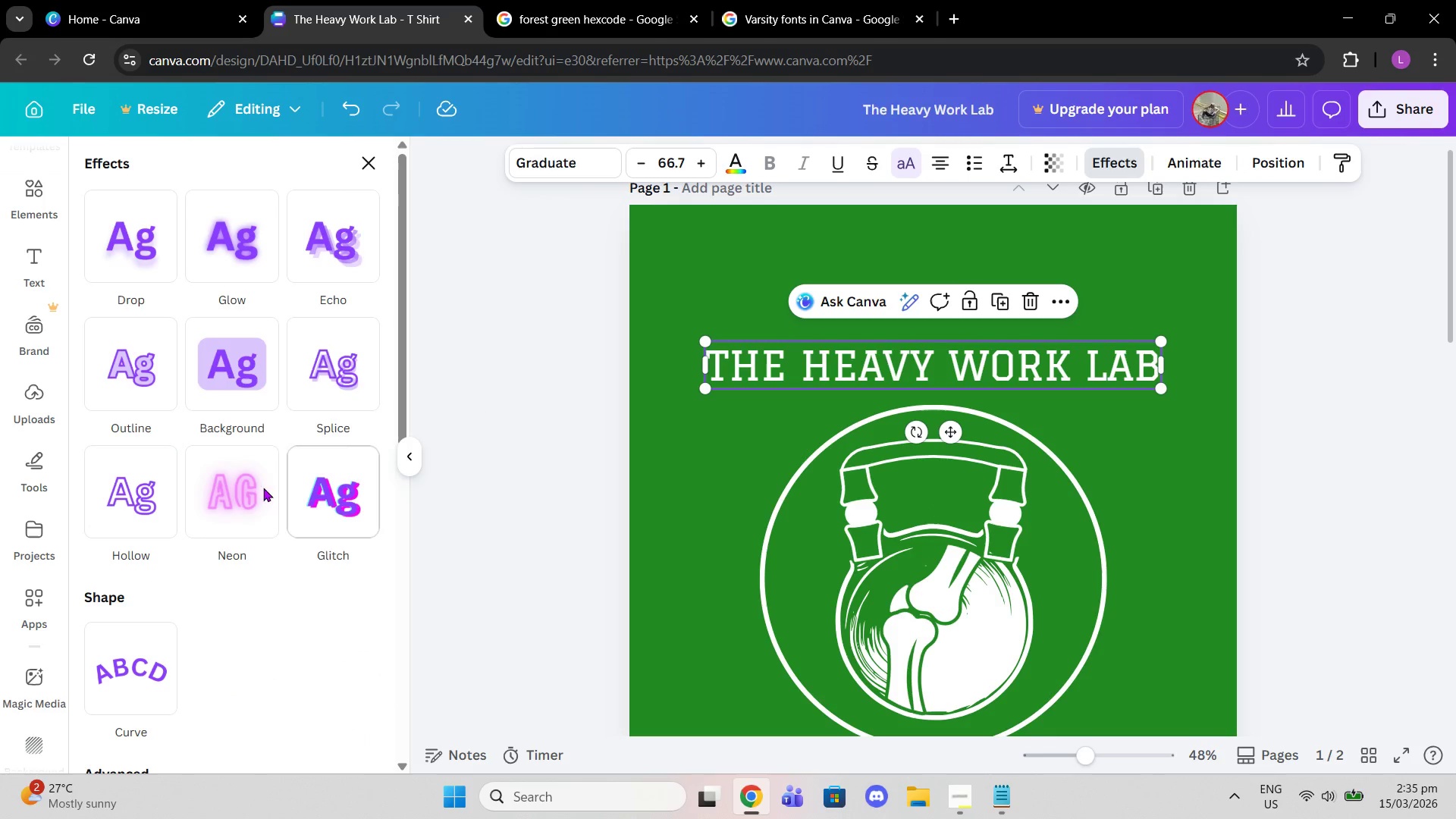 
scroll: coordinate [270, 538], scroll_direction: down, amount: 2.0
 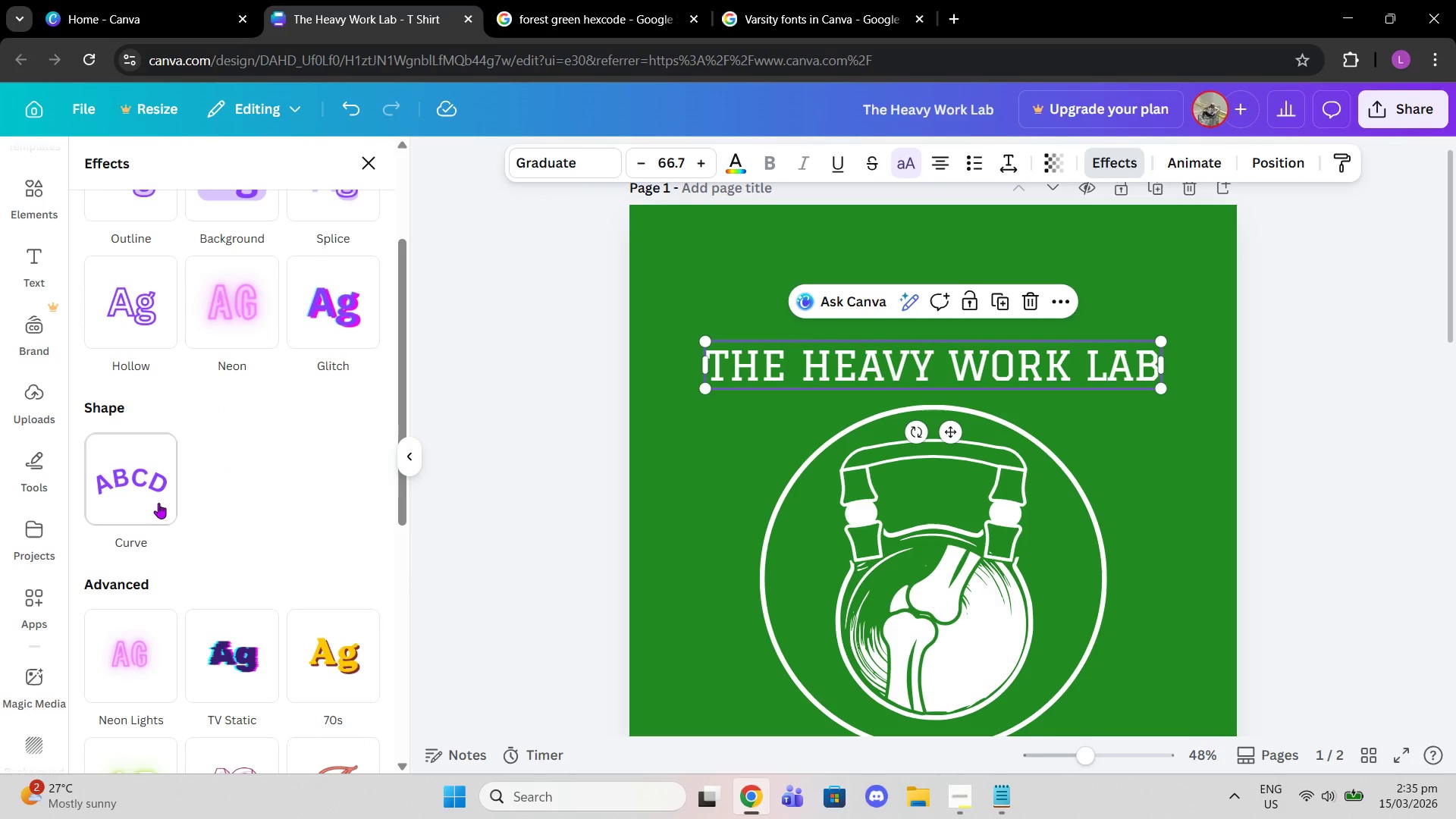 
left_click([151, 500])
 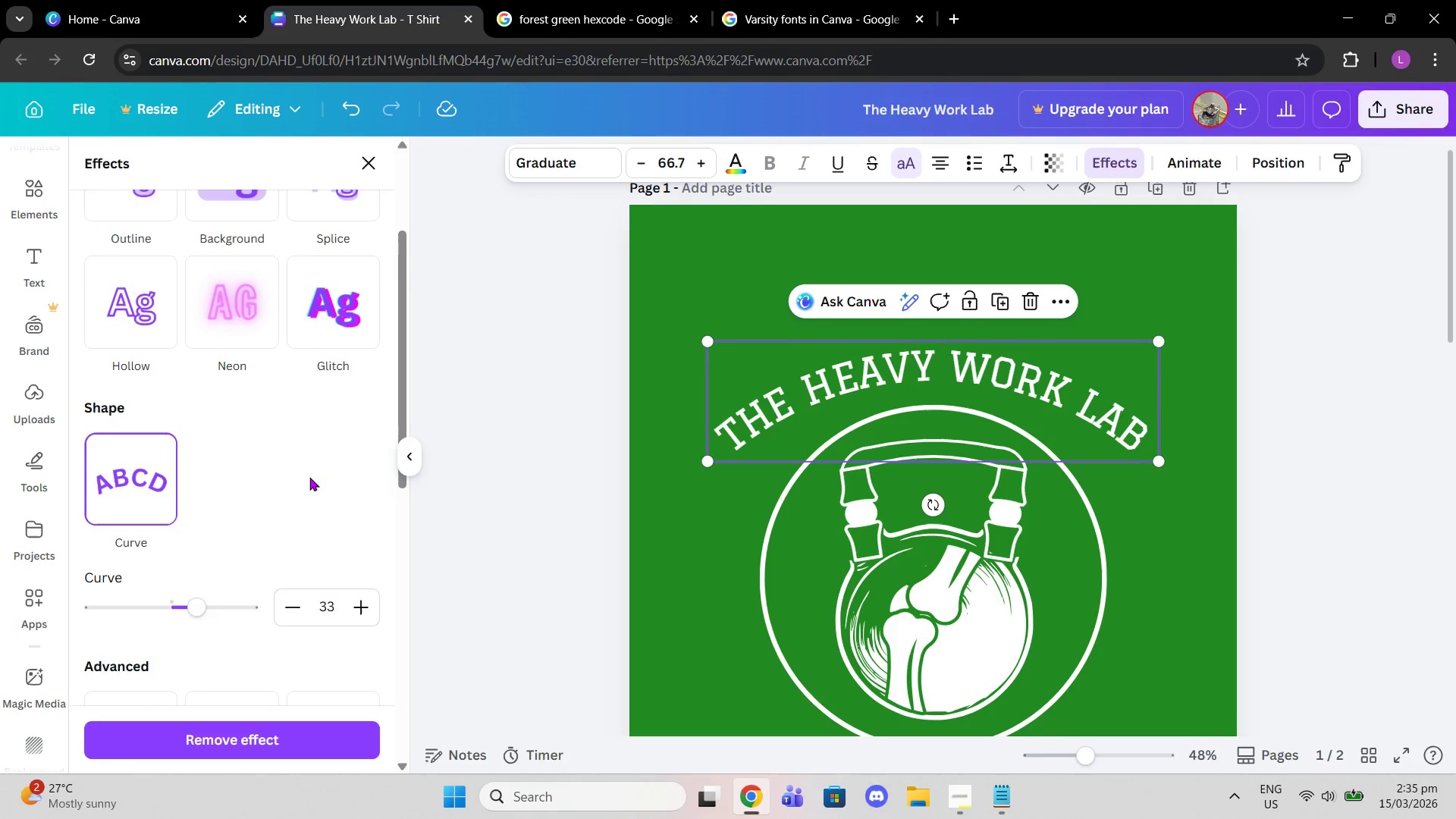 
scroll: coordinate [310, 477], scroll_direction: down, amount: 1.0
 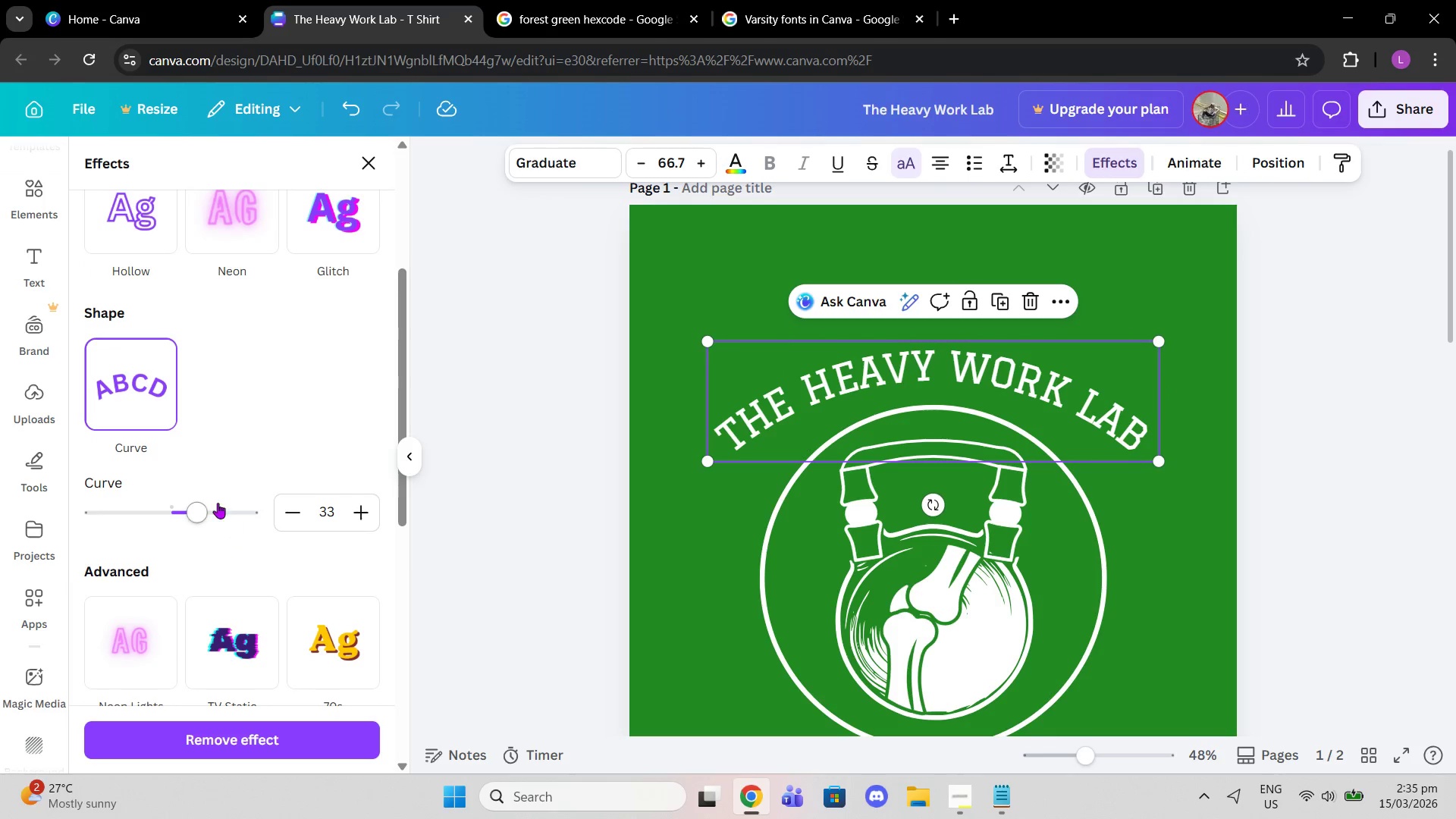 
left_click_drag(start_coordinate=[205, 506], to_coordinate=[211, 501])
 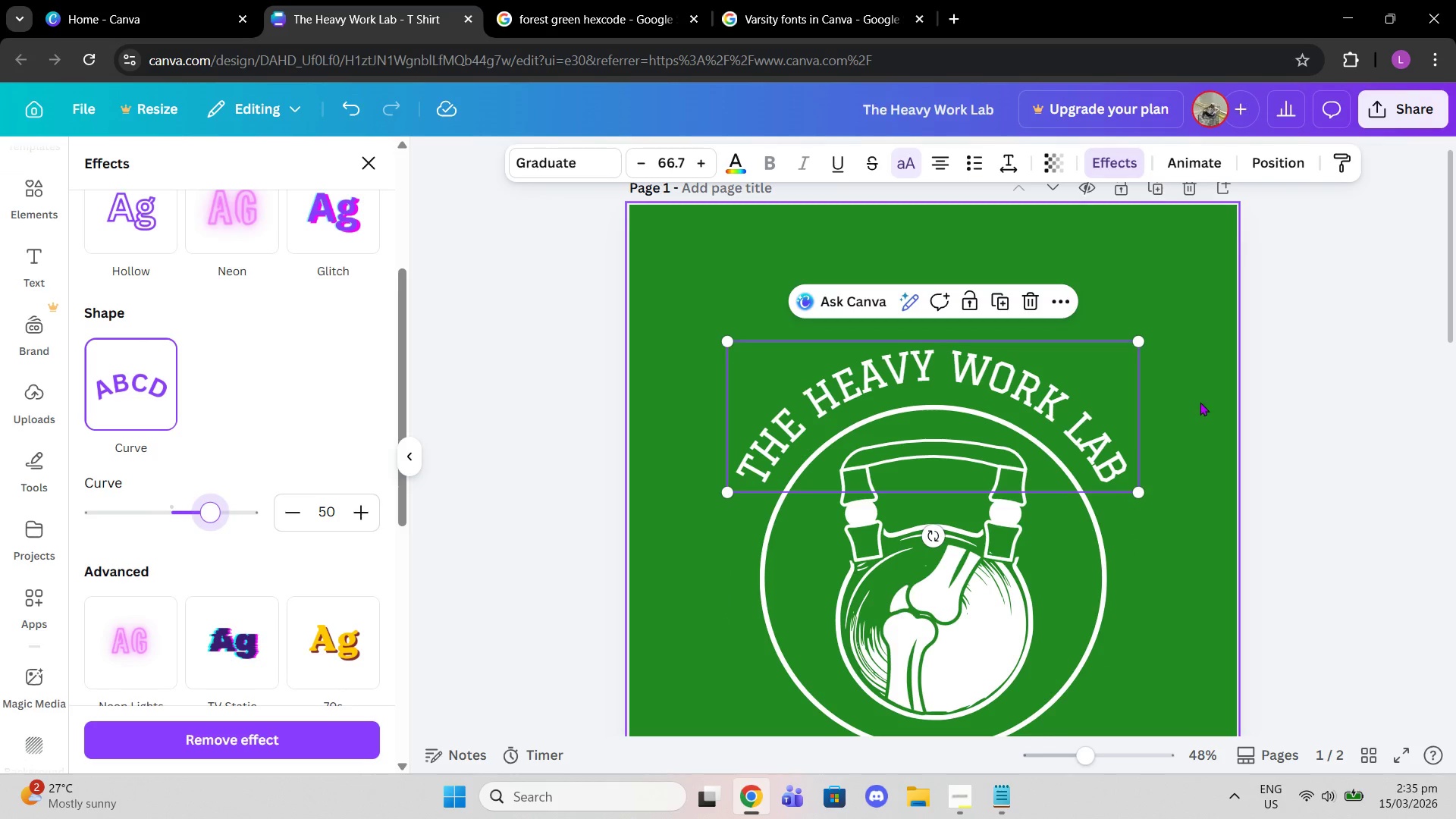 
left_click_drag(start_coordinate=[1282, 364], to_coordinate=[1286, 362])
 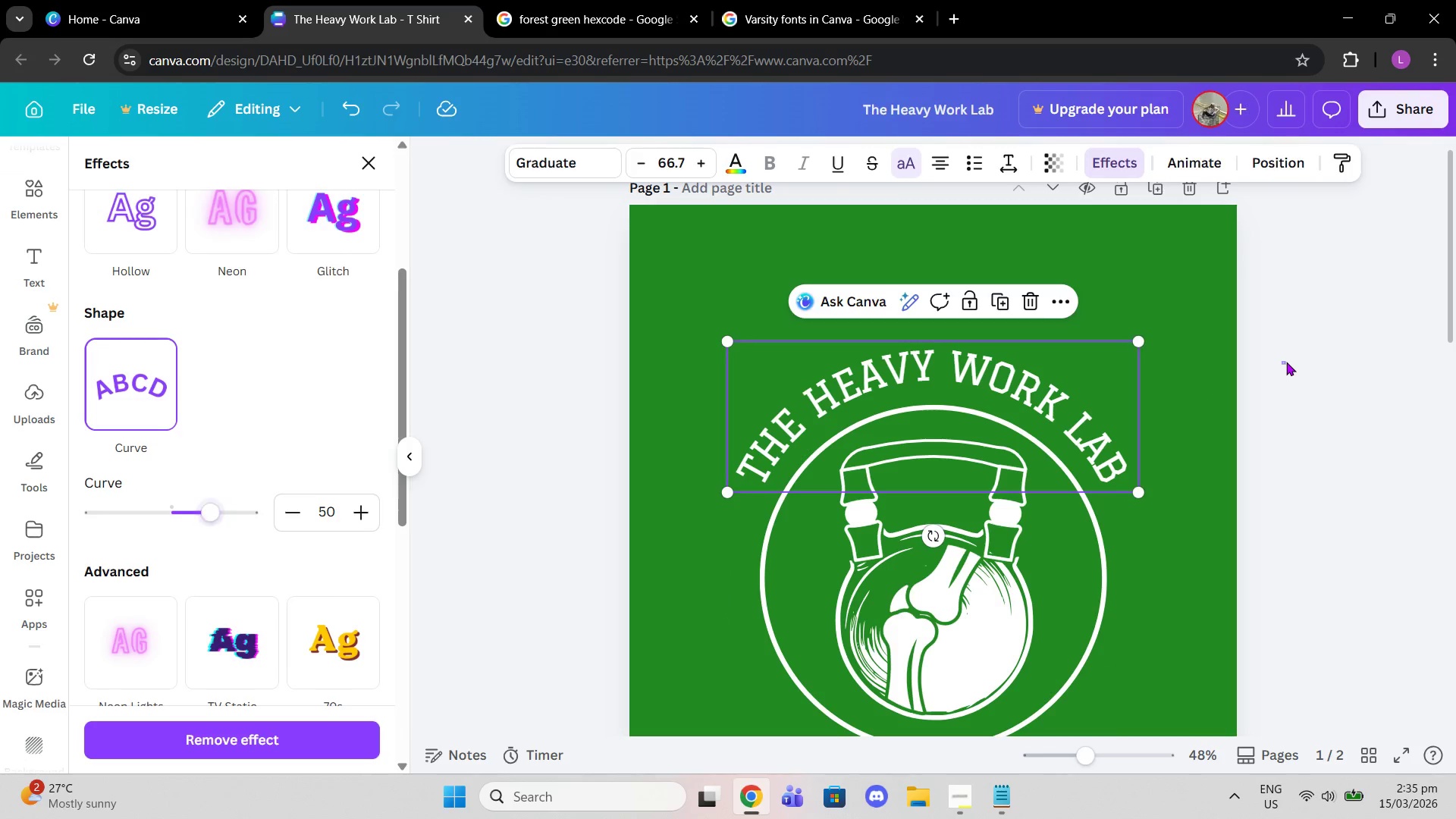 
double_click([1286, 362])
 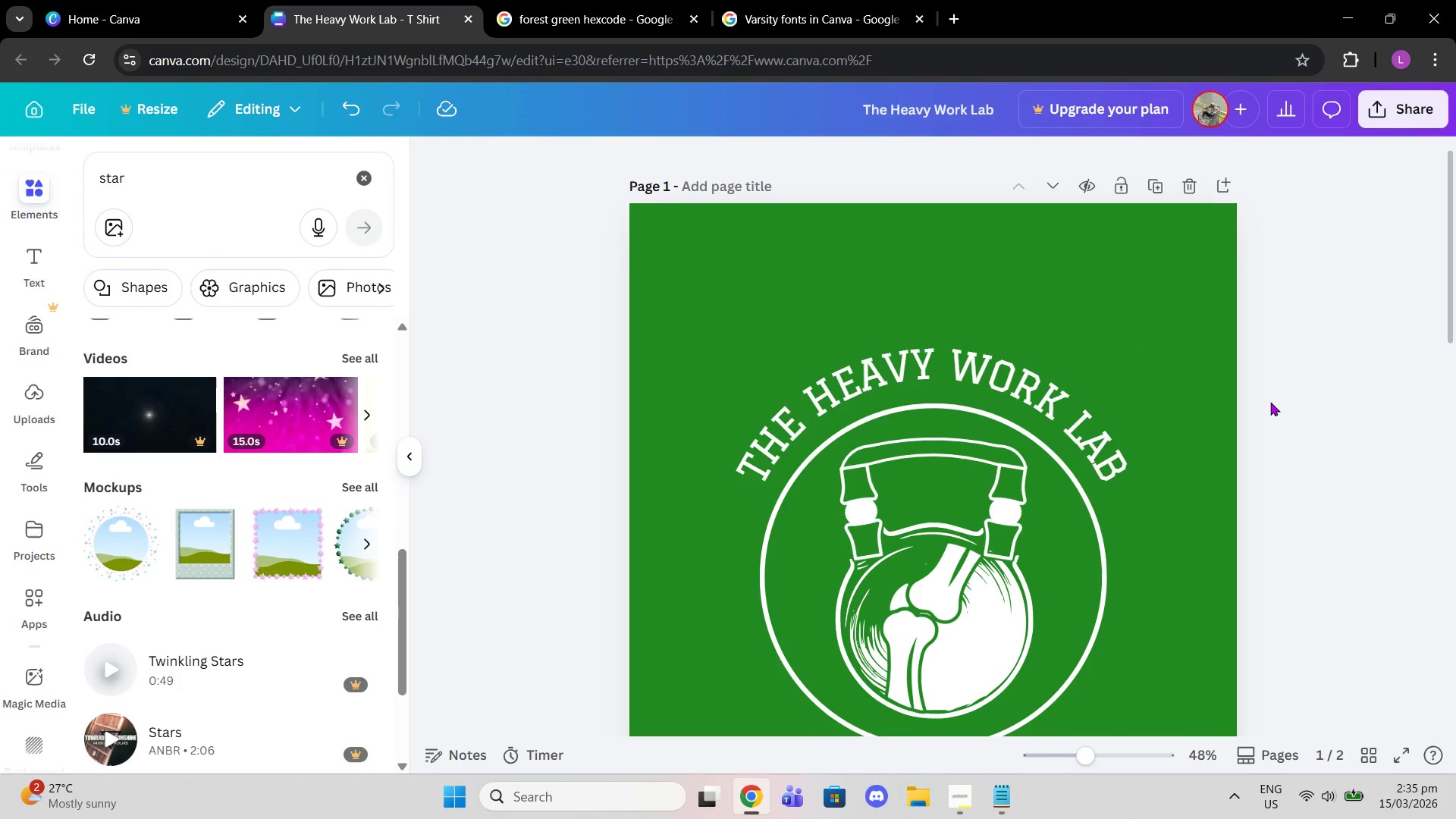 
scroll: coordinate [1270, 402], scroll_direction: down, amount: 1.0
 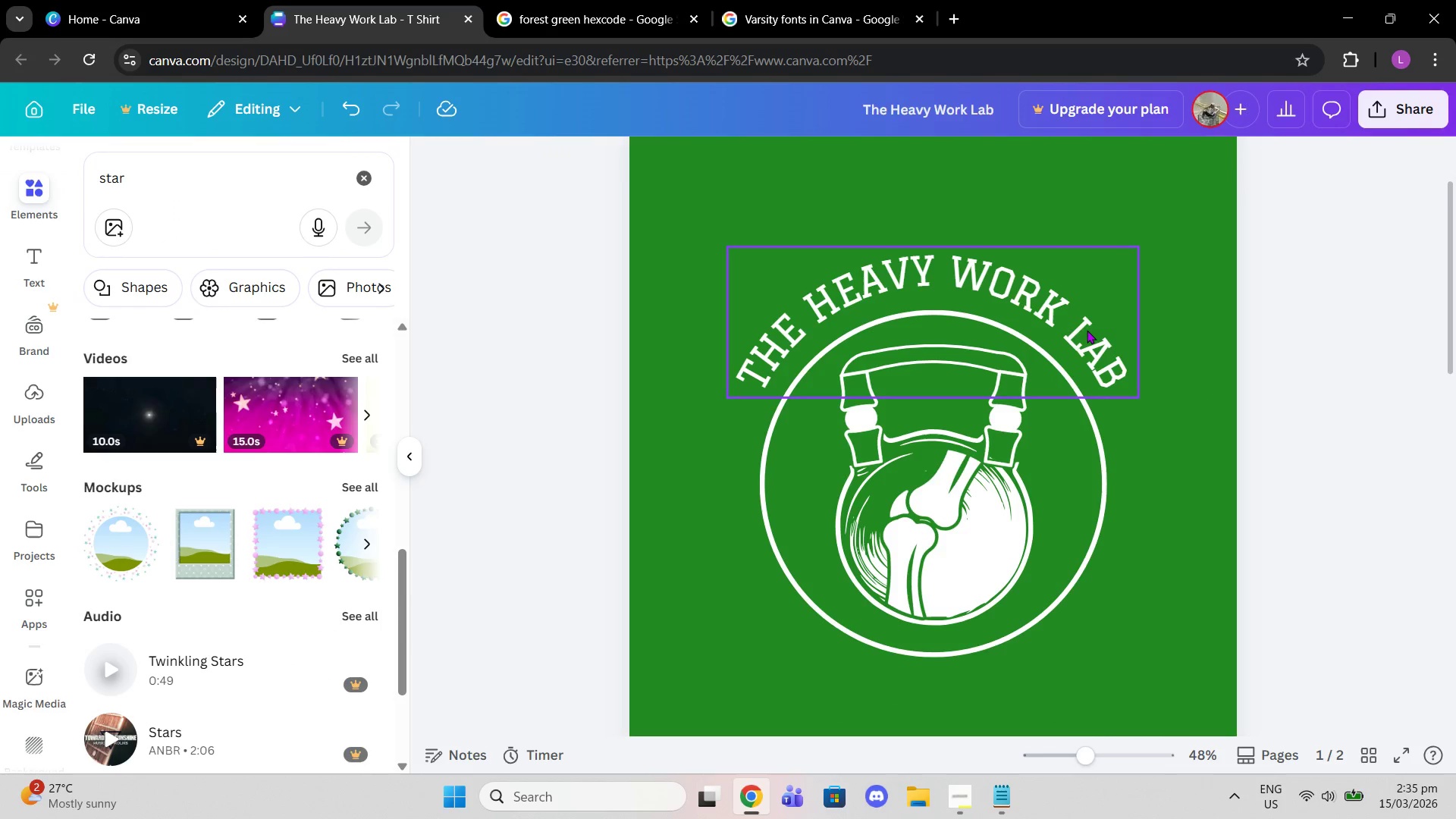 
left_click([1084, 329])
 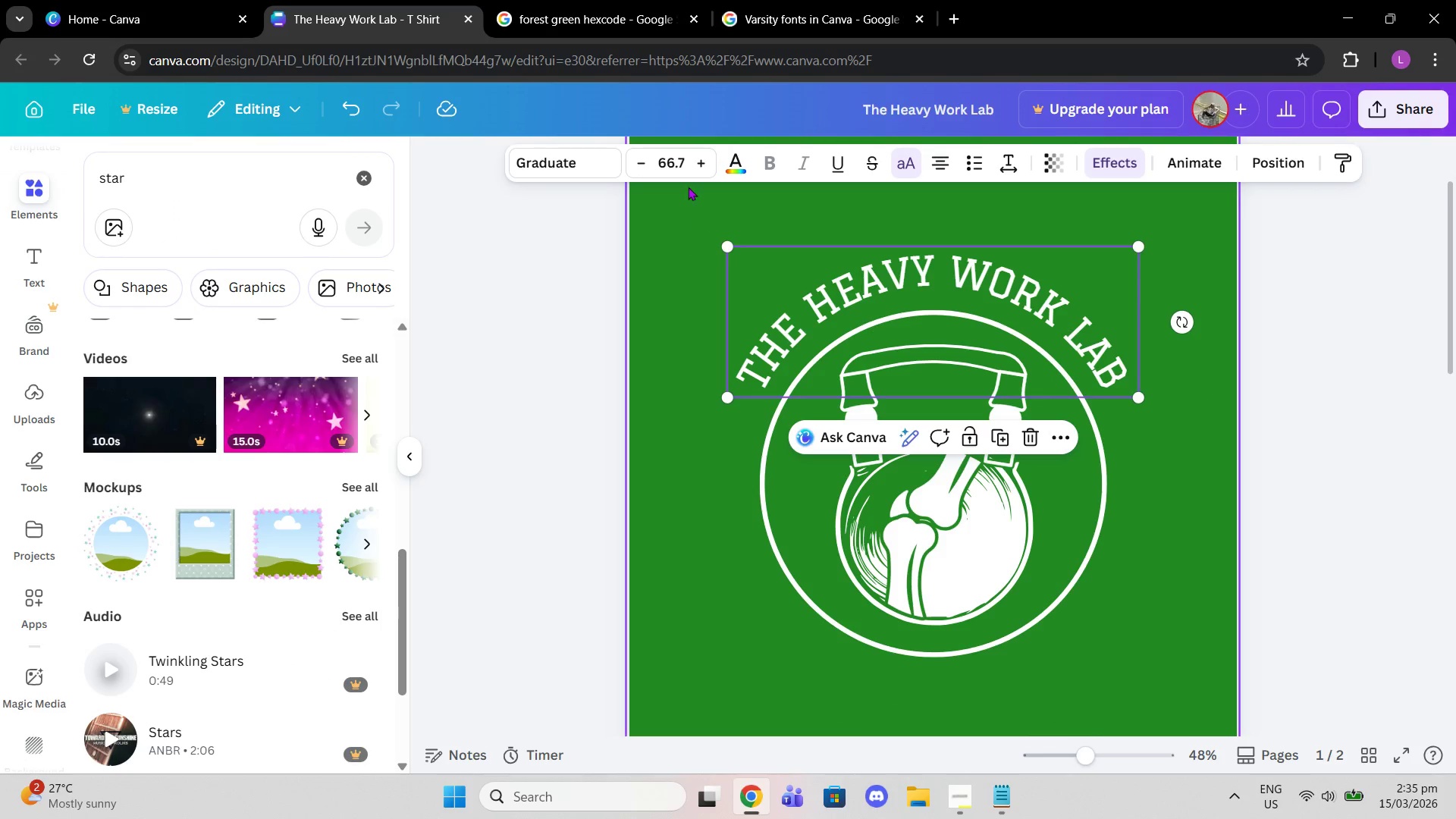 
left_click([681, 158])
 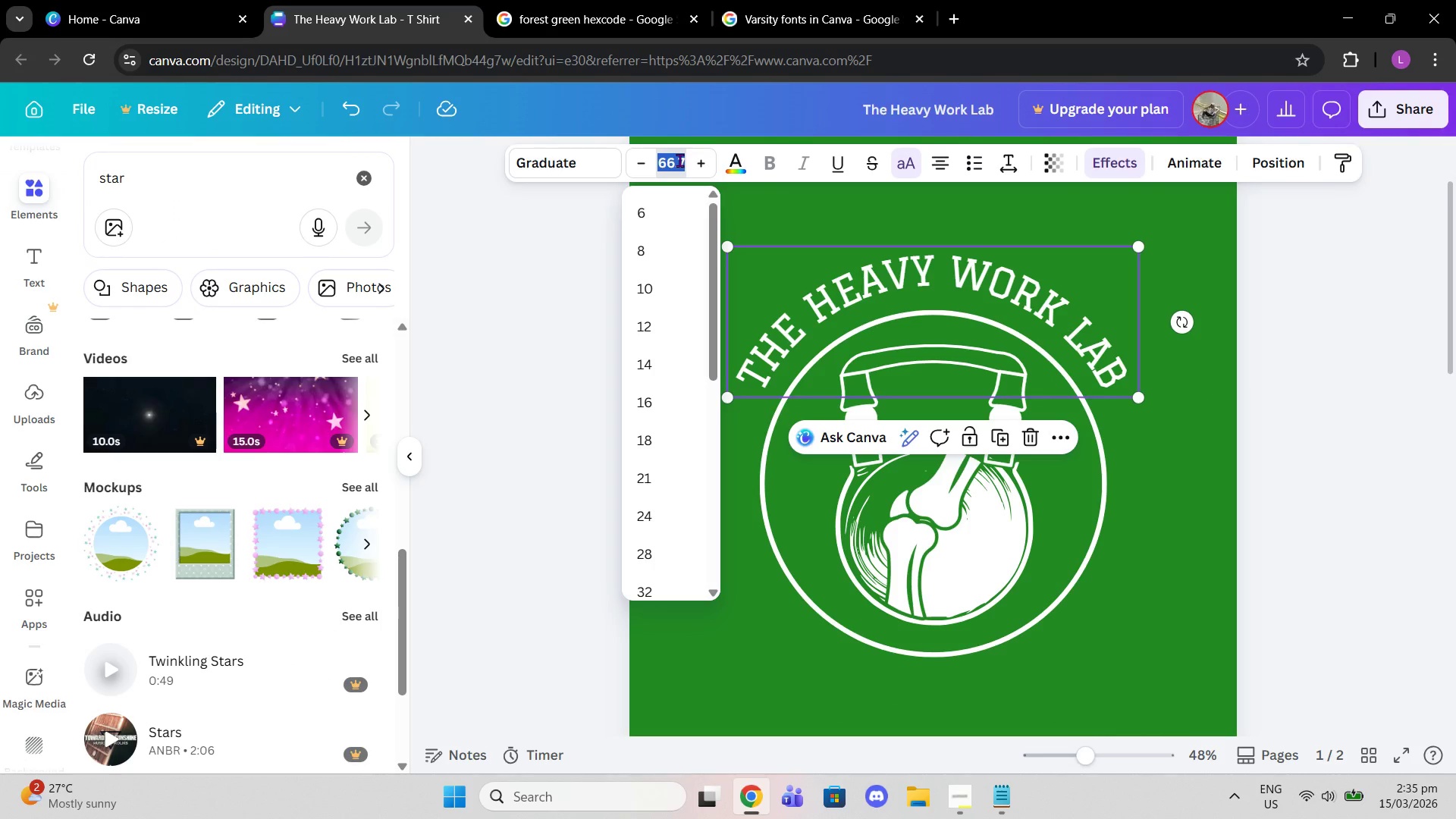 
type(70)
 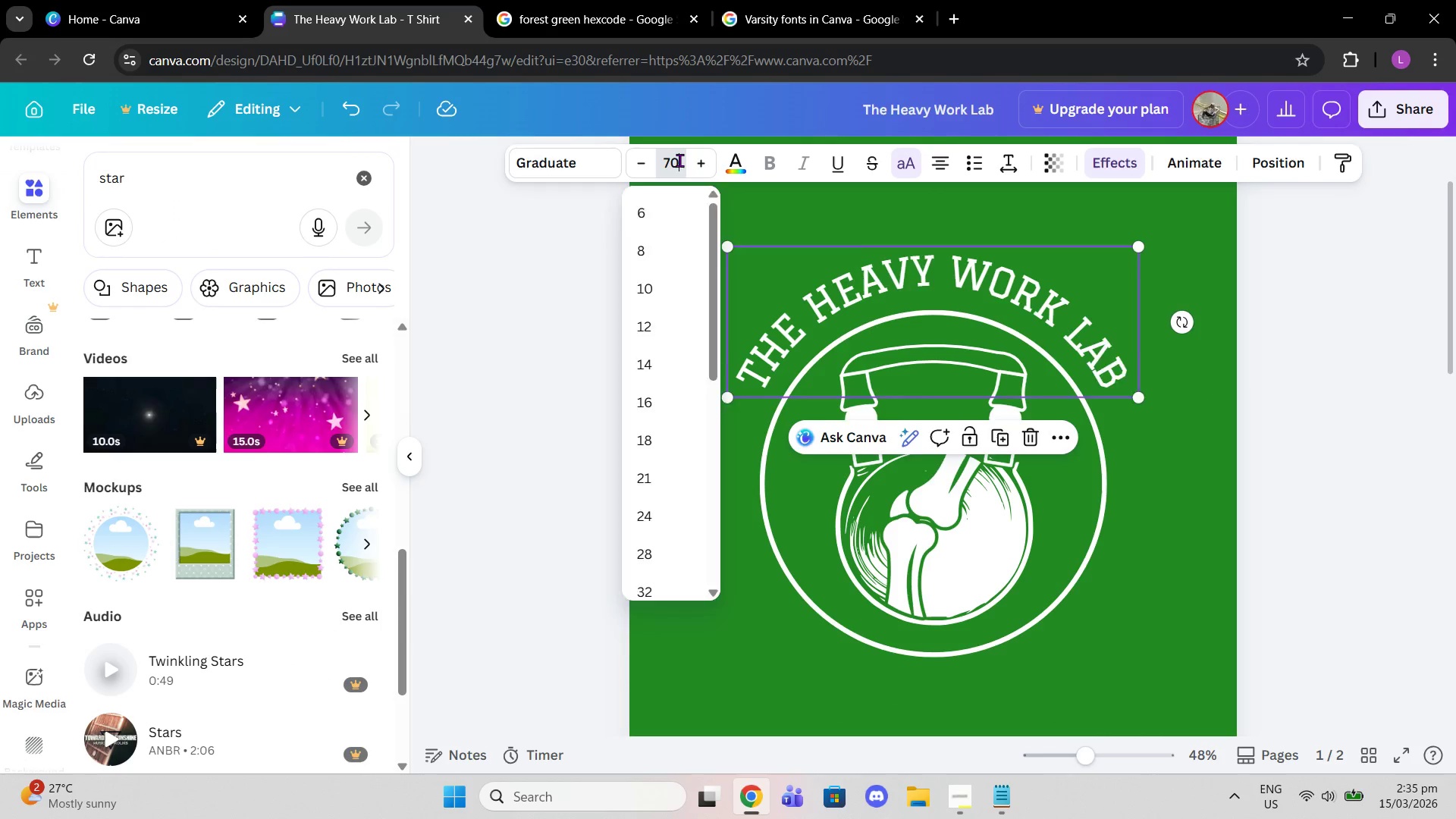 
key(Enter)
 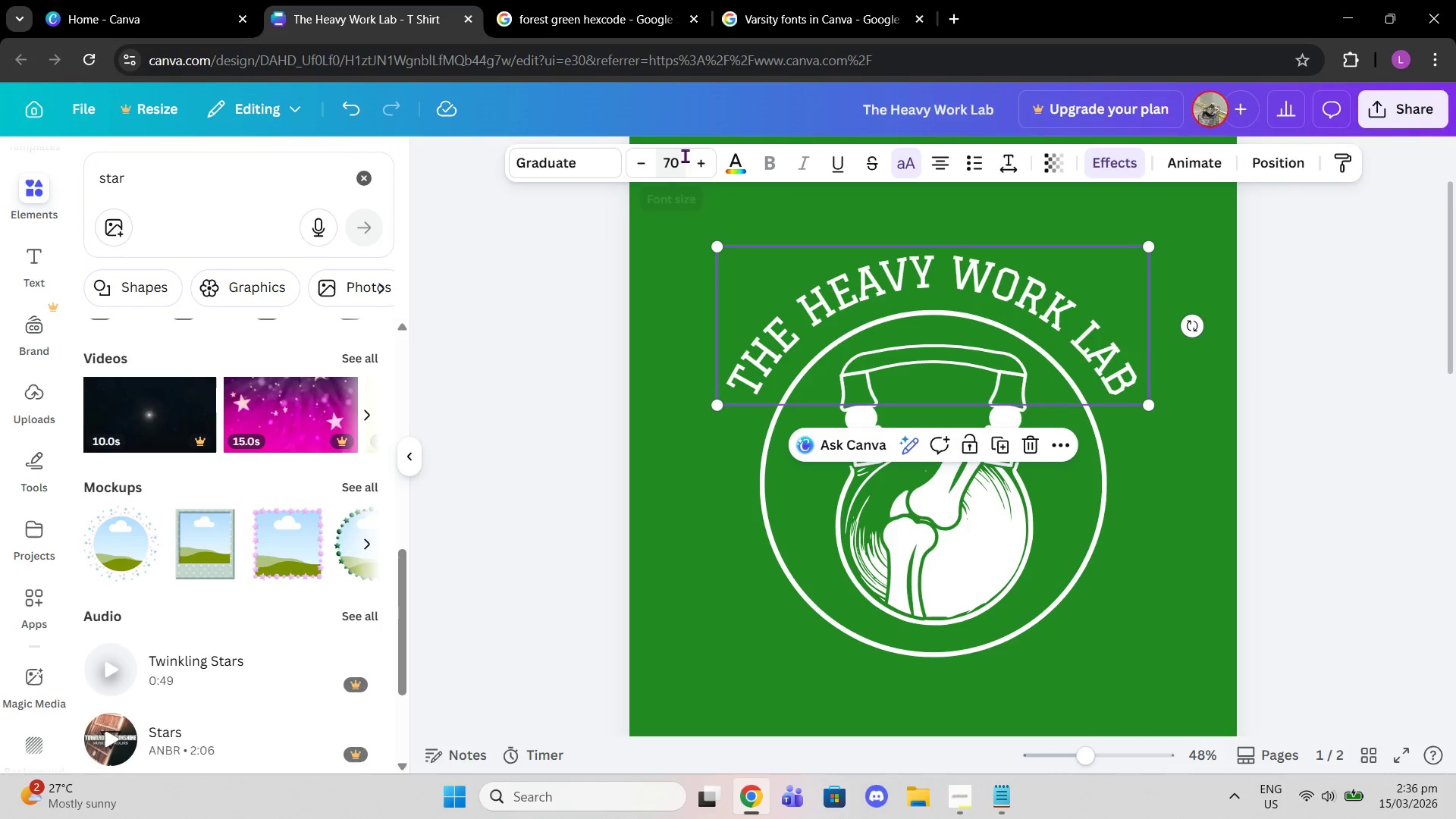 
double_click([698, 162])
 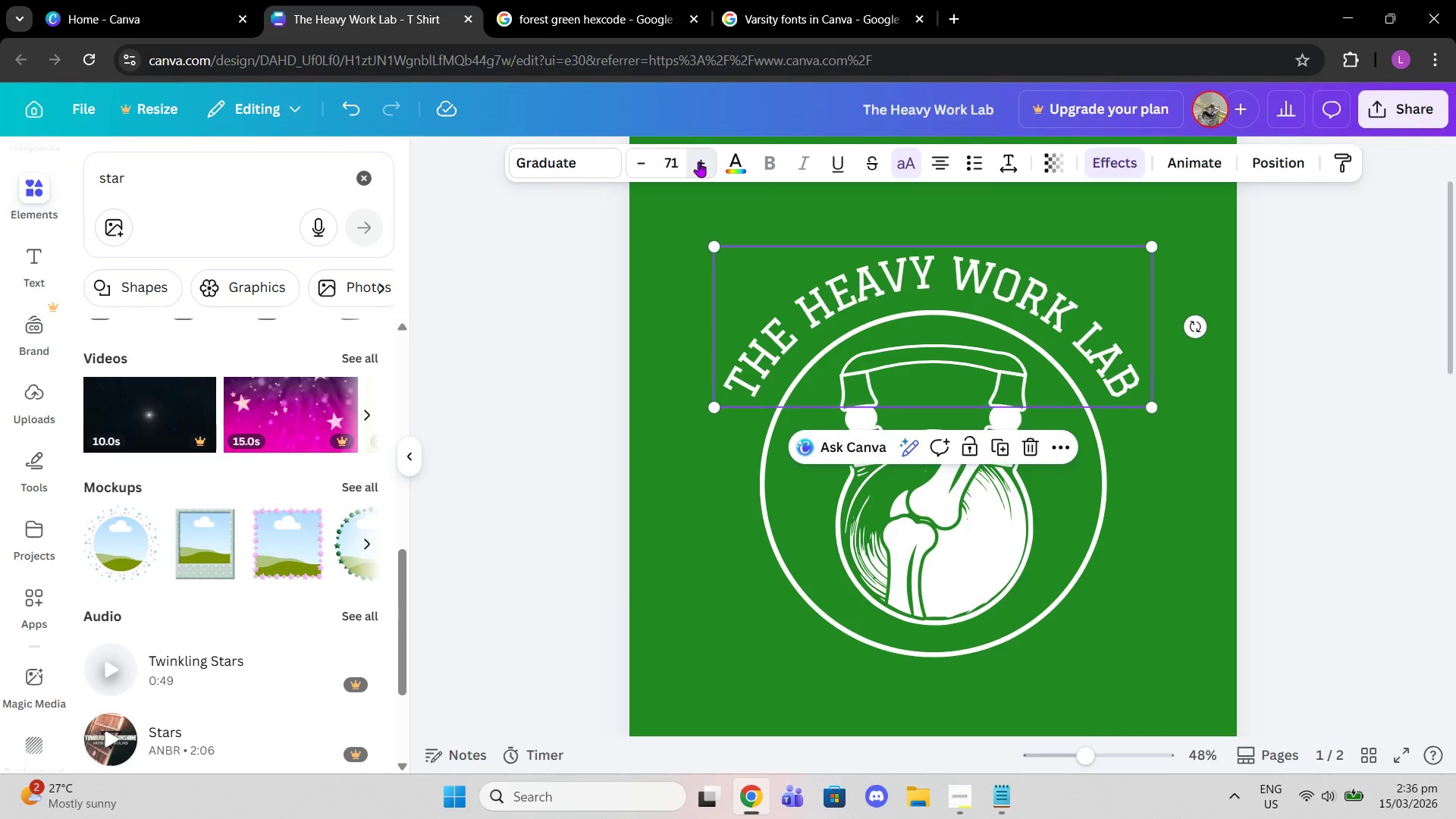 
triple_click([698, 162])
 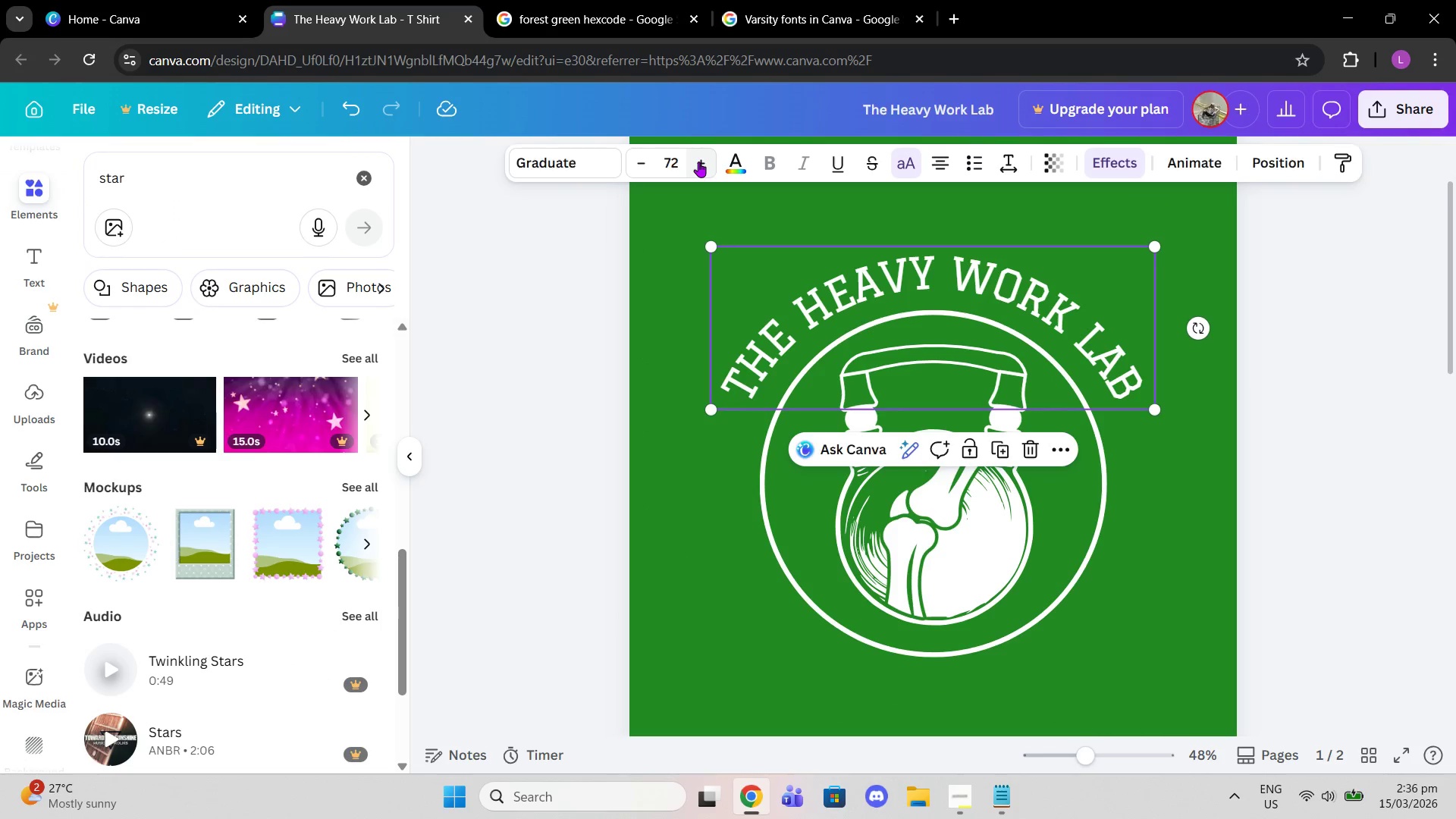 
triple_click([698, 162])
 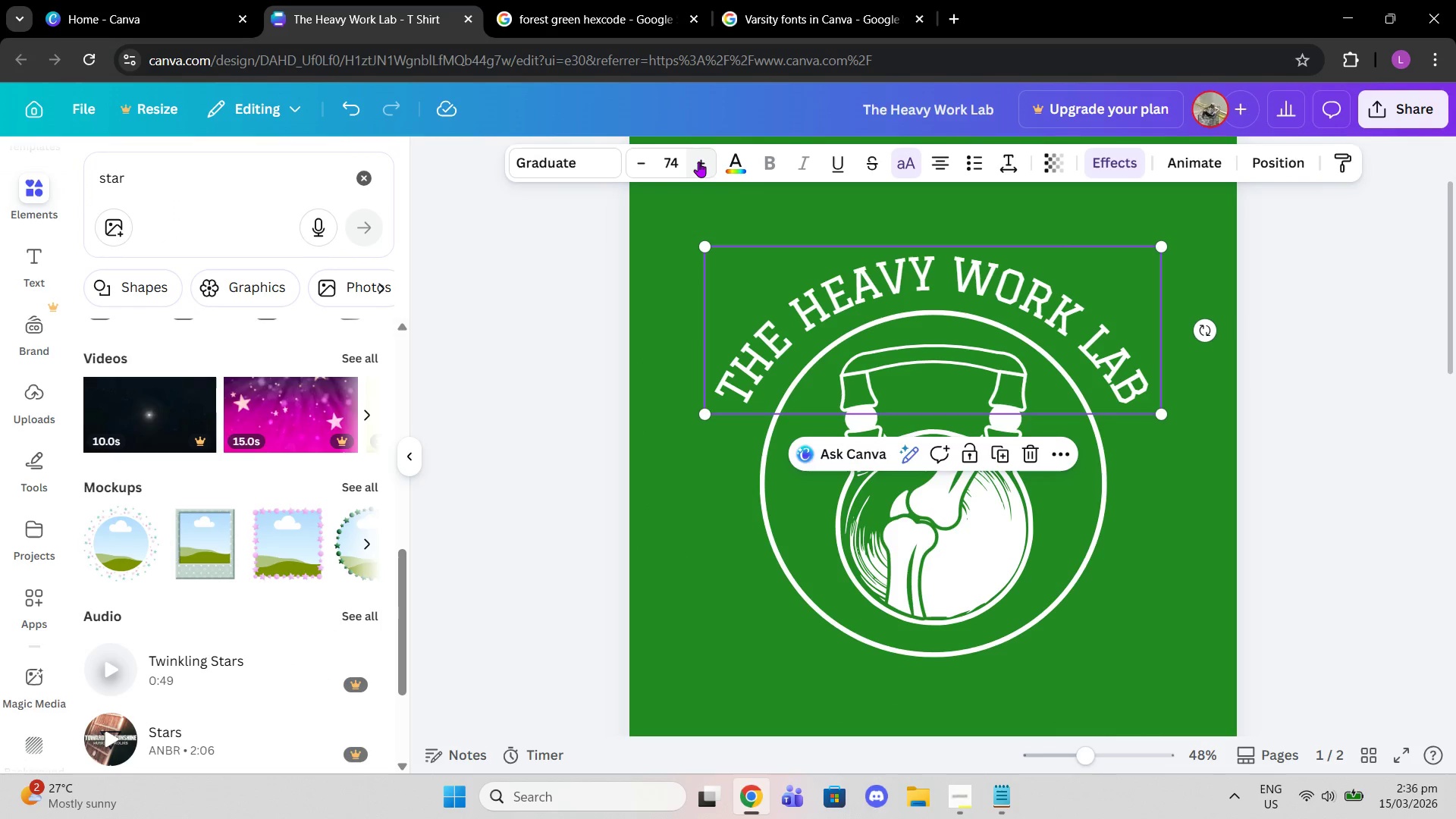 
left_click([698, 162])
 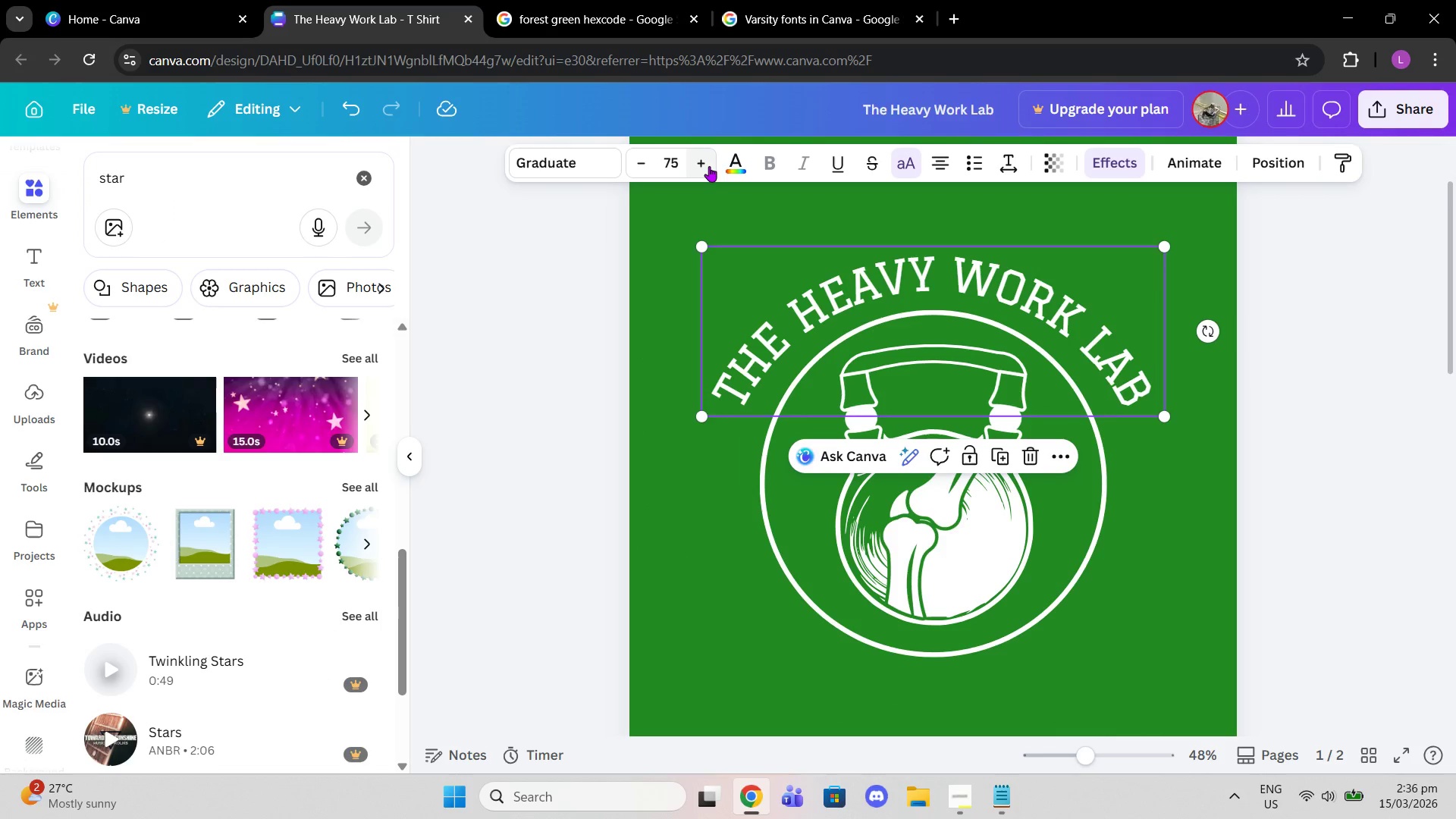 
left_click([709, 166])
 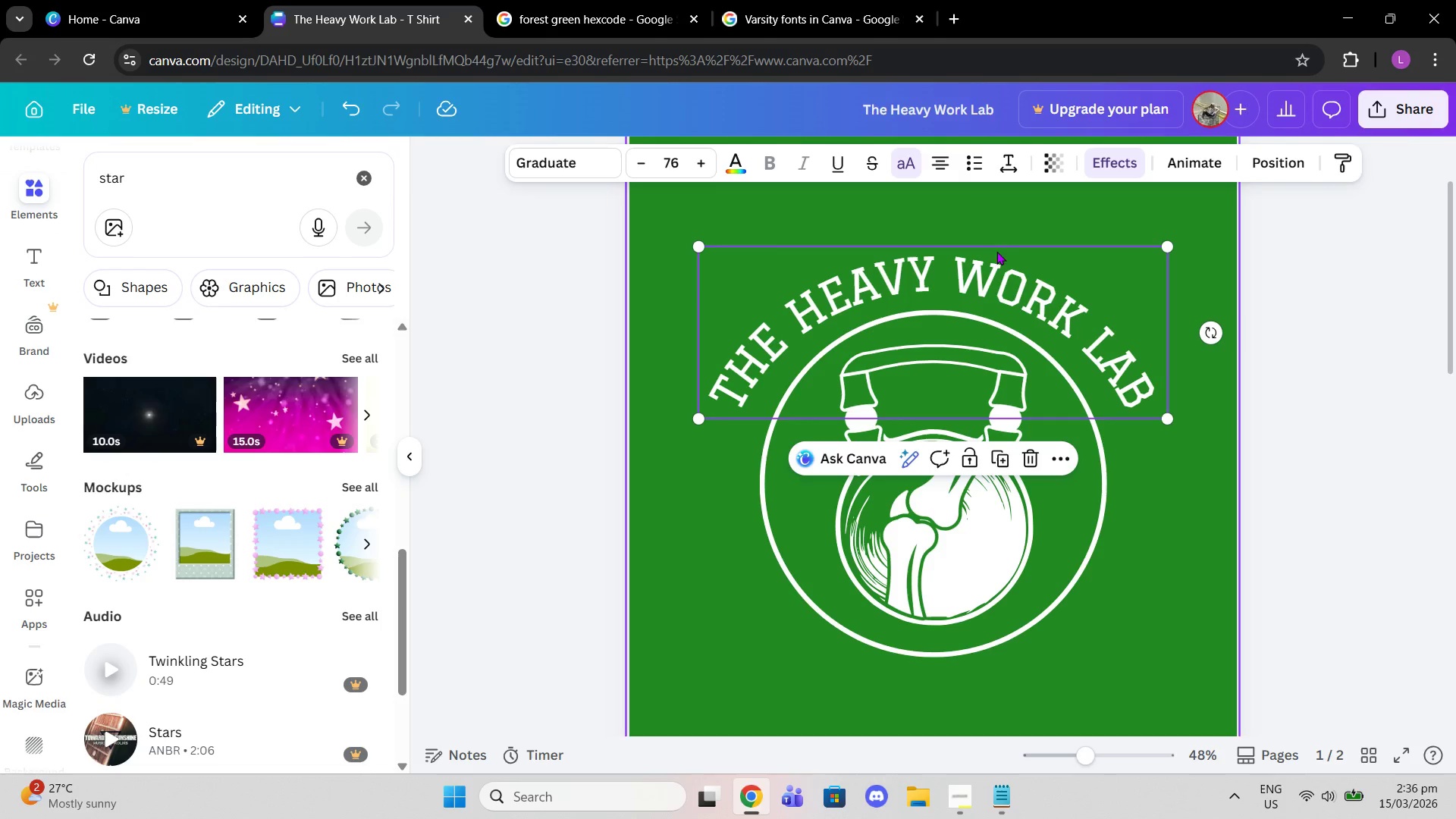 
left_click_drag(start_coordinate=[1005, 275], to_coordinate=[1002, 267])
 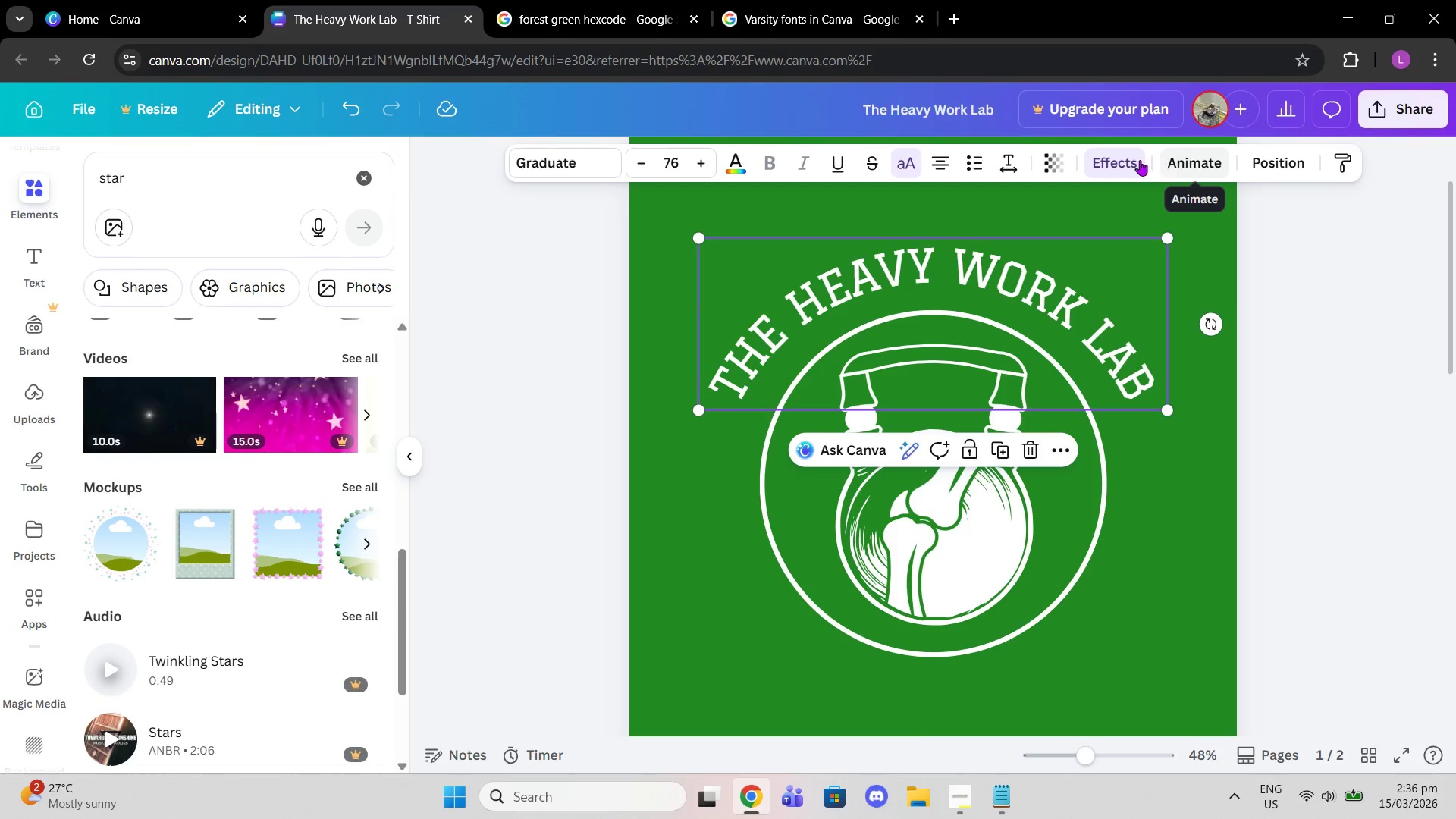 
left_click([1138, 159])
 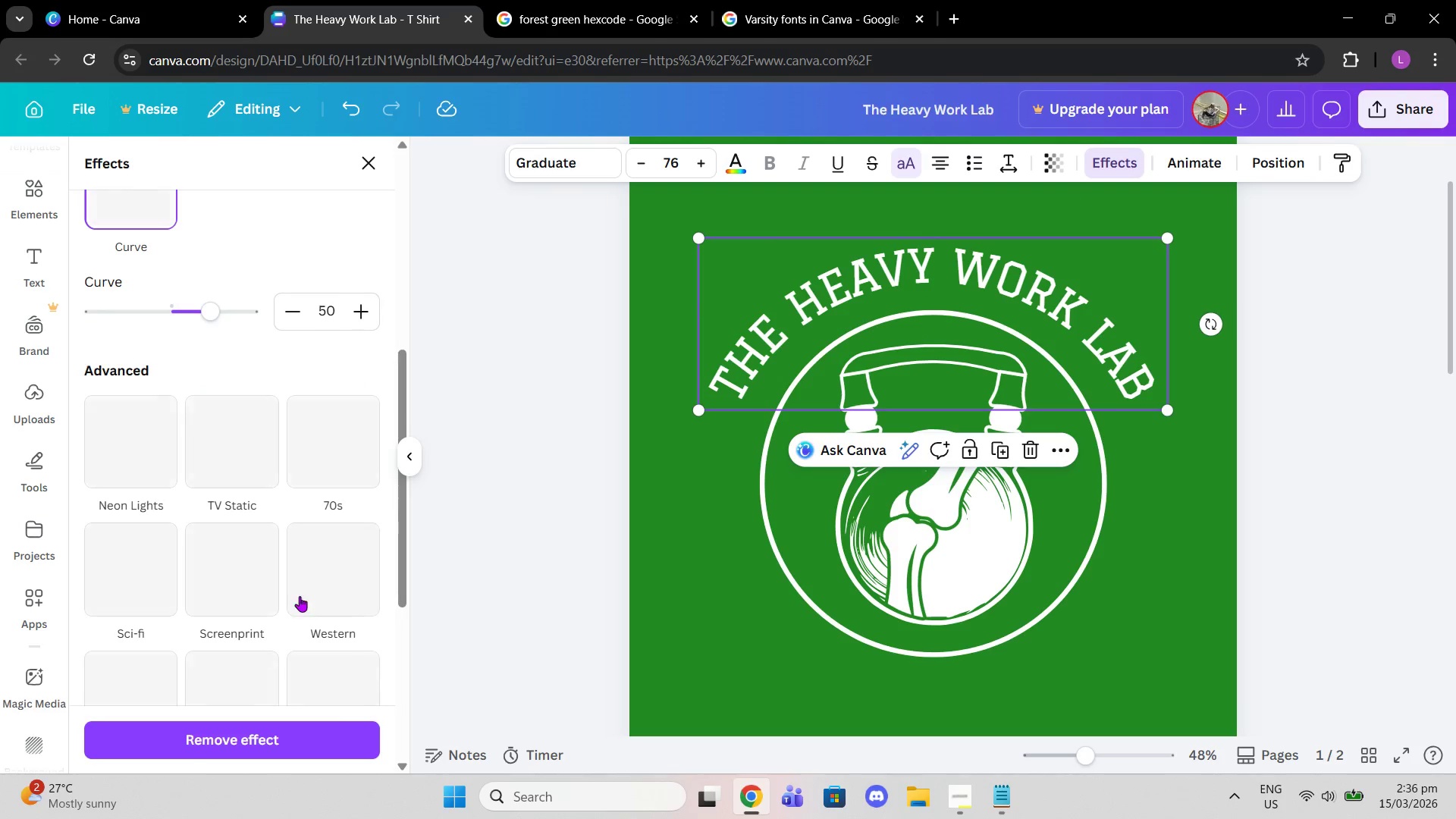 
scroll: coordinate [312, 505], scroll_direction: down, amount: 1.0
 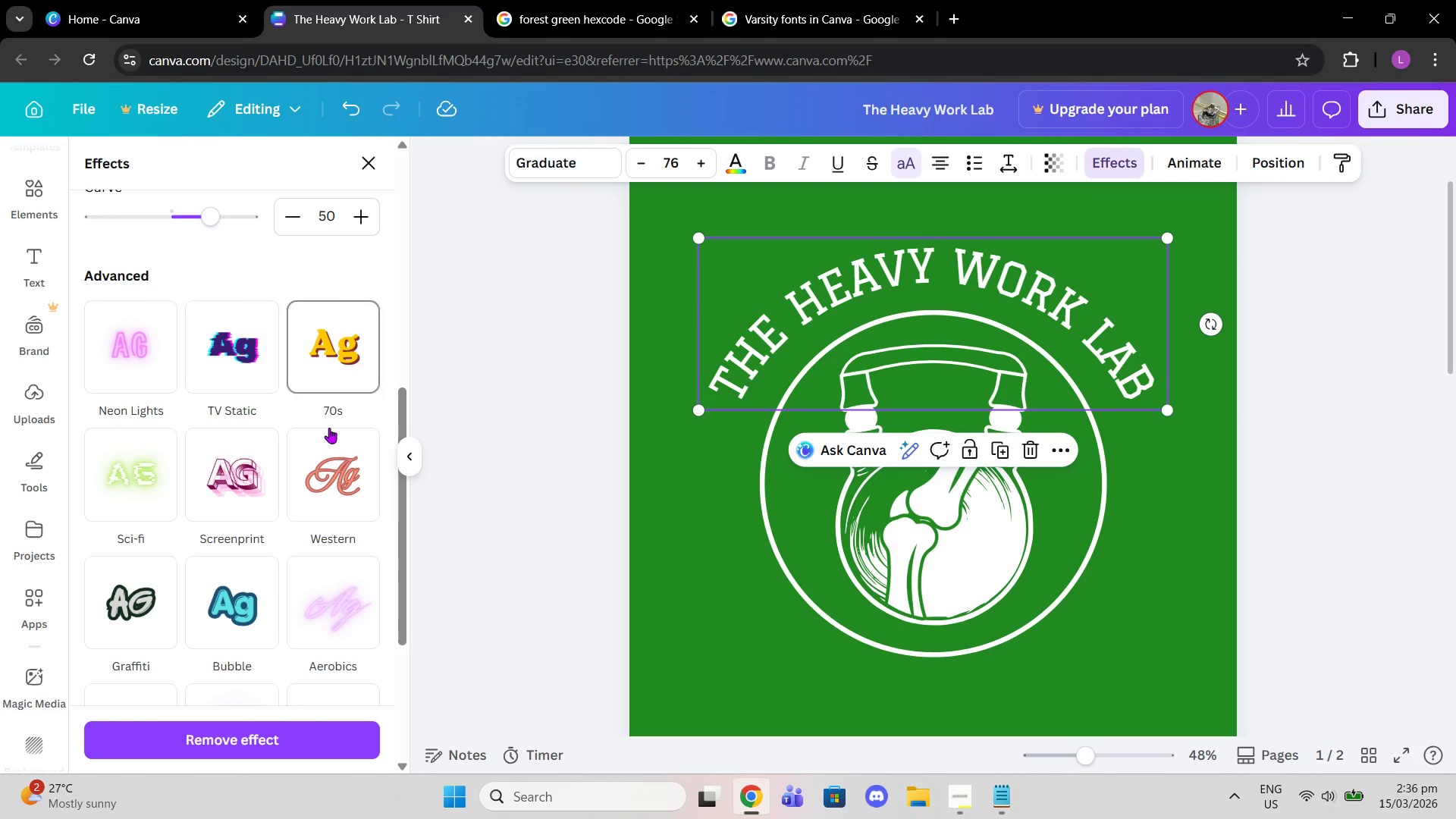 
scroll: coordinate [325, 428], scroll_direction: up, amount: 2.0
 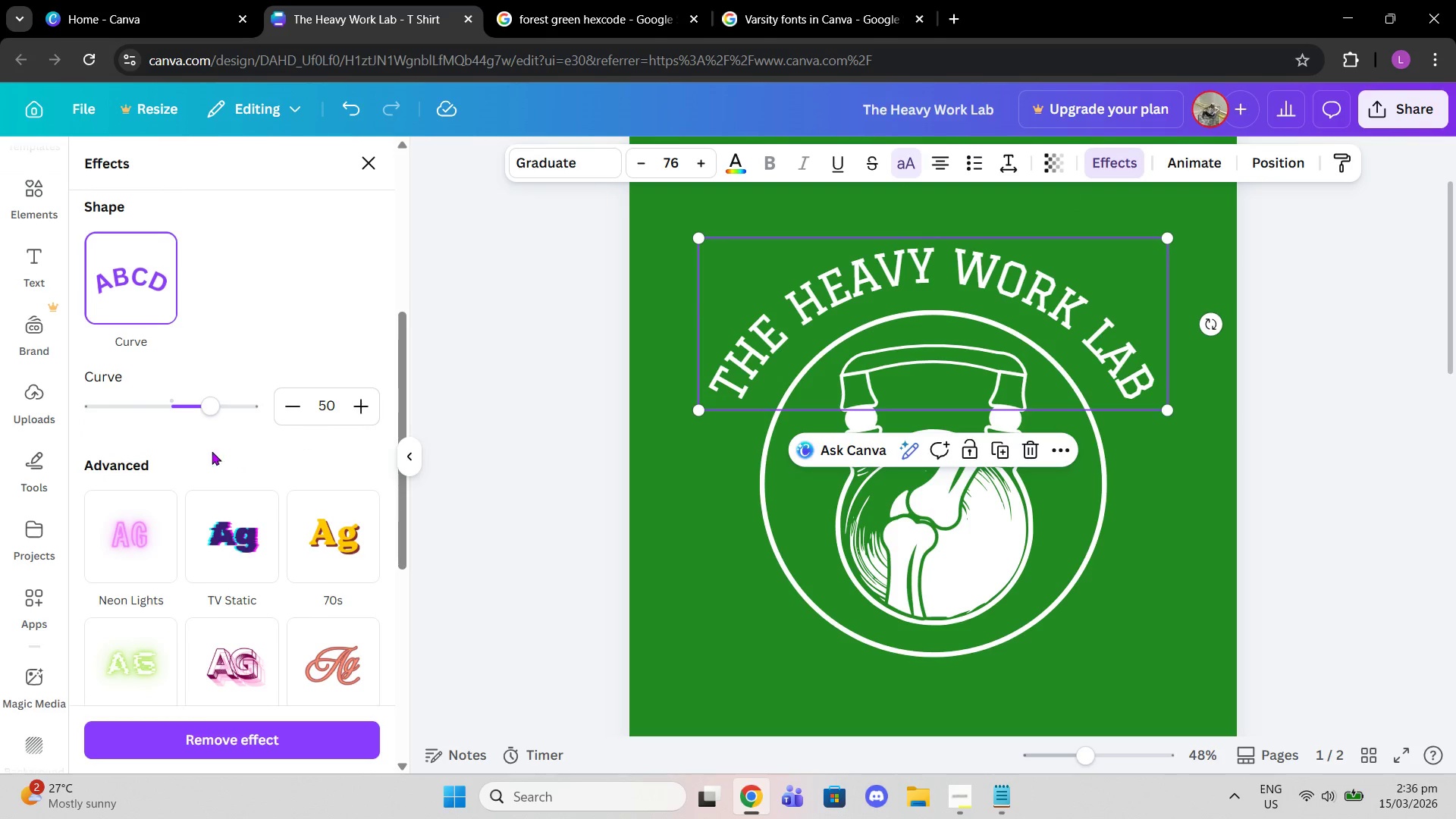 
scroll: coordinate [191, 460], scroll_direction: down, amount: 4.0
 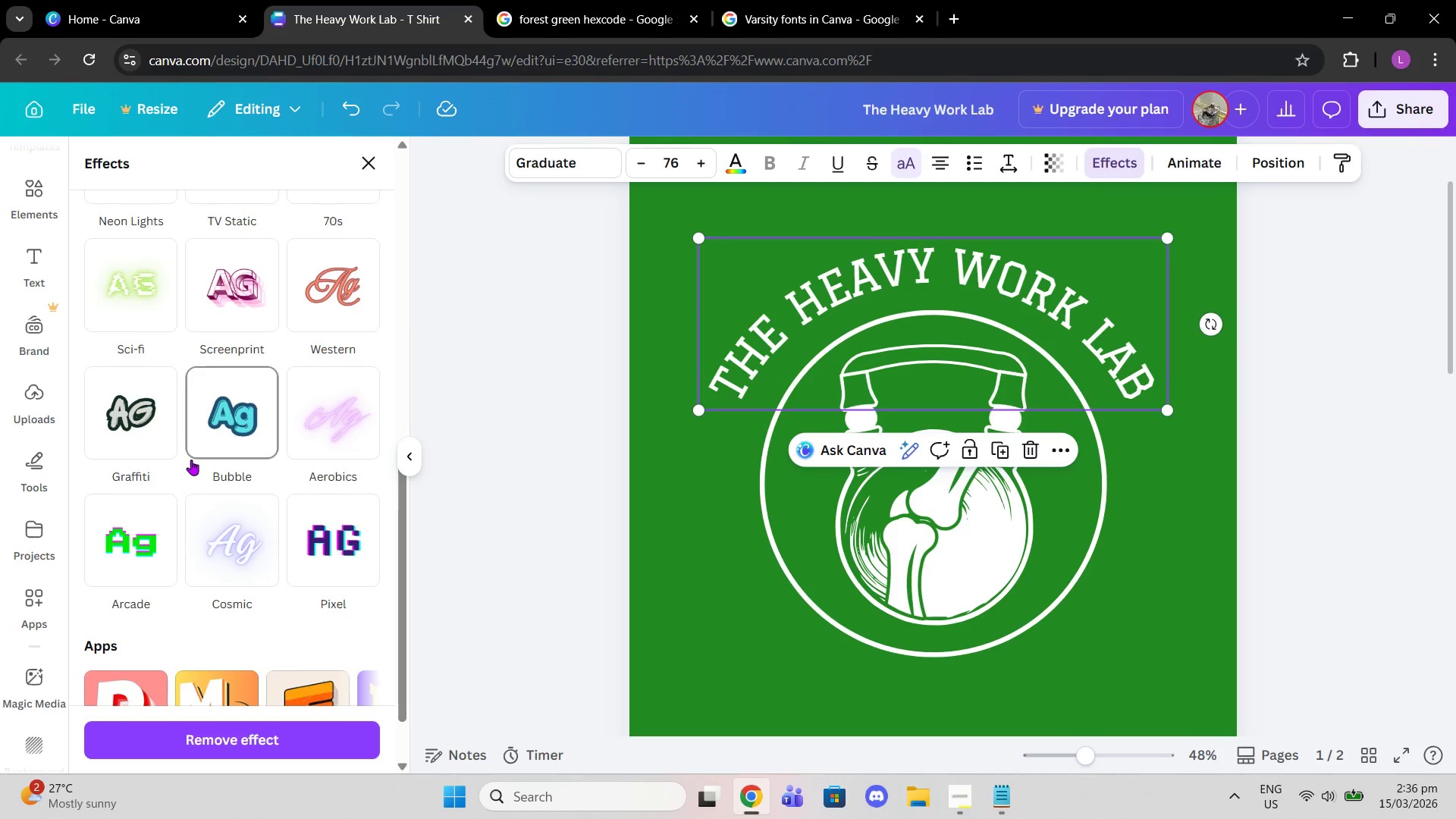 
scroll: coordinate [191, 461], scroll_direction: up, amount: 3.0
 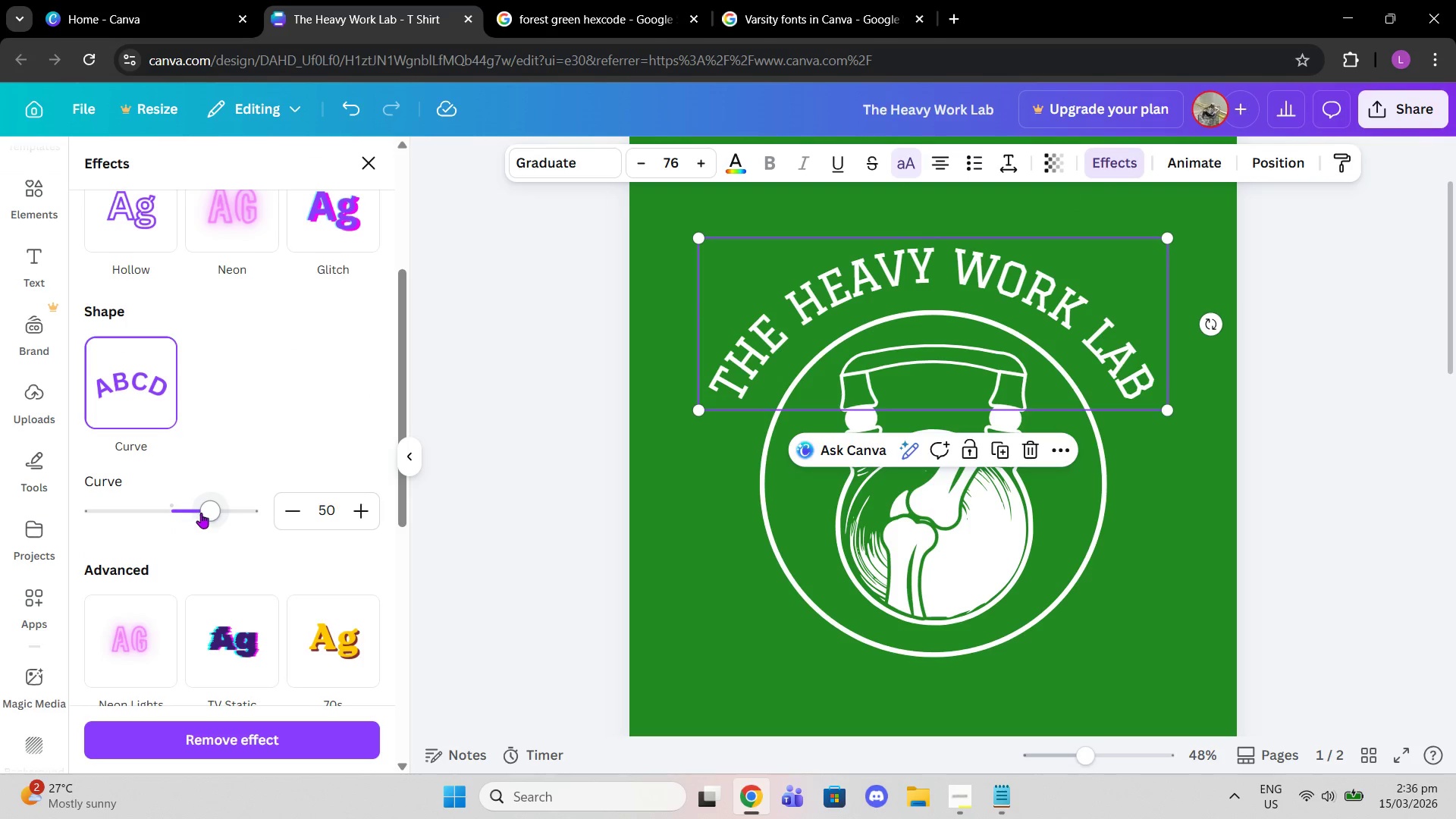 
left_click_drag(start_coordinate=[202, 513], to_coordinate=[212, 510])
 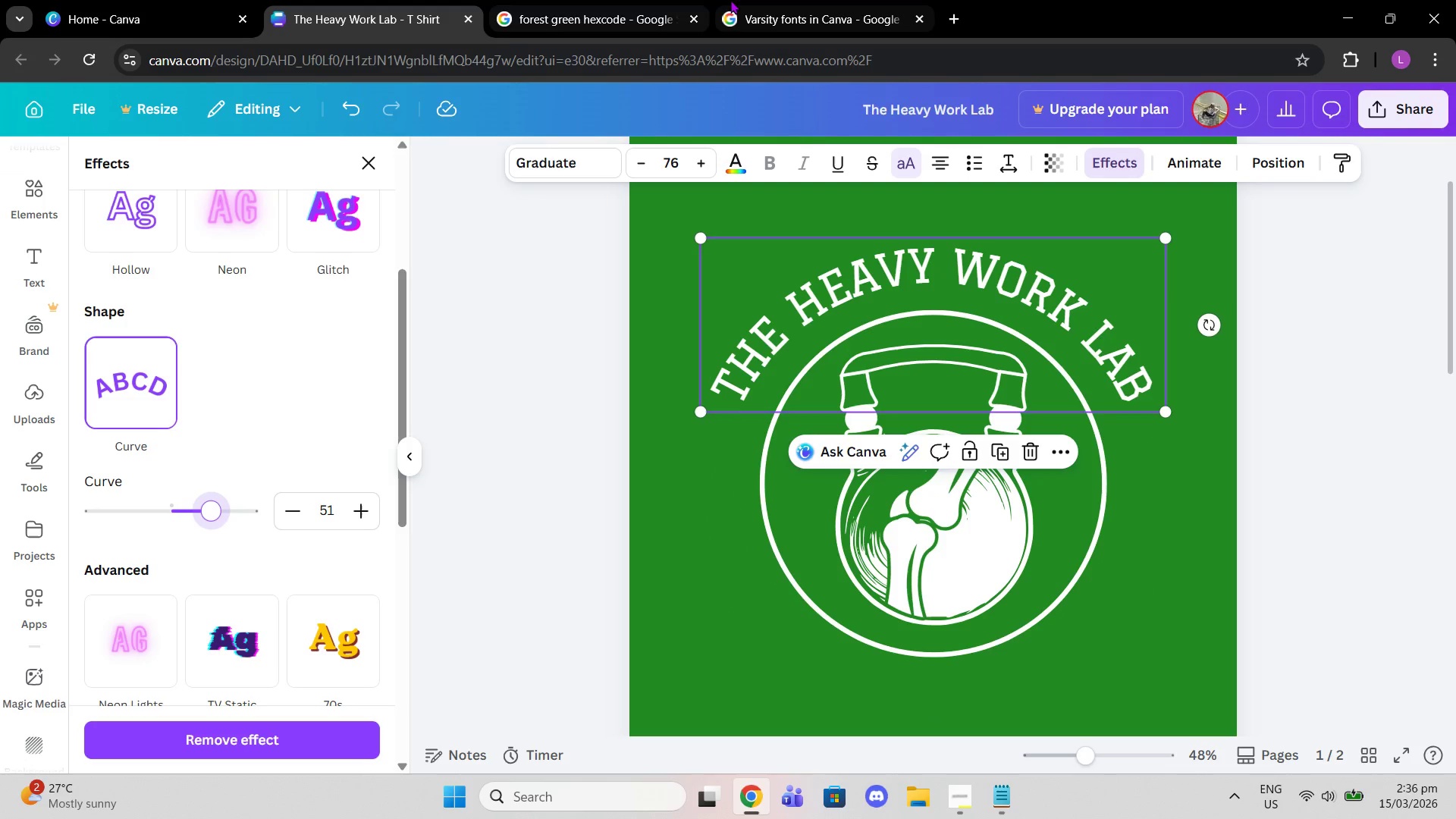 
left_click([884, 0])
 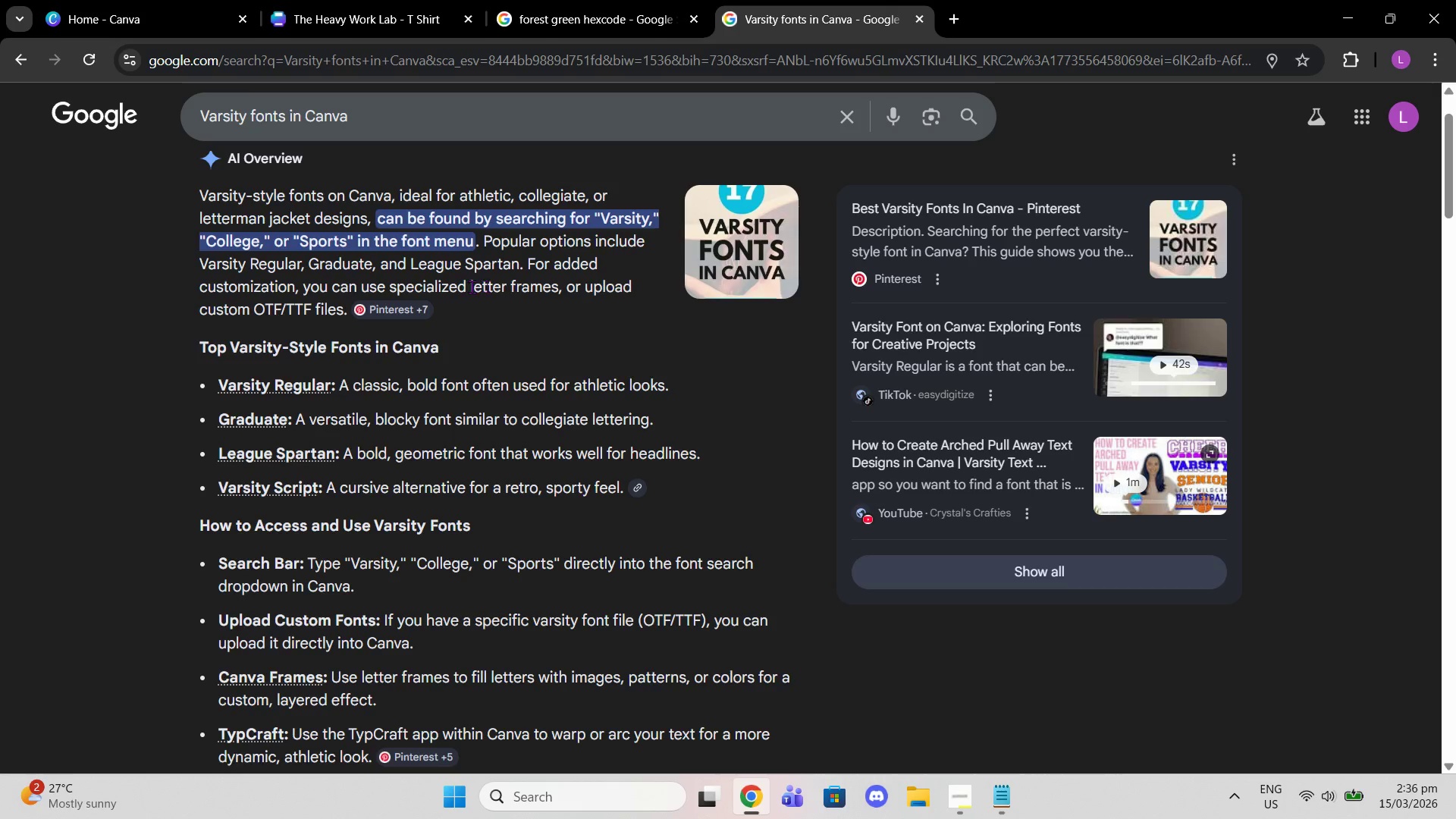 
left_click([366, 0])
 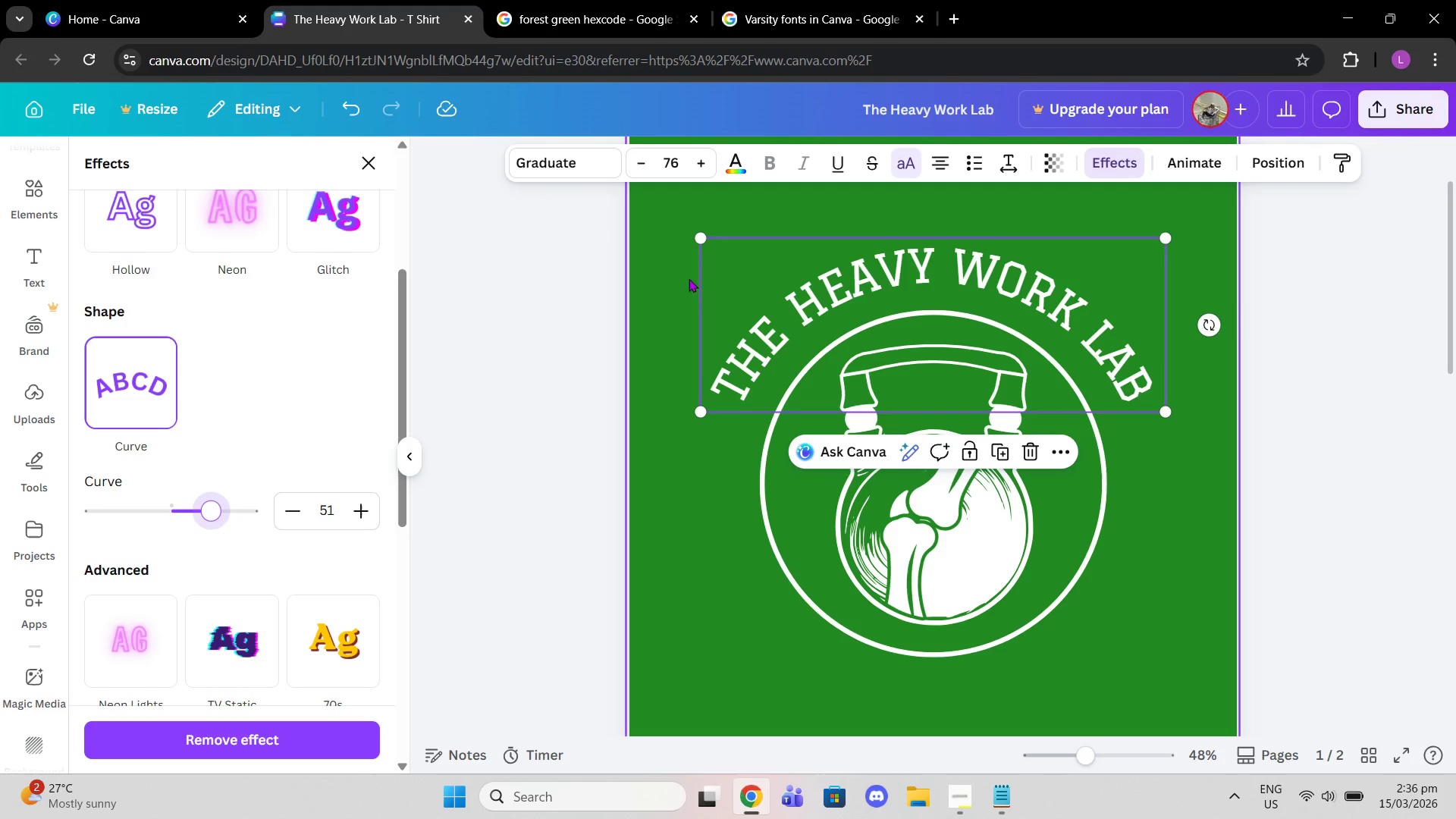 
left_click([547, 149])
 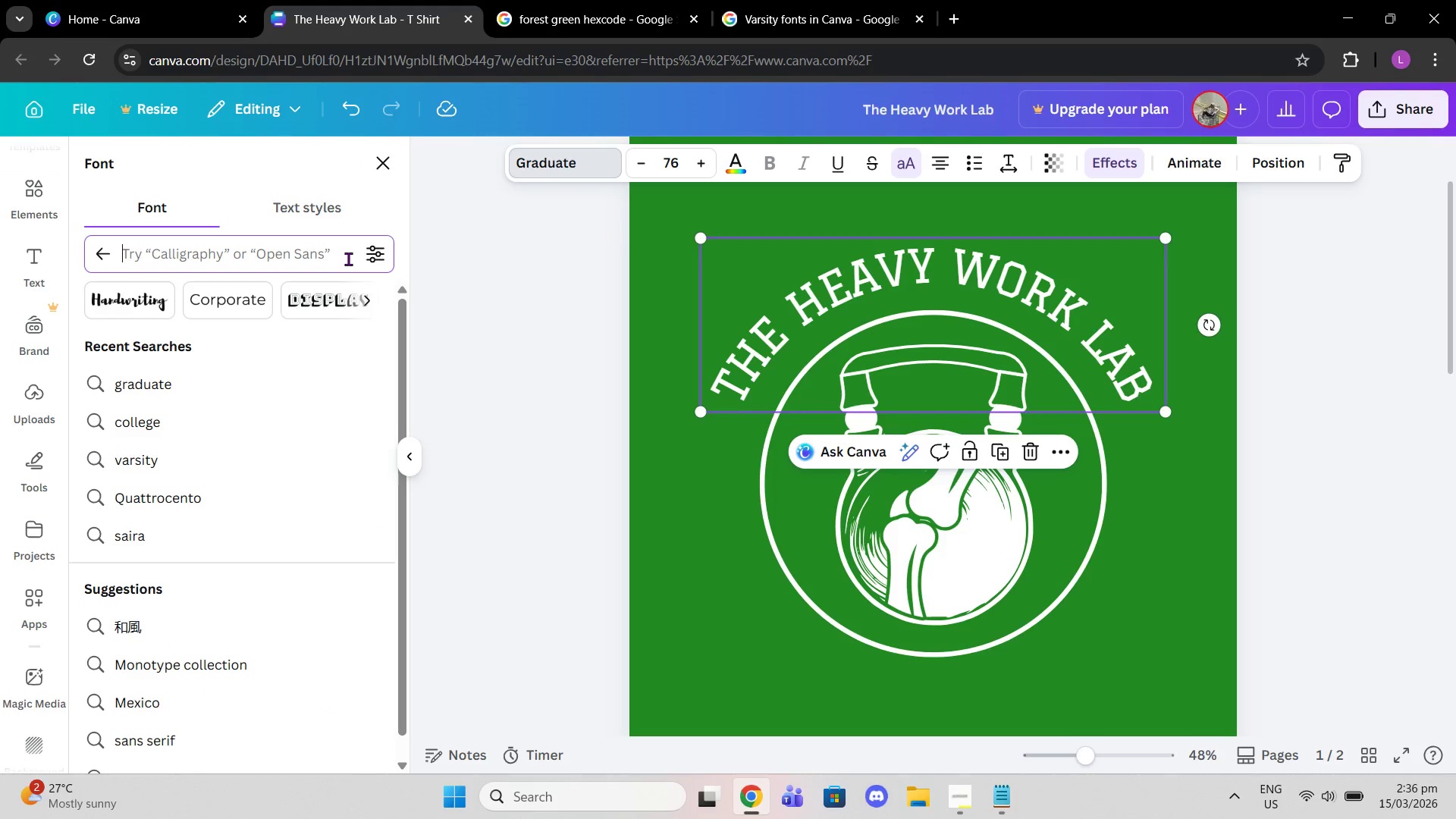 
type(var)
 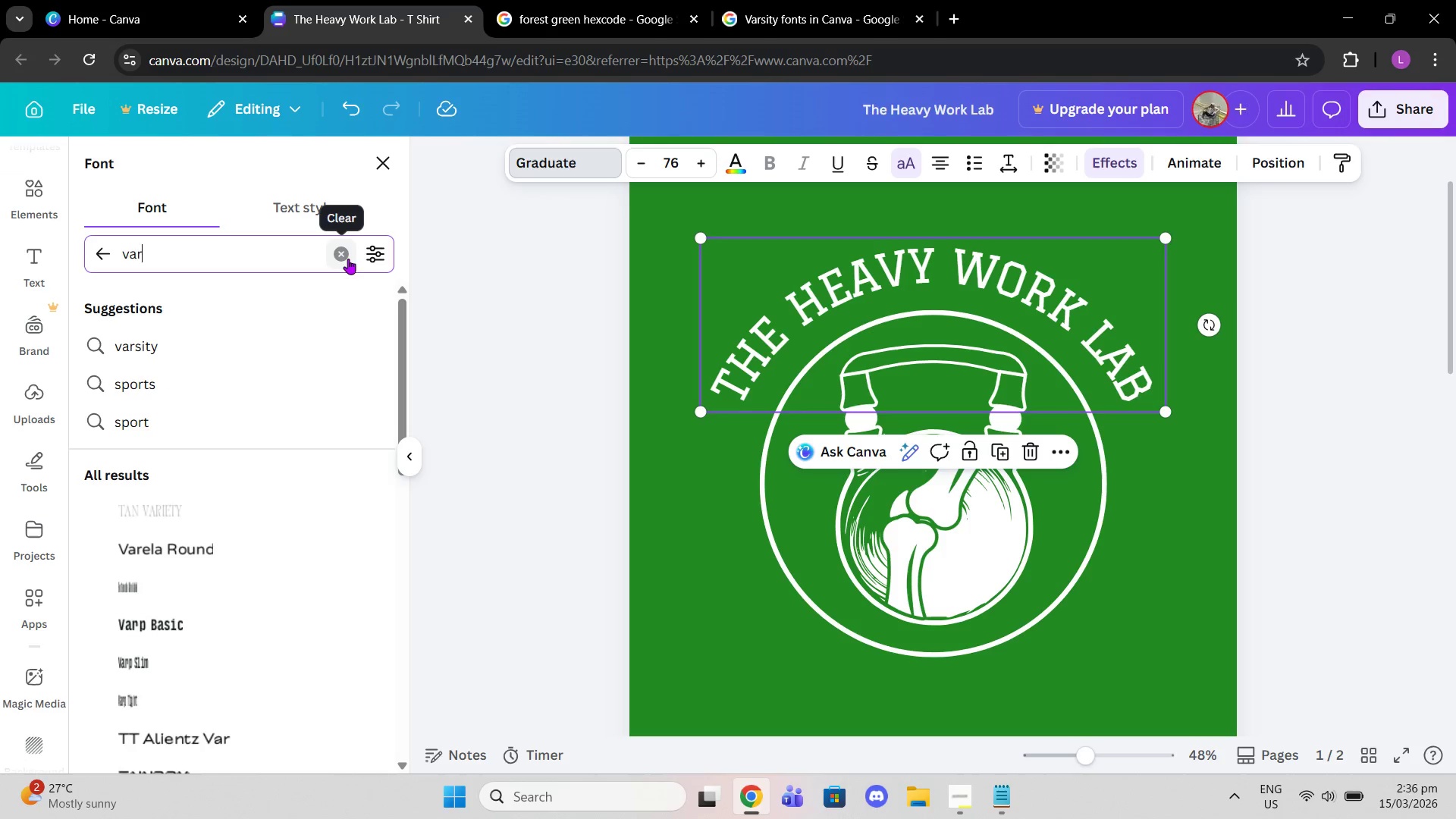 
left_click([212, 344])
 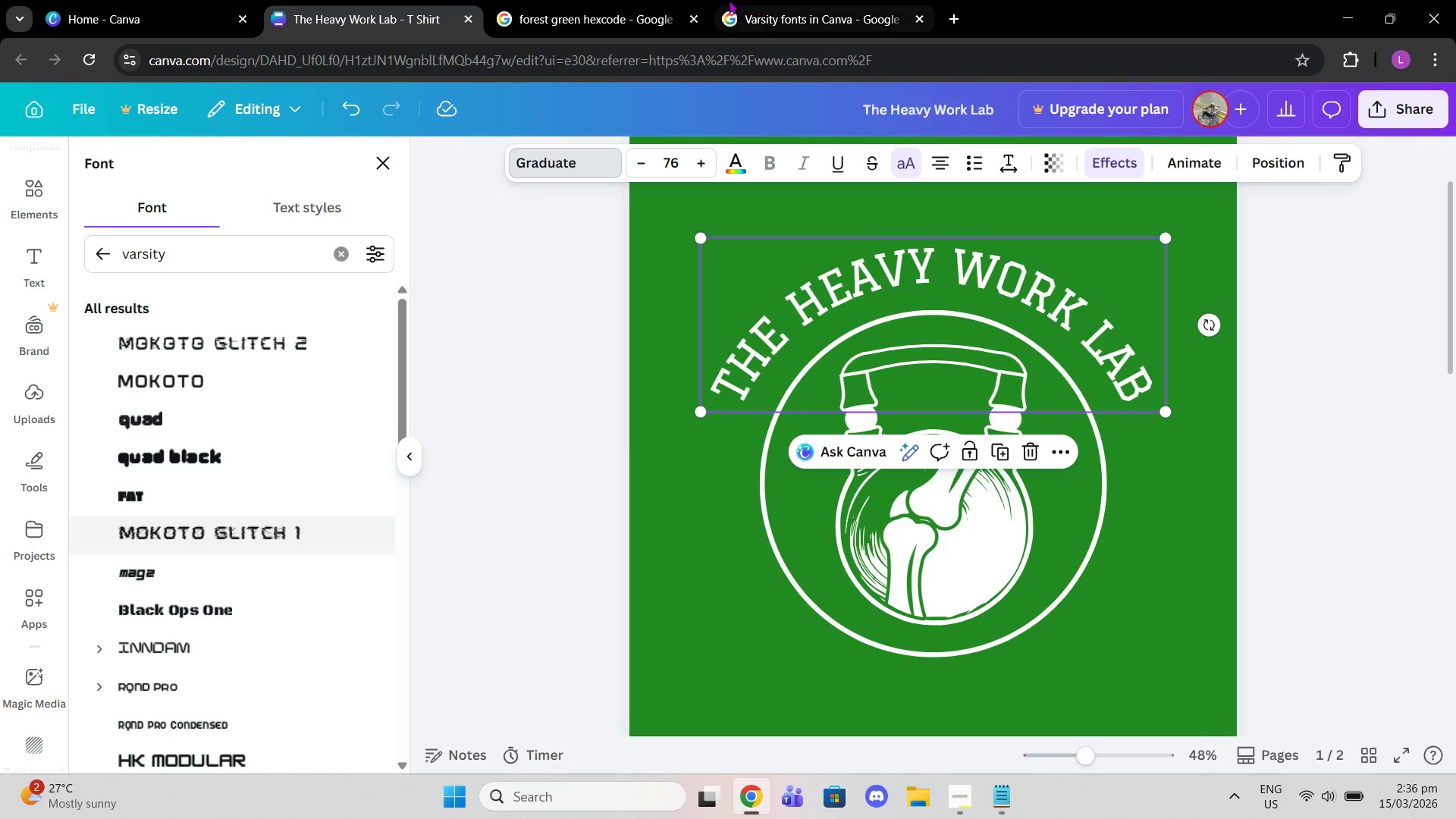 
left_click([779, 0])
 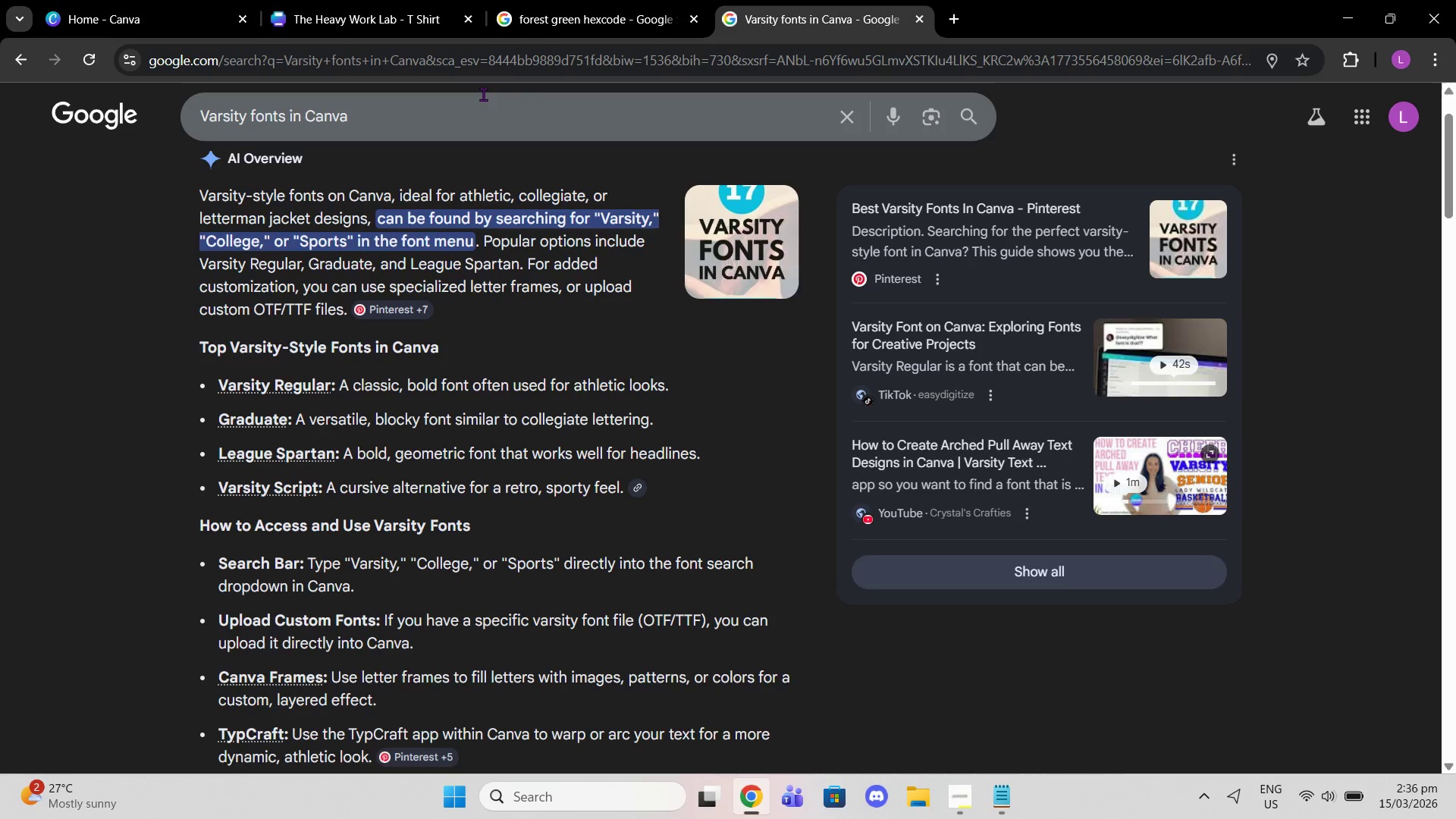 
wait(5.14)
 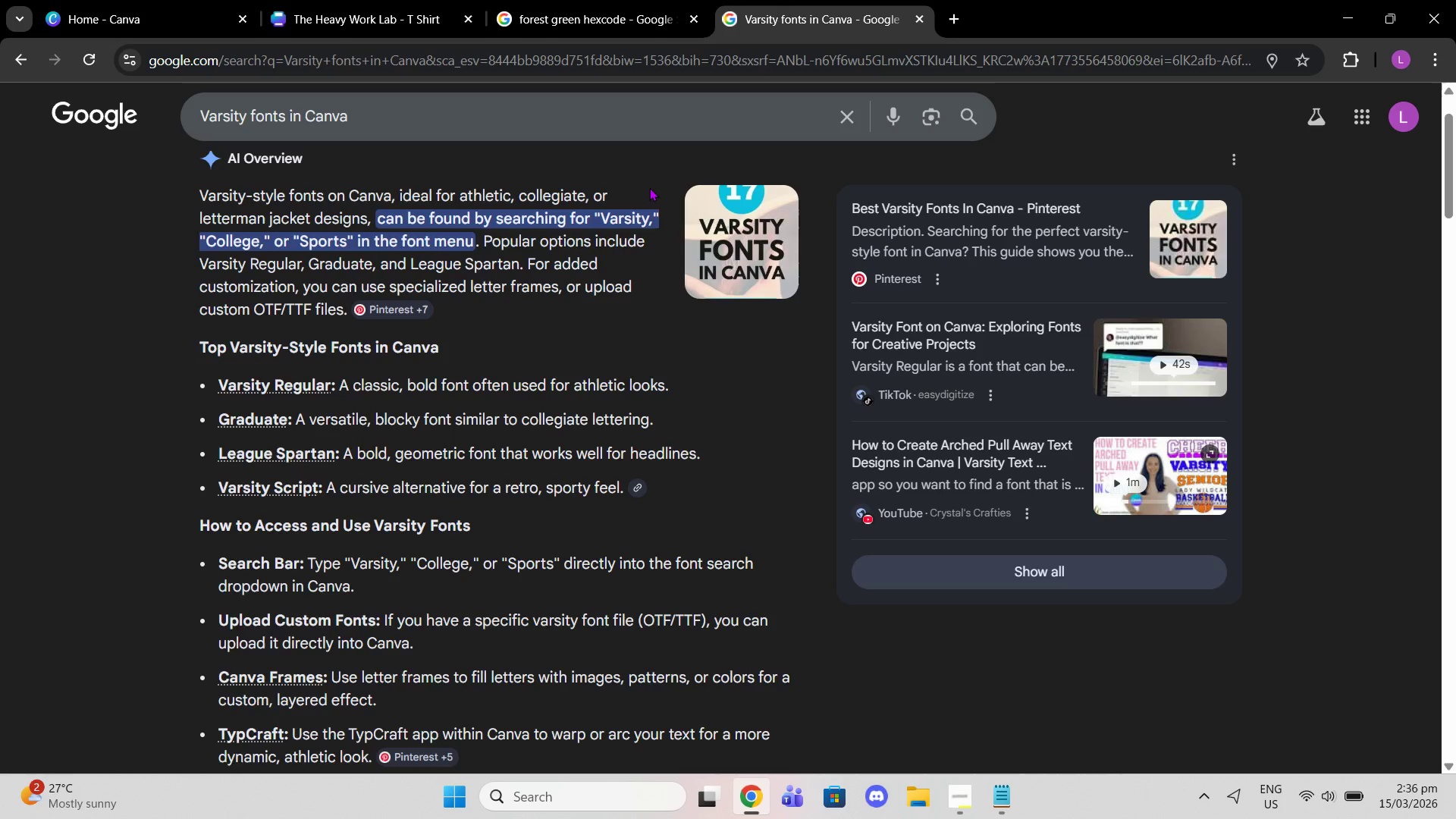 
scroll: coordinate [545, 263], scroll_direction: down, amount: 1.0
 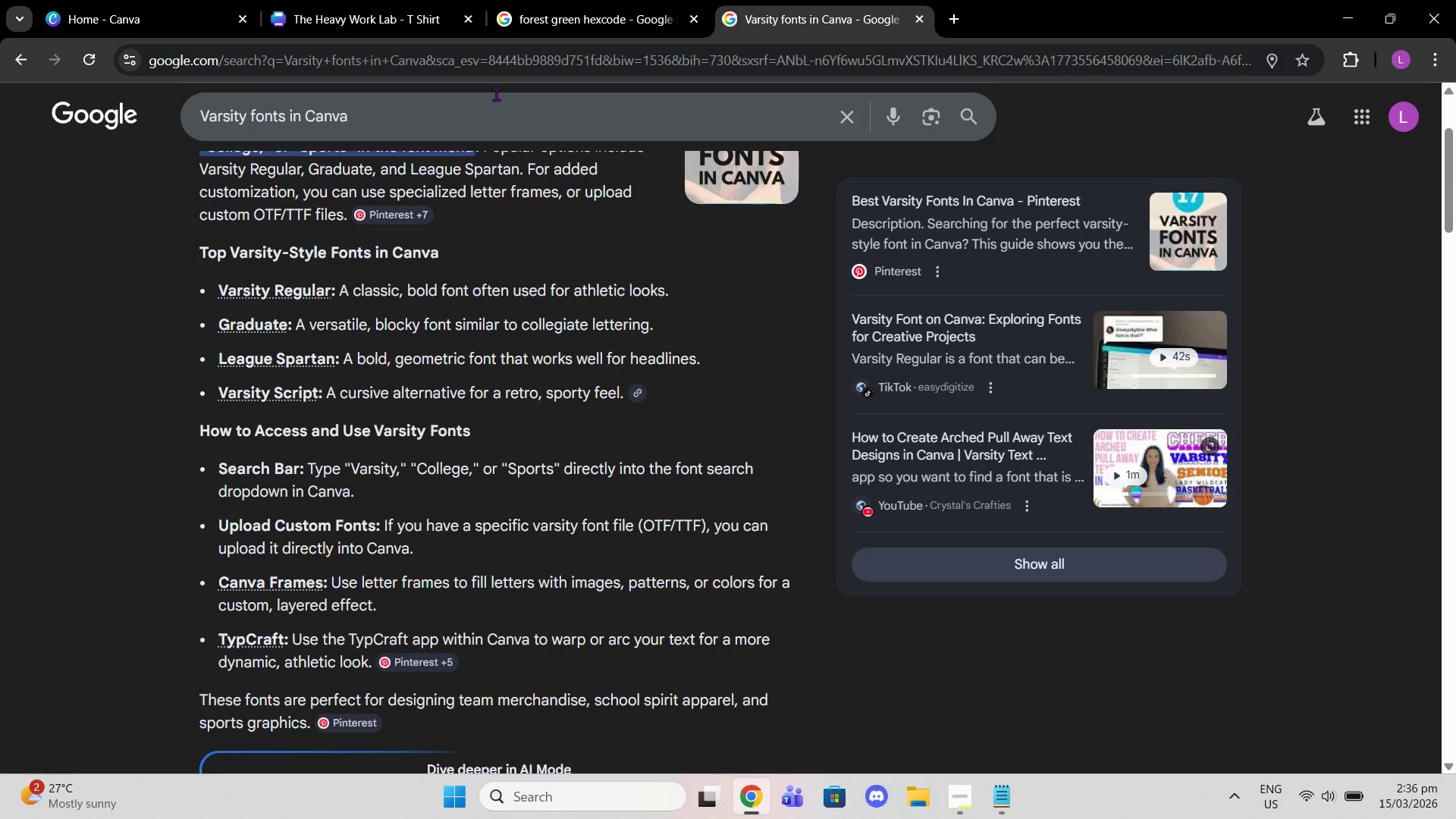 
left_click([391, 0])
 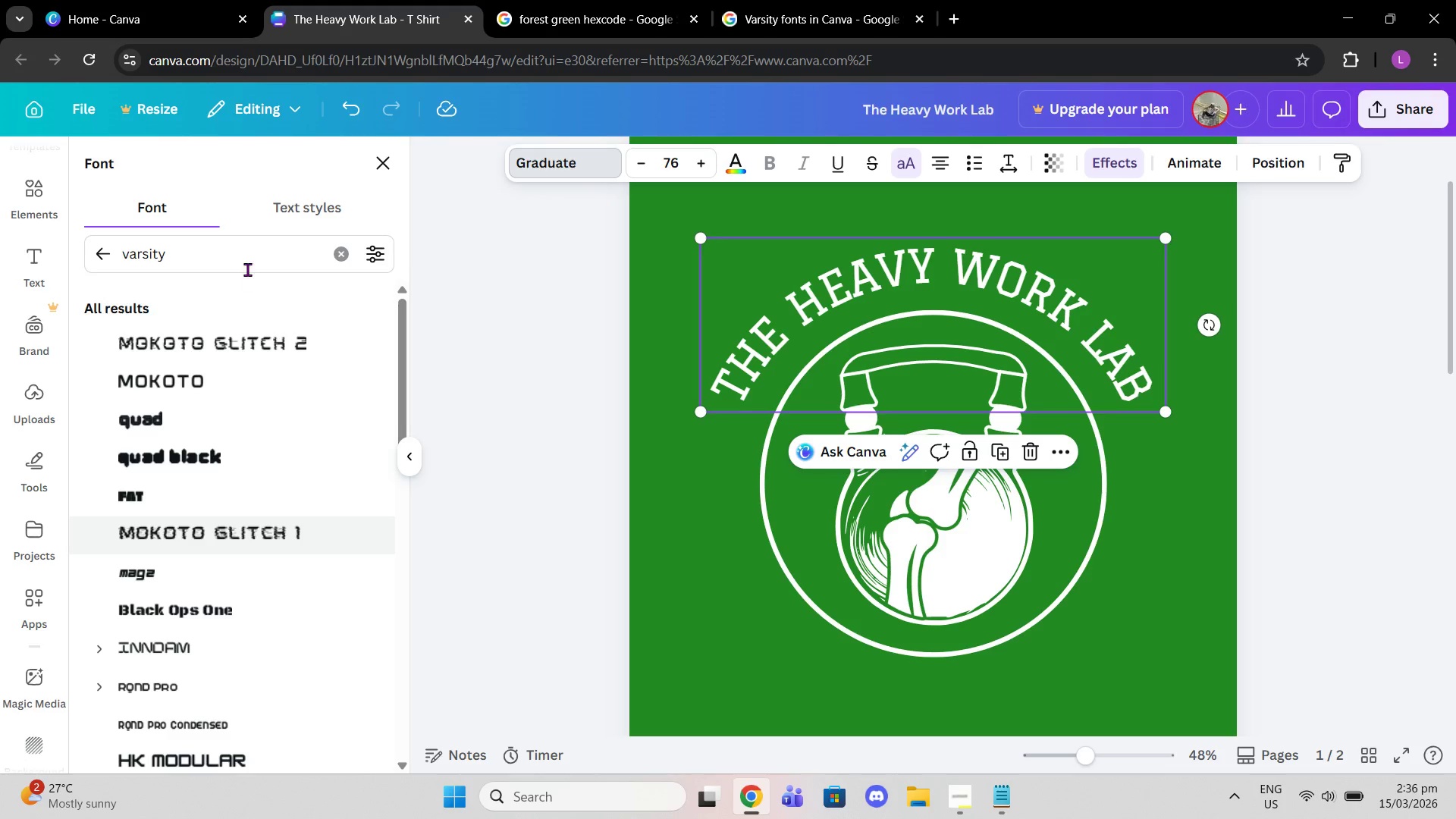 
left_click_drag(start_coordinate=[243, 259], to_coordinate=[127, 261])
 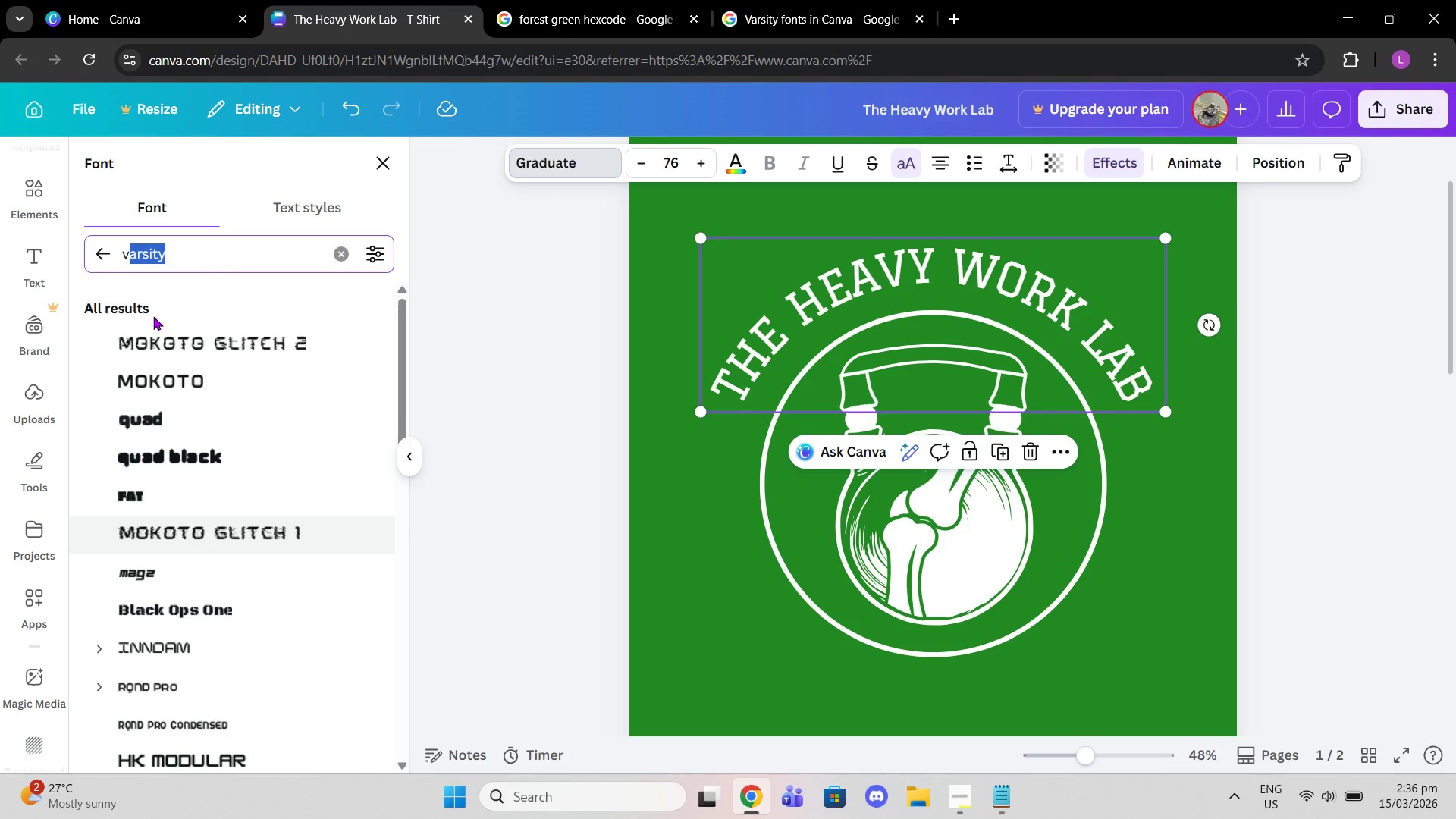 
type(collegecollege)
 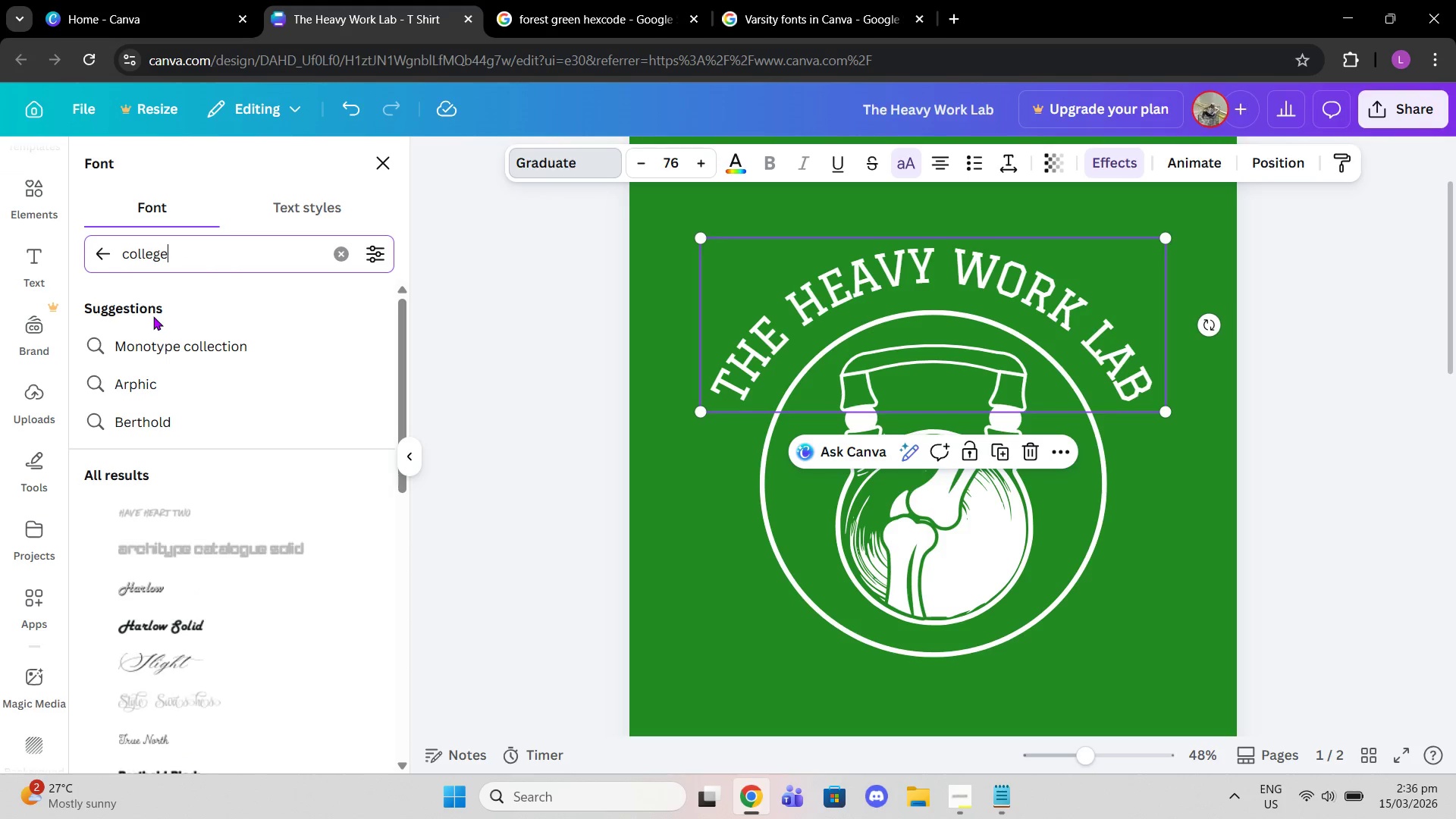 
hold_key(key=Backspace, duration=0.91)
 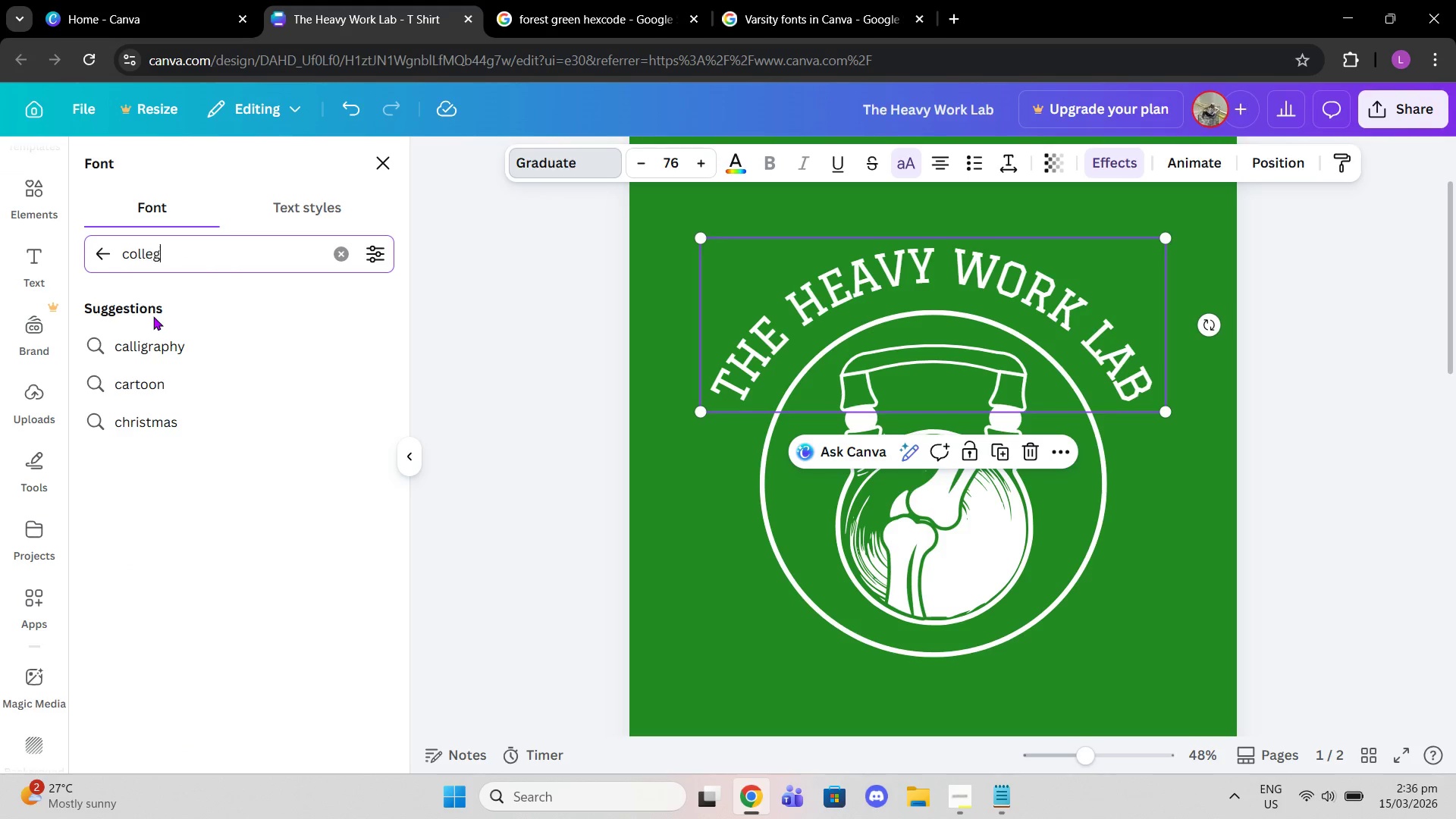 
key(Enter)
 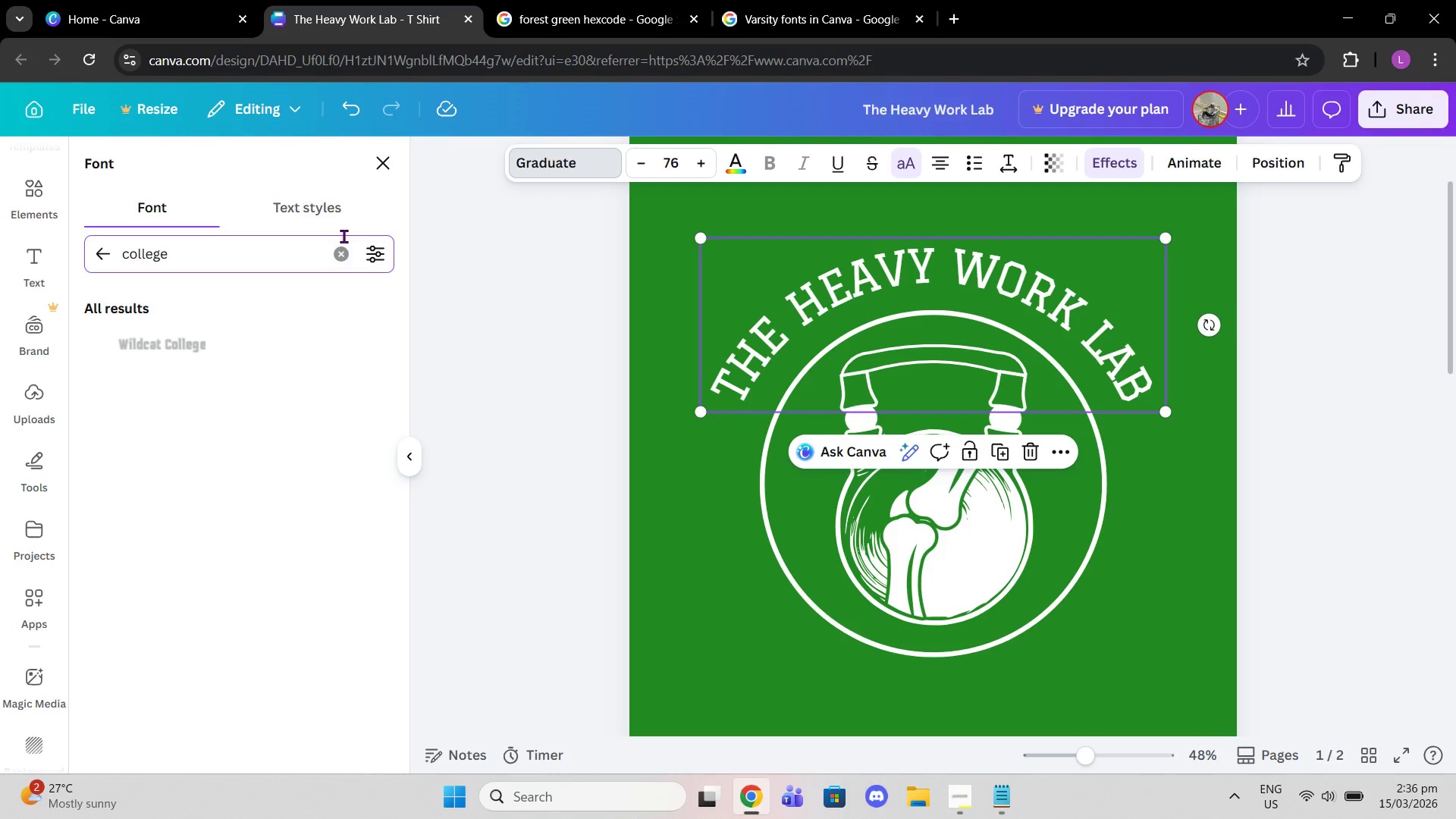 
left_click_drag(start_coordinate=[1003, 282], to_coordinate=[1003, 291])
 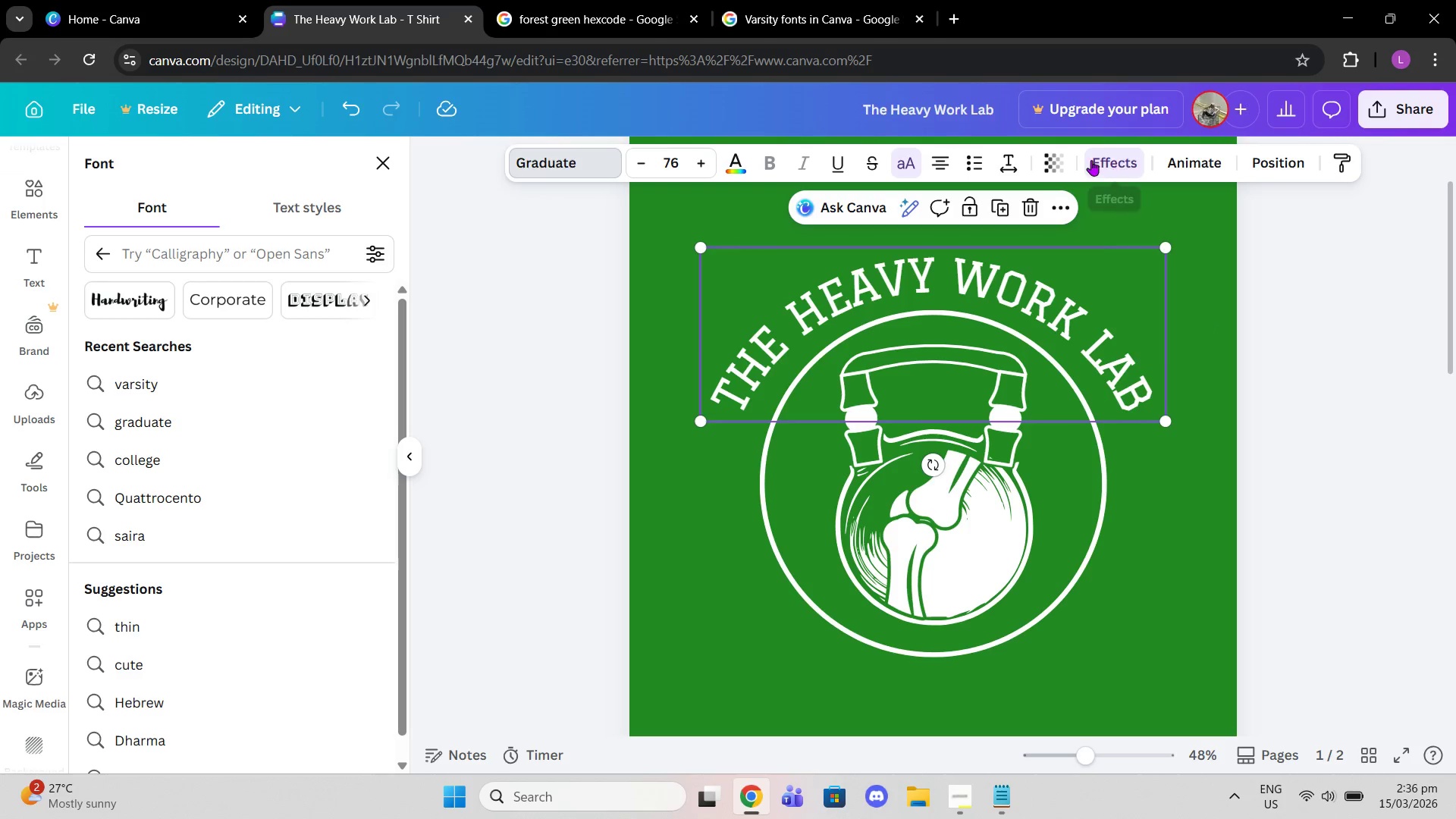 
left_click([1108, 166])
 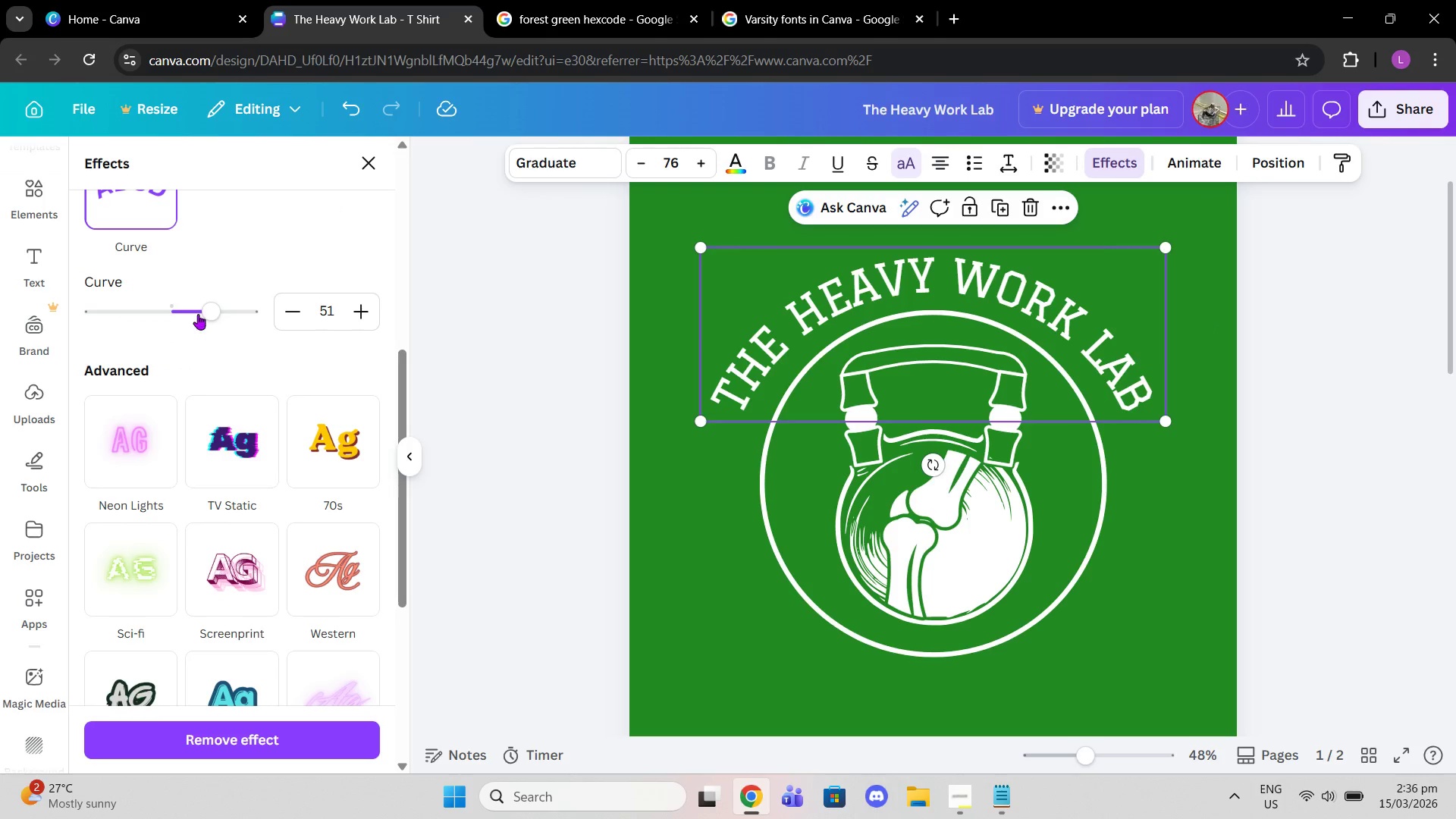 
left_click_drag(start_coordinate=[203, 312], to_coordinate=[215, 311])
 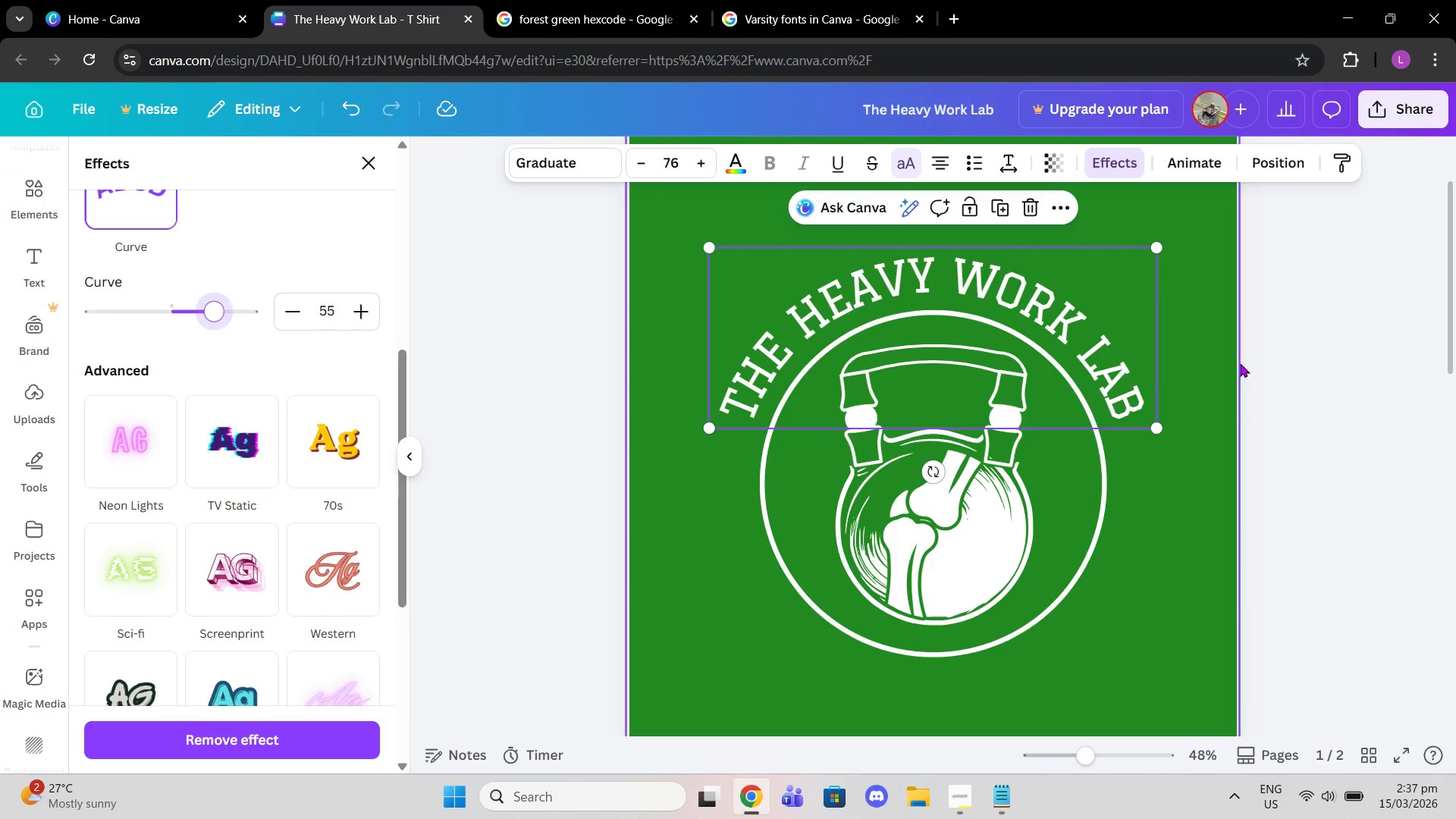 
double_click([1407, 353])
 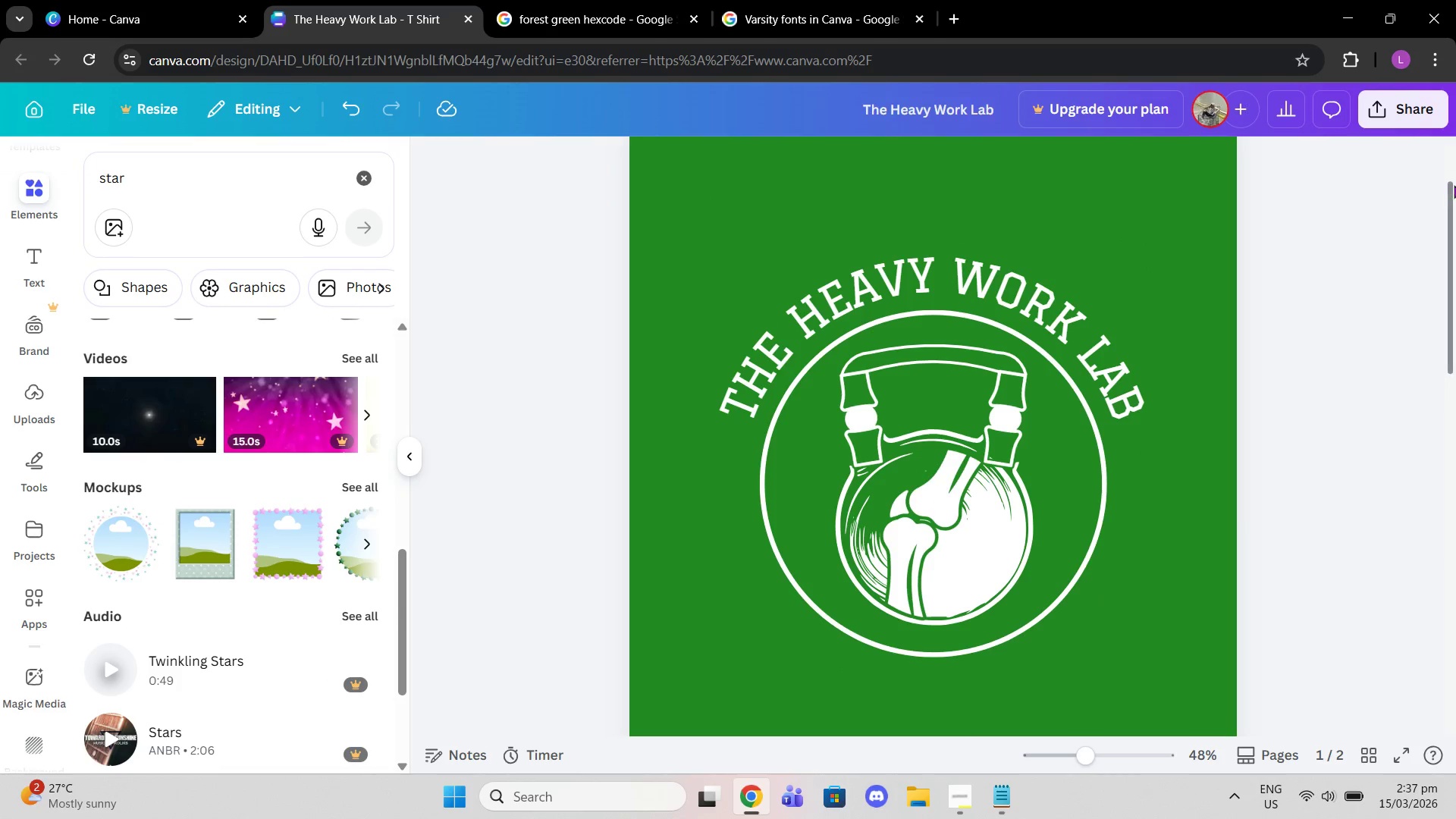 
wait(6.98)
 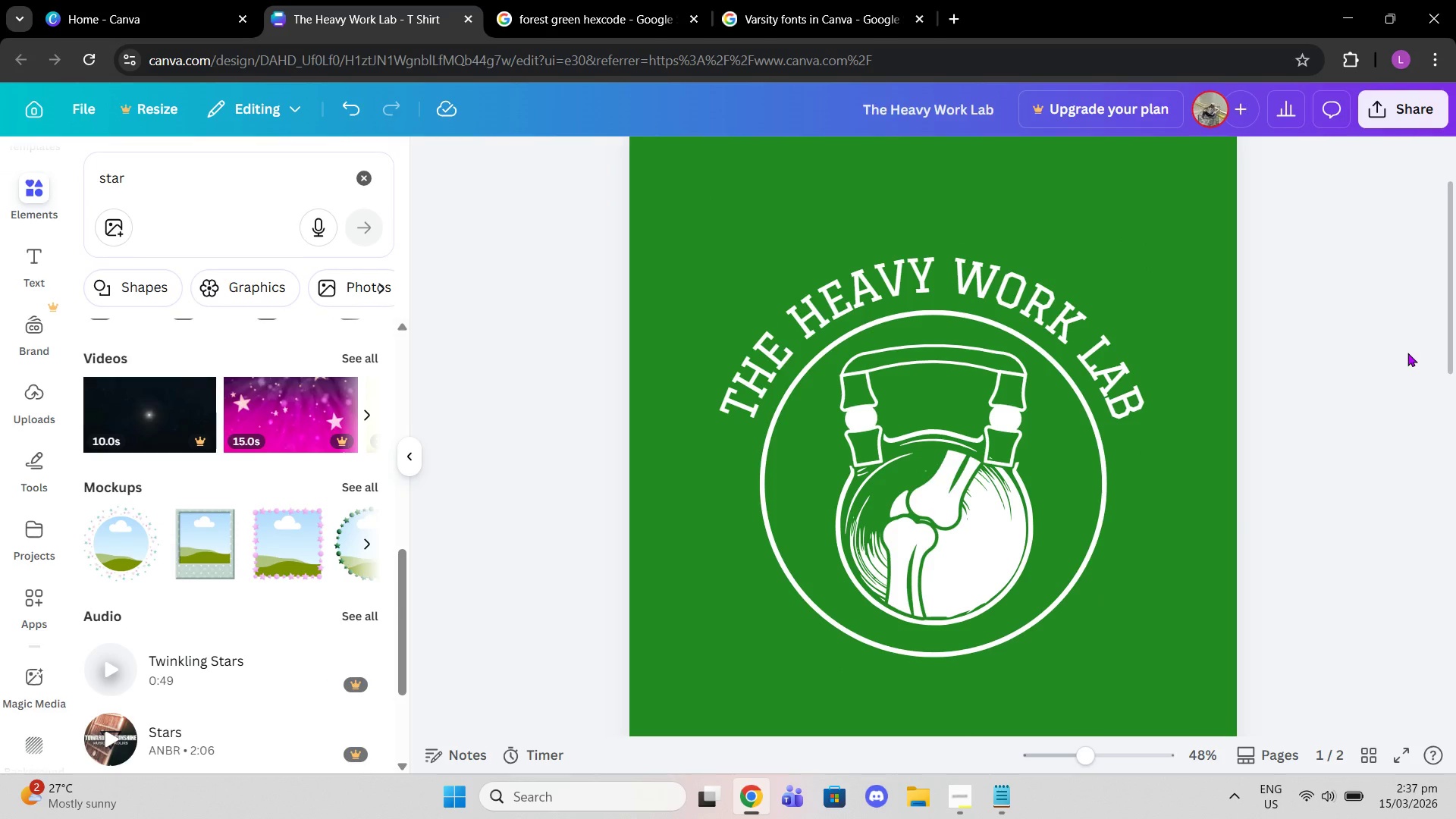 
scroll: coordinate [1225, 491], scroll_direction: down, amount: 1.0
 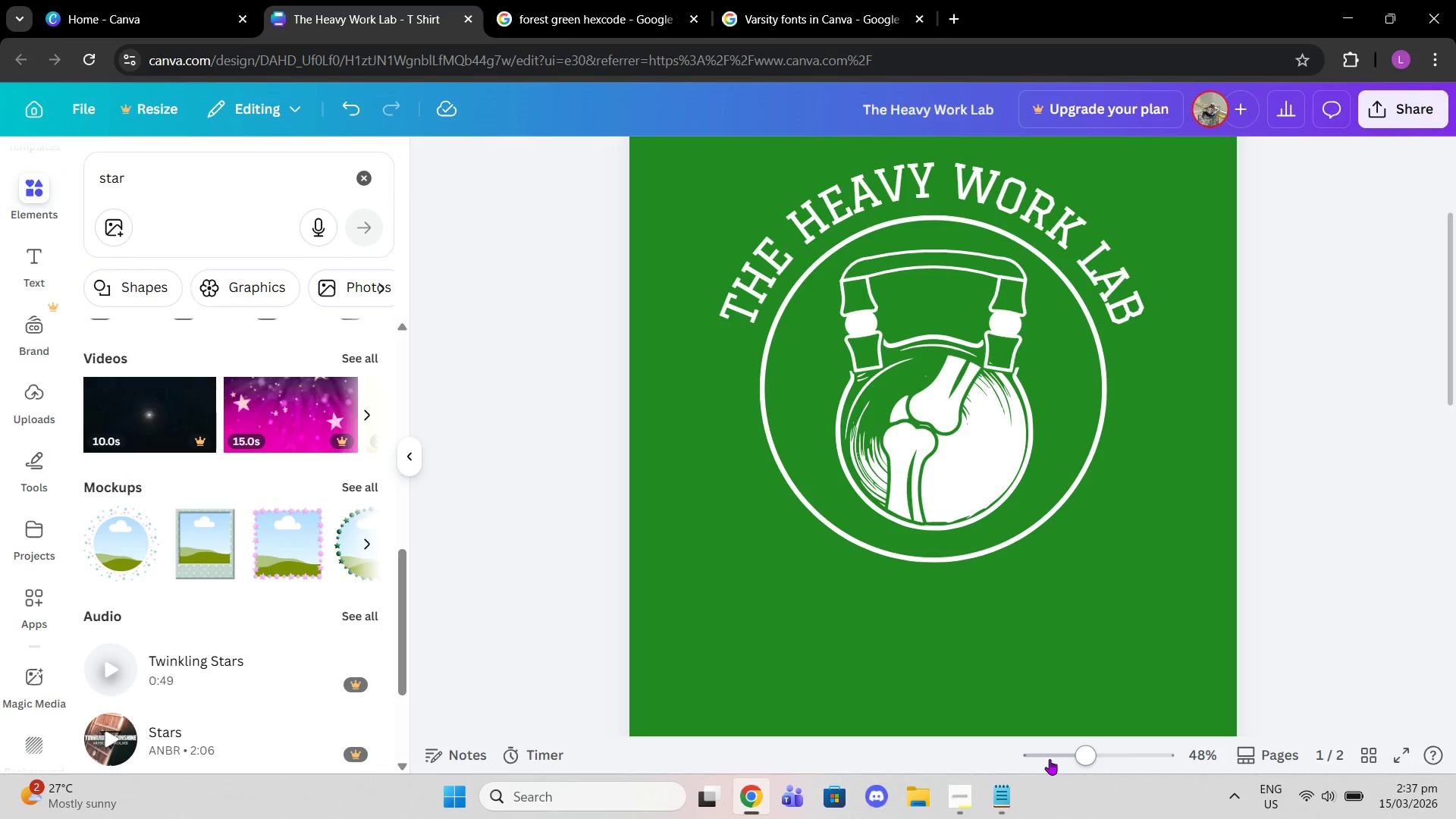 
left_click([1004, 808])
 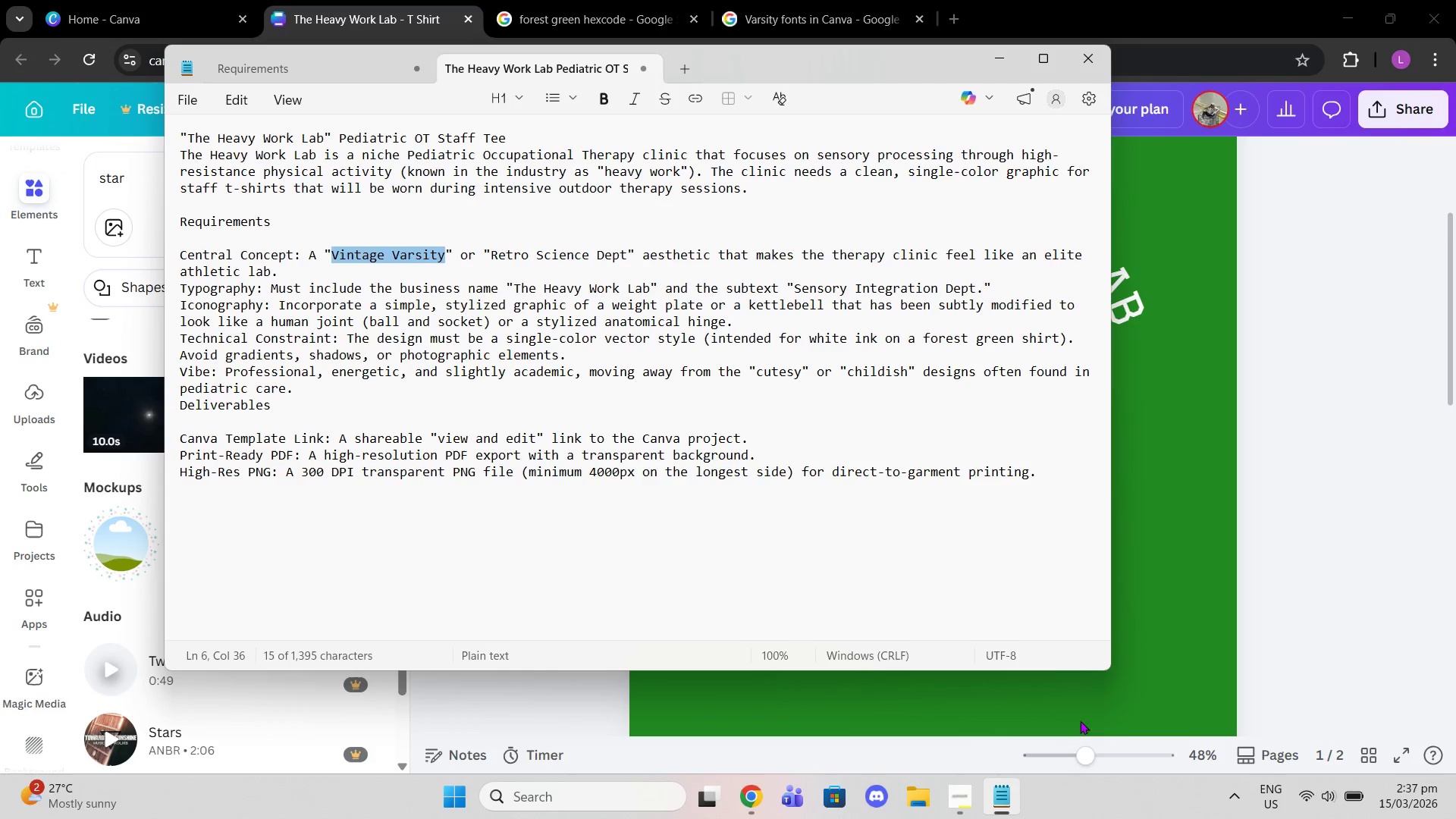 
wait(6.0)
 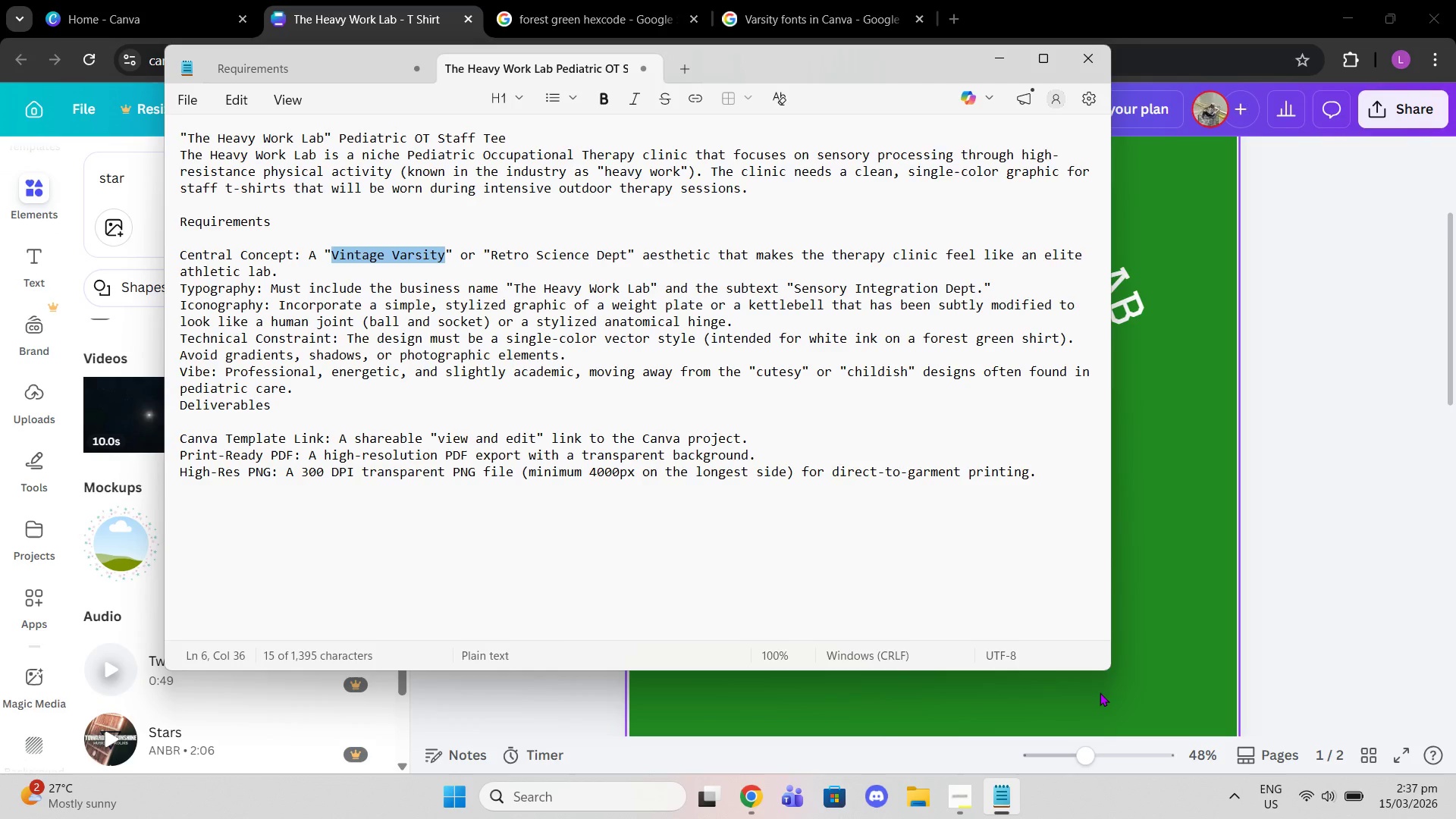 
left_click_drag(start_coordinate=[792, 288], to_coordinate=[984, 283])
 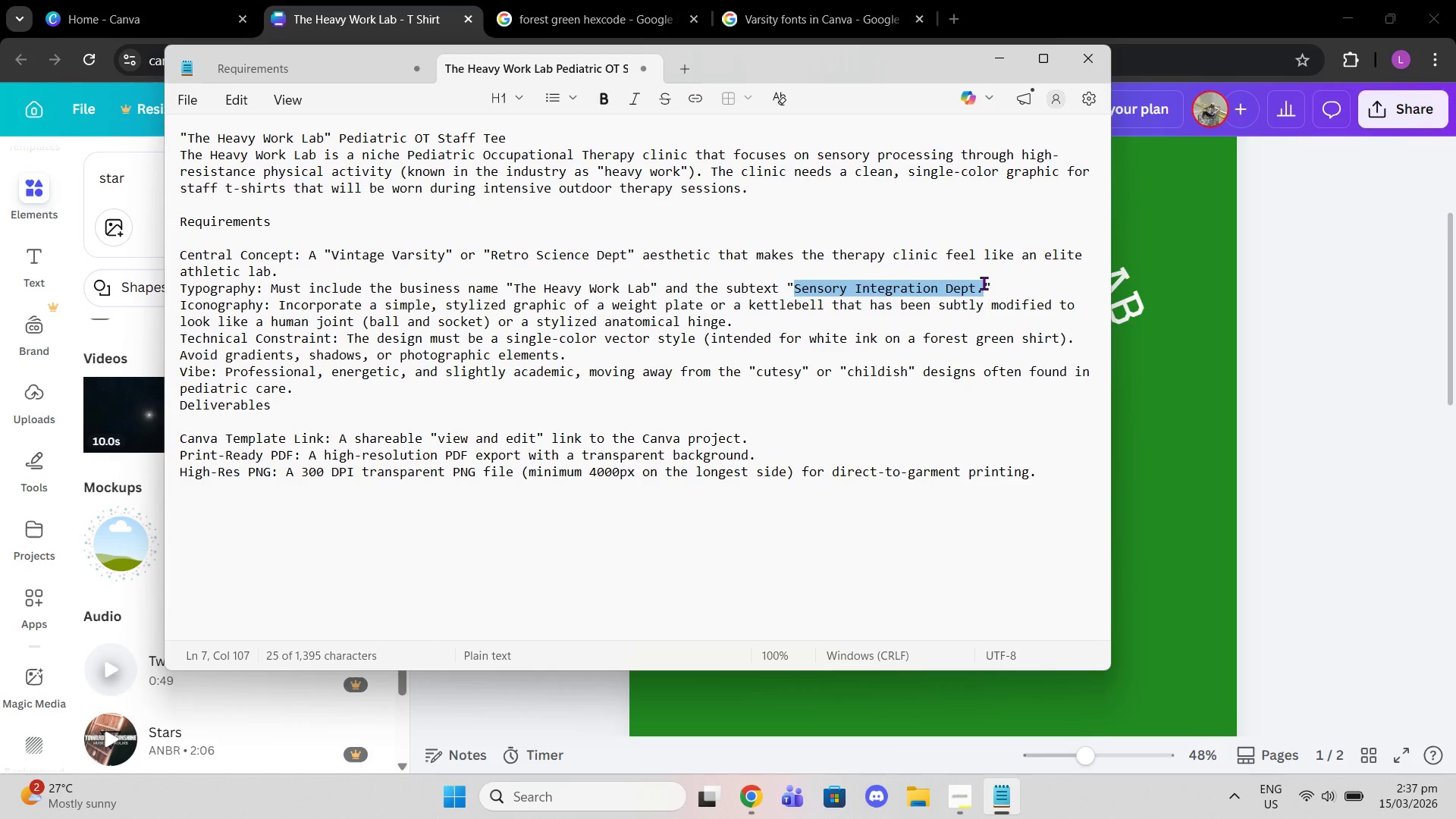 
key(Control+C)
 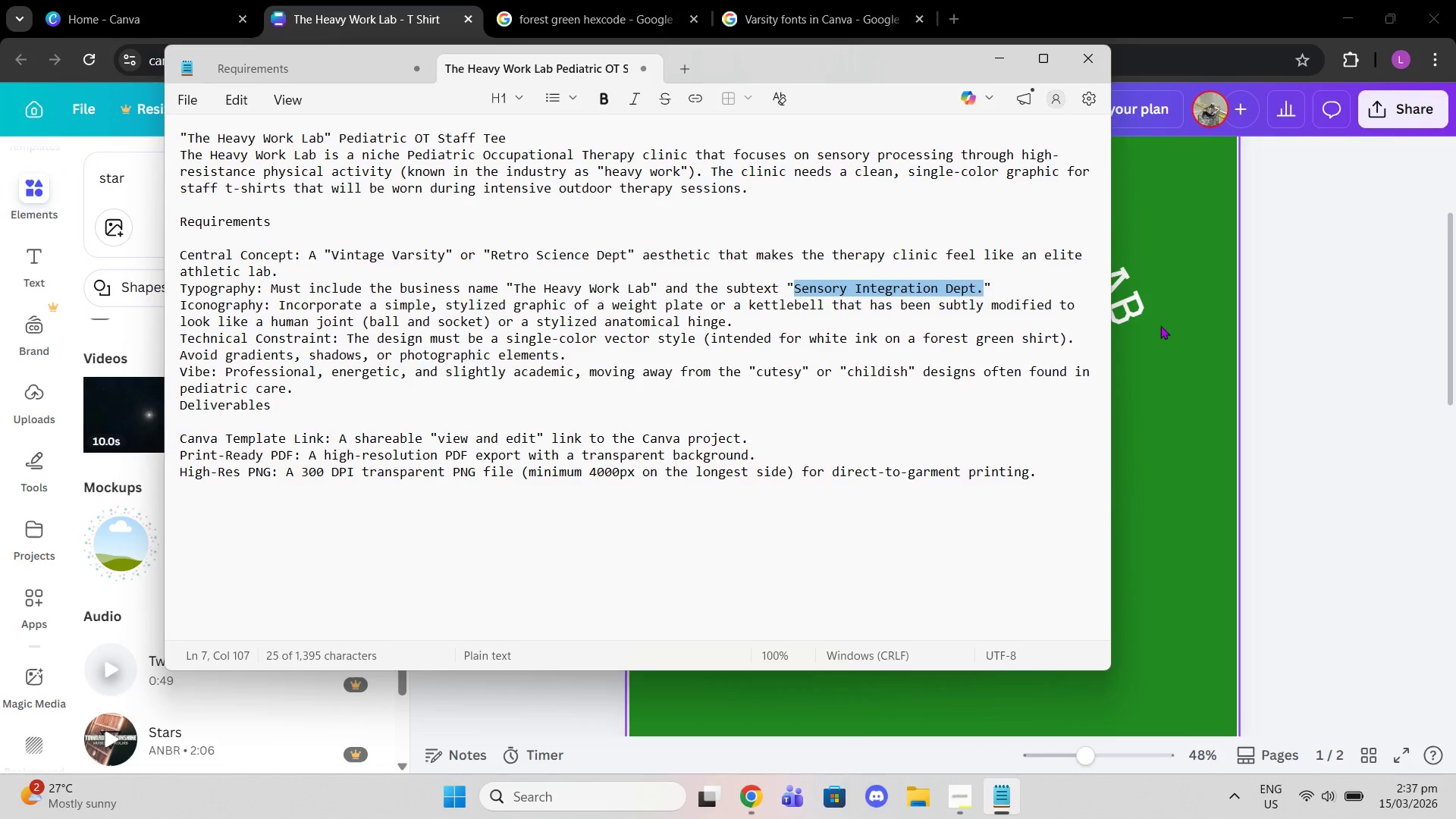 
left_click_drag(start_coordinate=[1163, 332], to_coordinate=[1164, 337])
 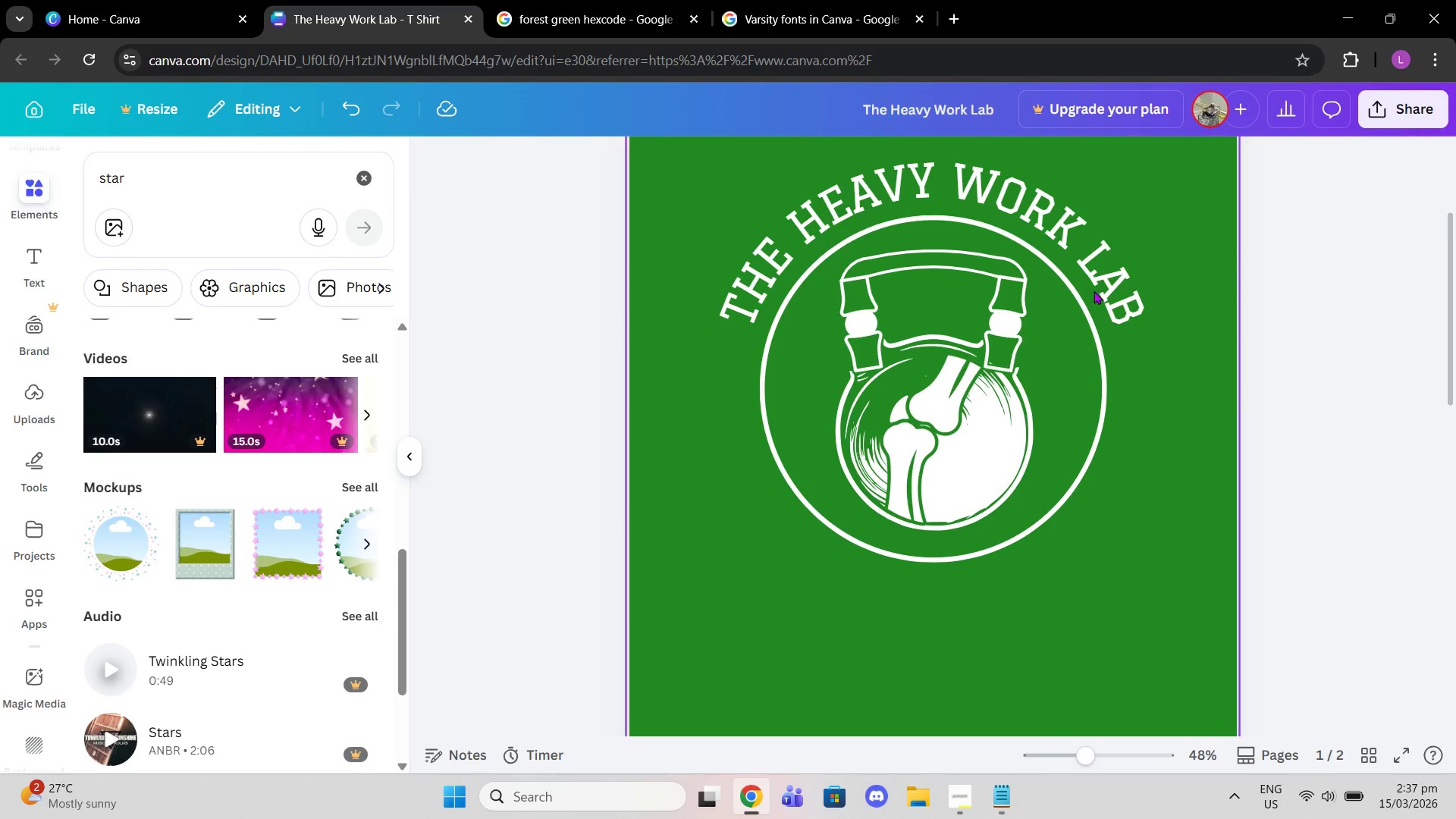 
double_click([1087, 285])
 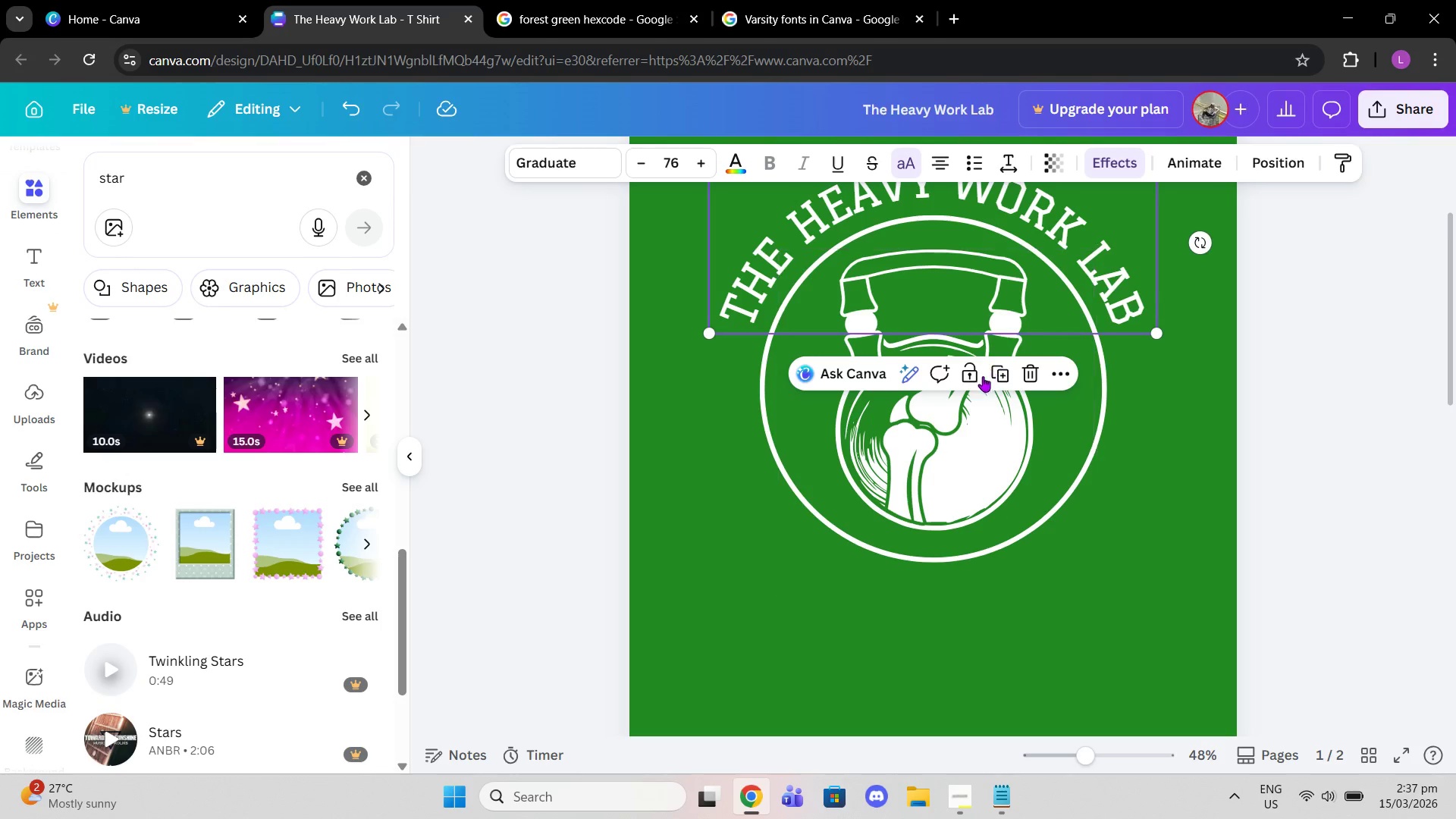 
left_click([994, 377])
 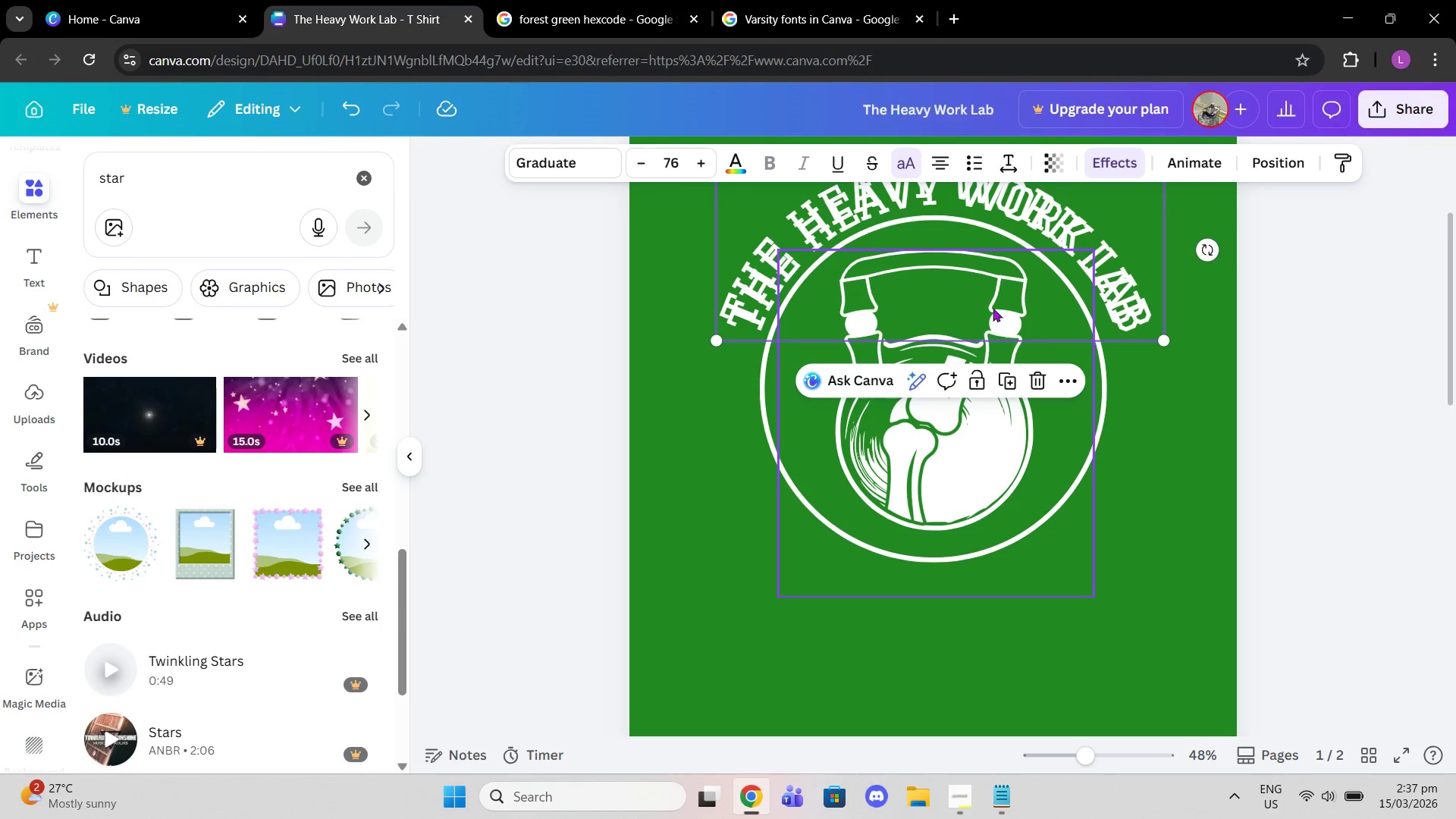 
left_click_drag(start_coordinate=[998, 277], to_coordinate=[984, 554])
 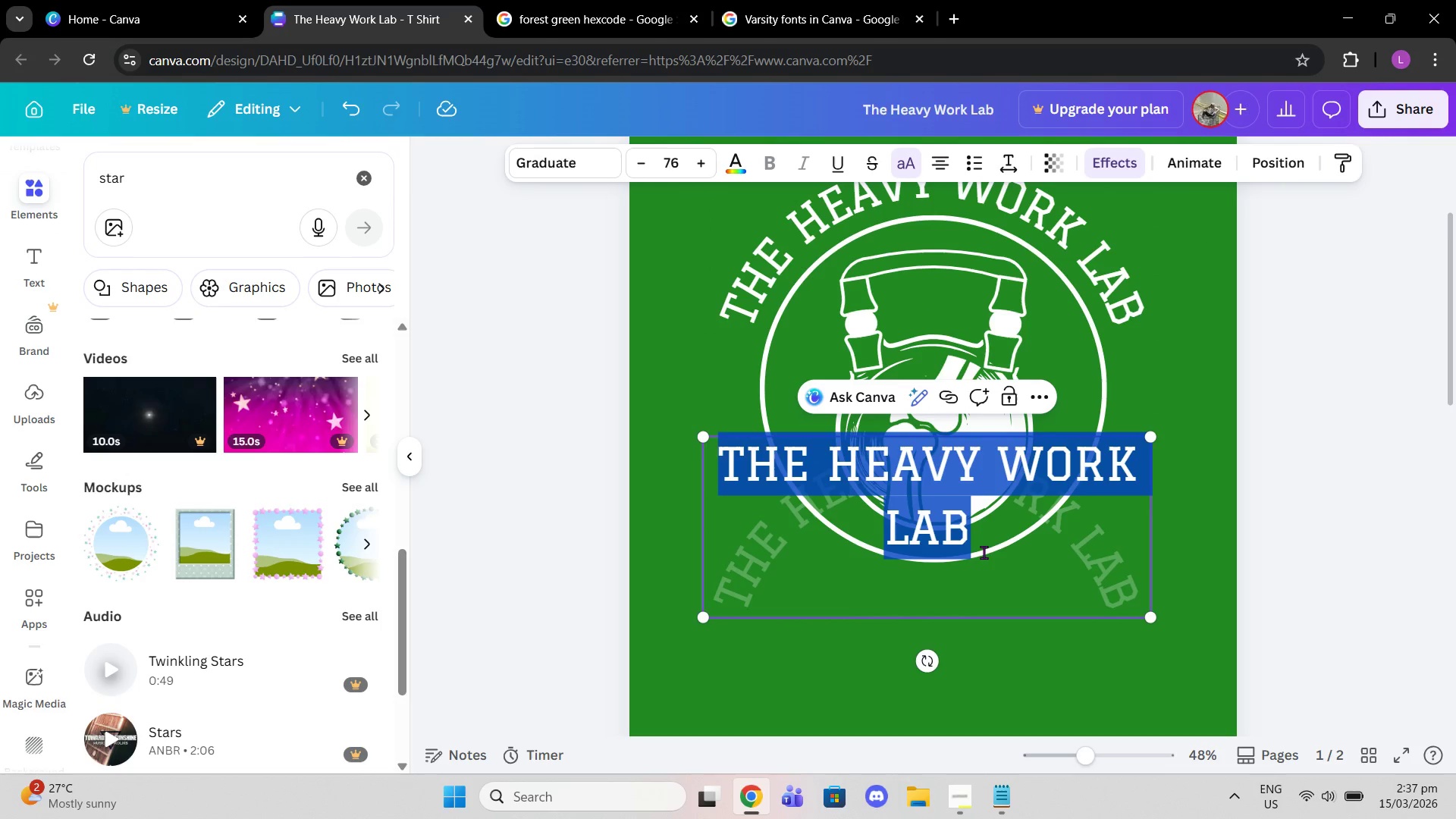 
key(Control+V)
 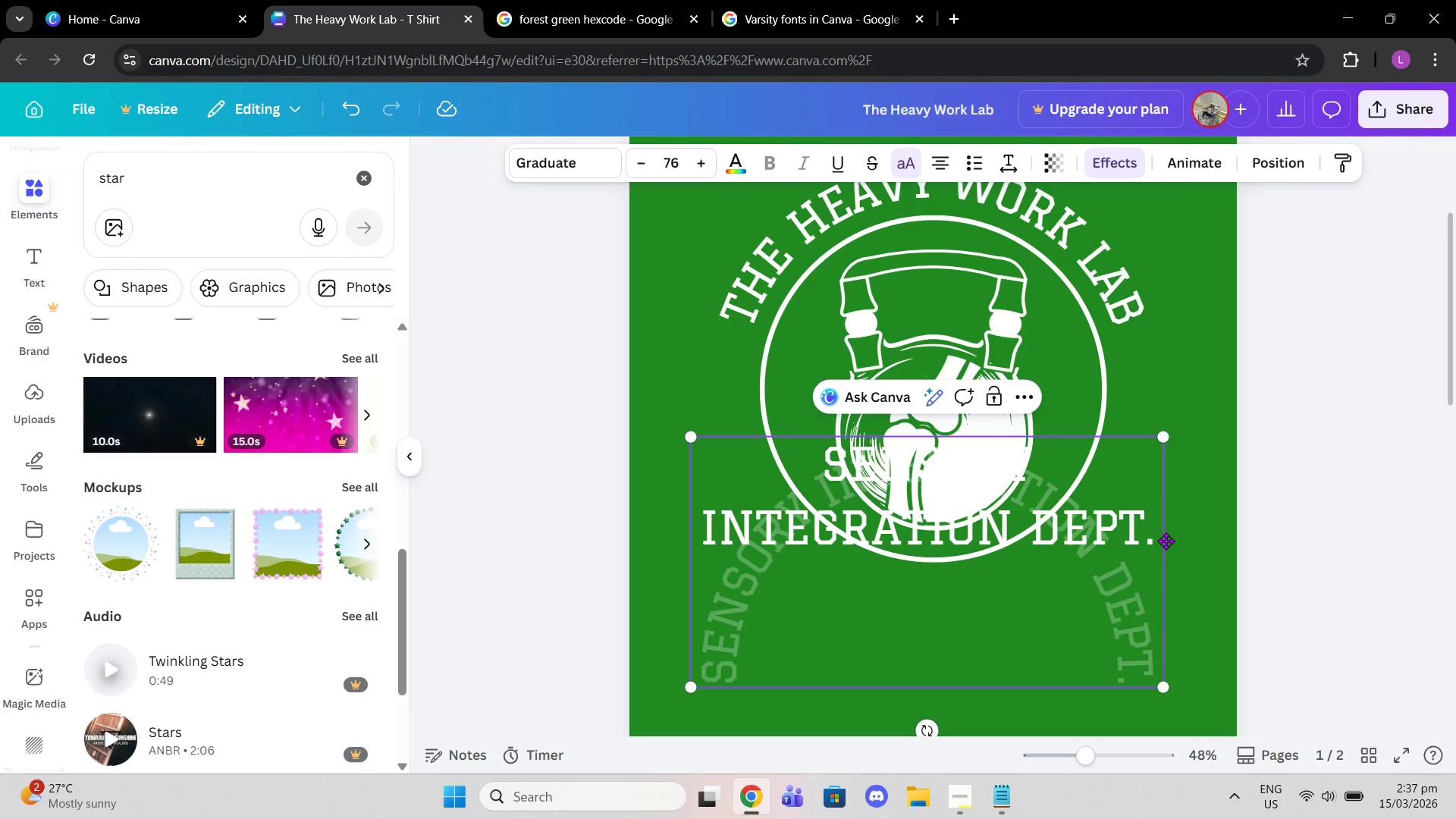 
key(Enter)
 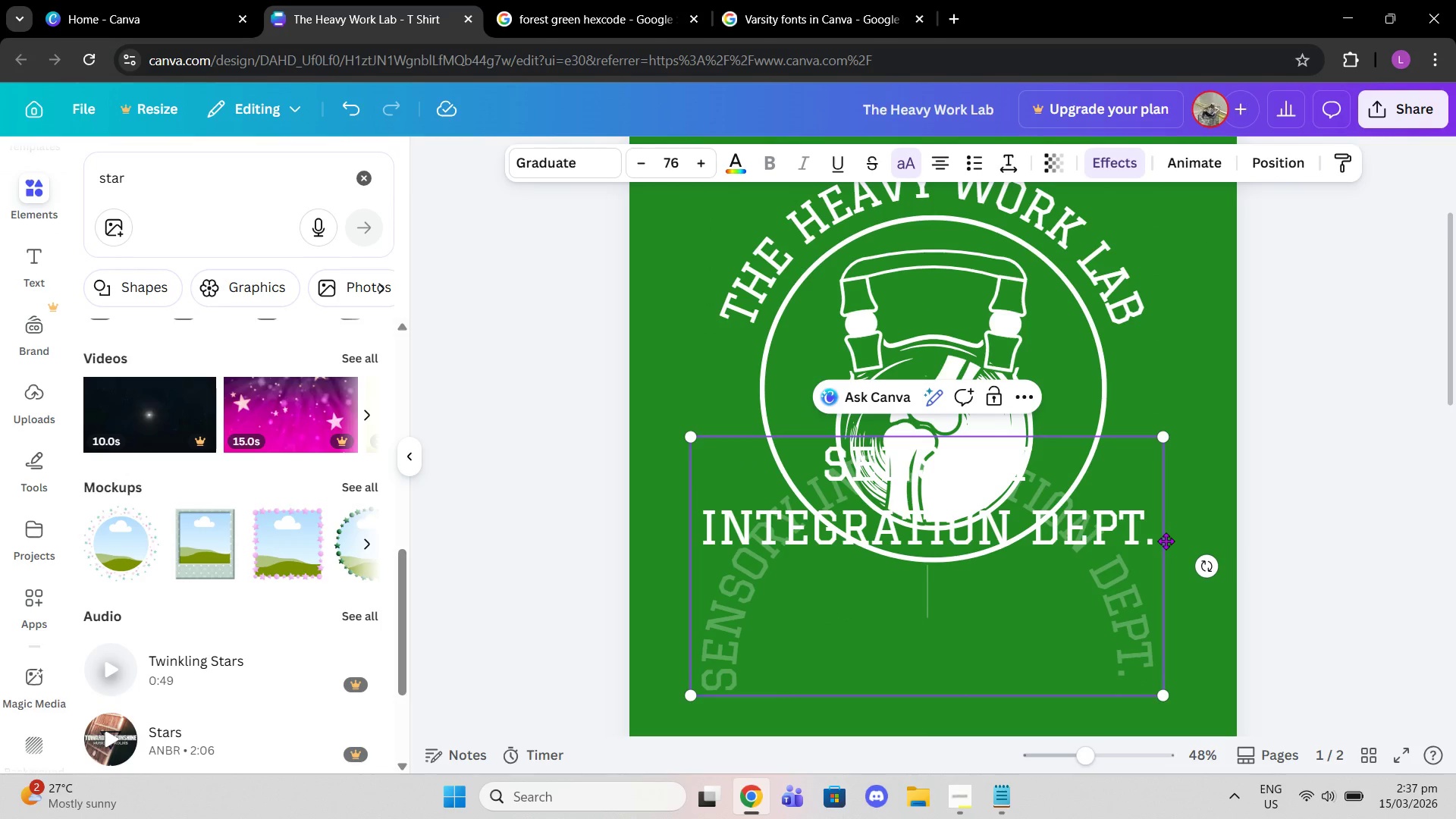 
key(Backspace)
 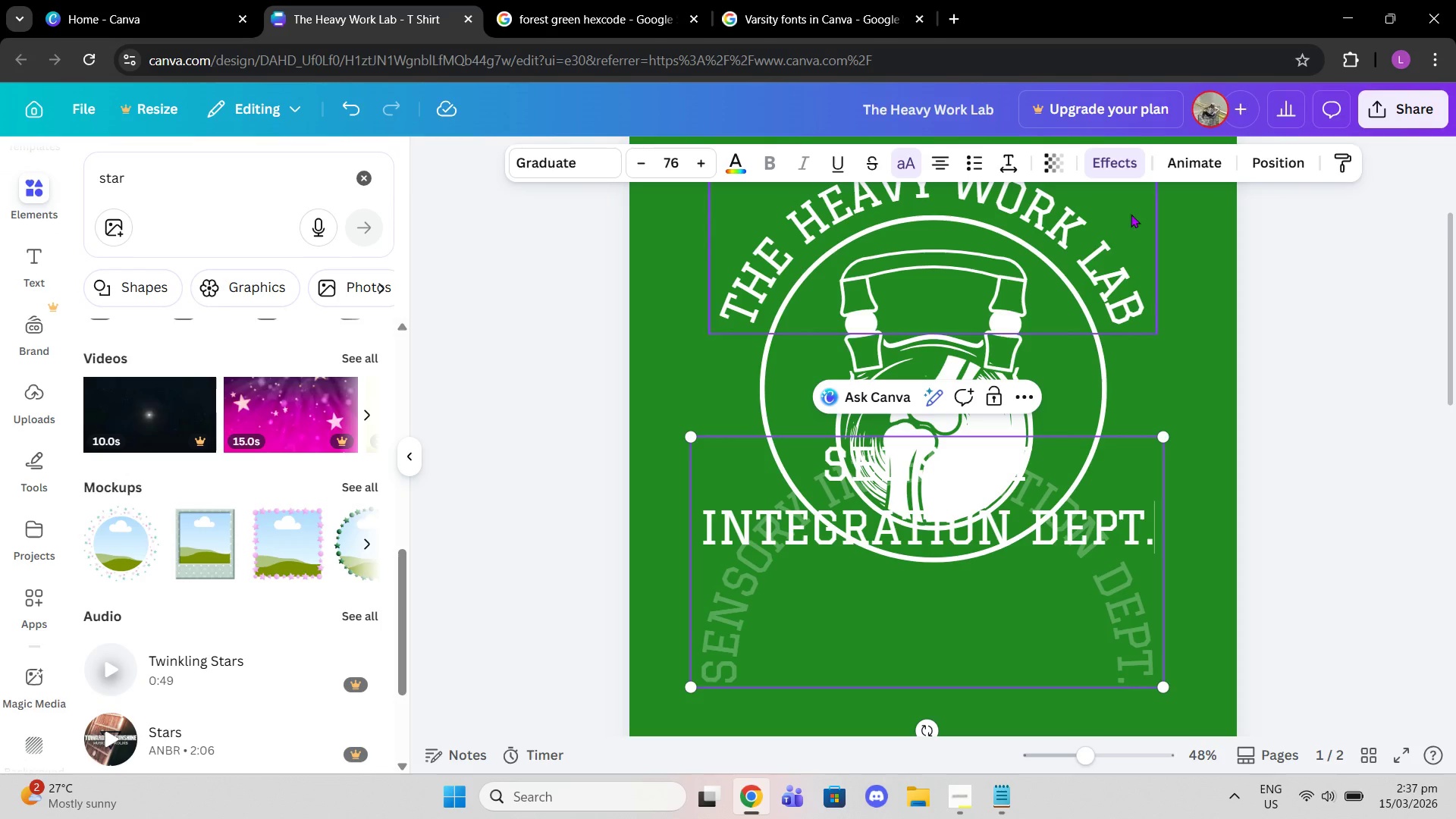 
left_click([1115, 168])
 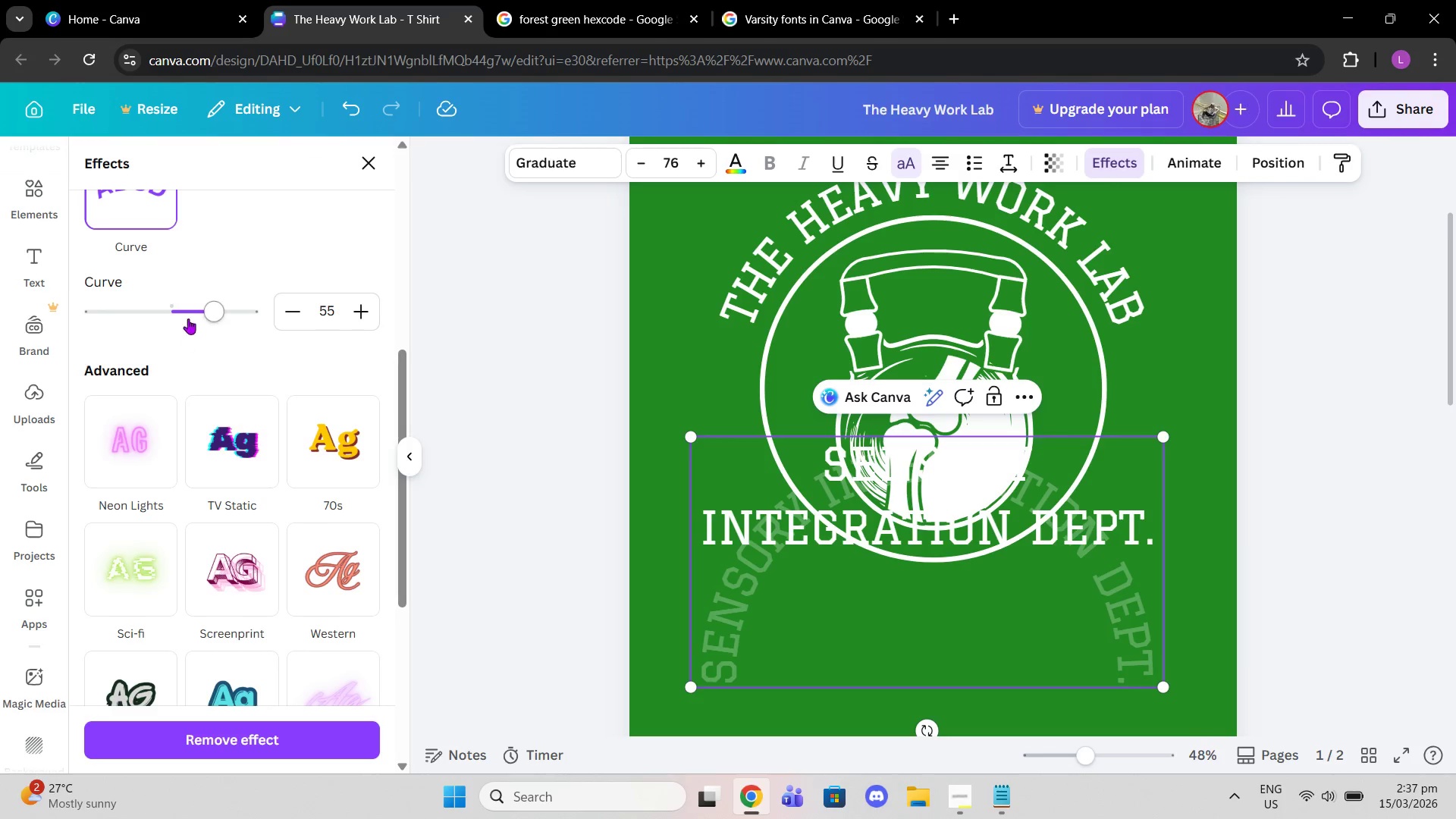 
left_click_drag(start_coordinate=[218, 305], to_coordinate=[130, 273])
 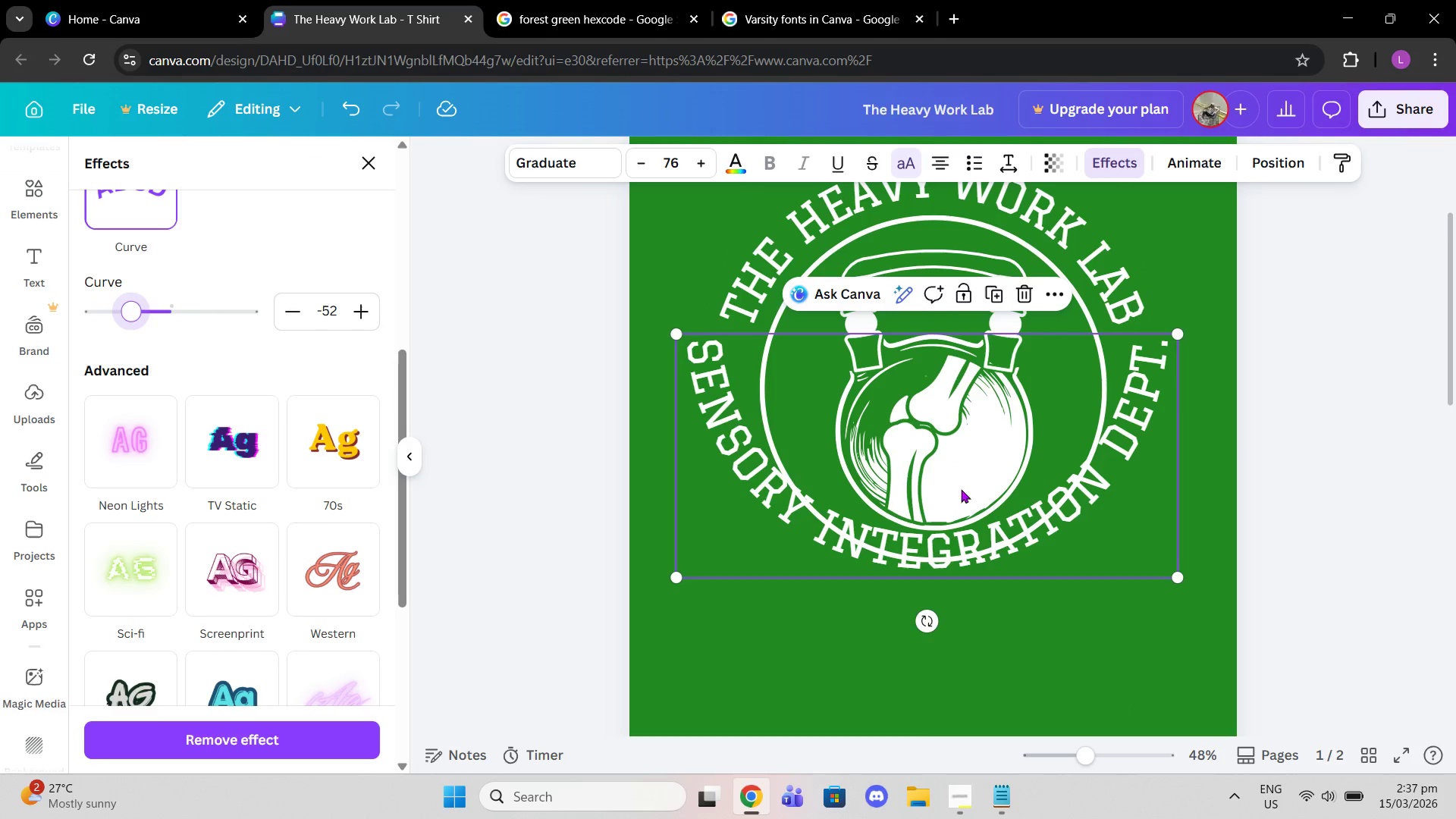 
left_click_drag(start_coordinate=[991, 506], to_coordinate=[994, 560])
 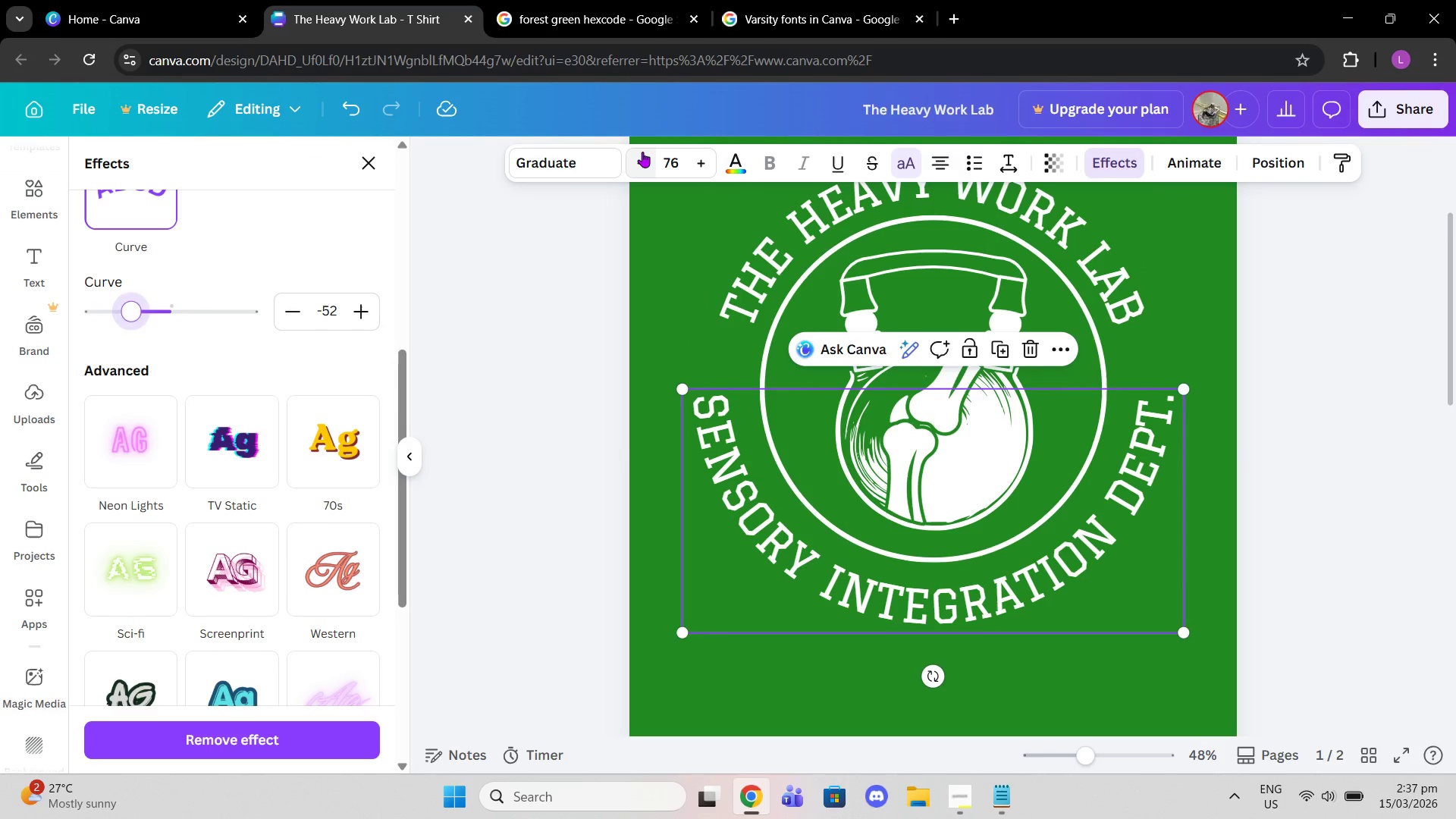 
double_click([642, 152])
 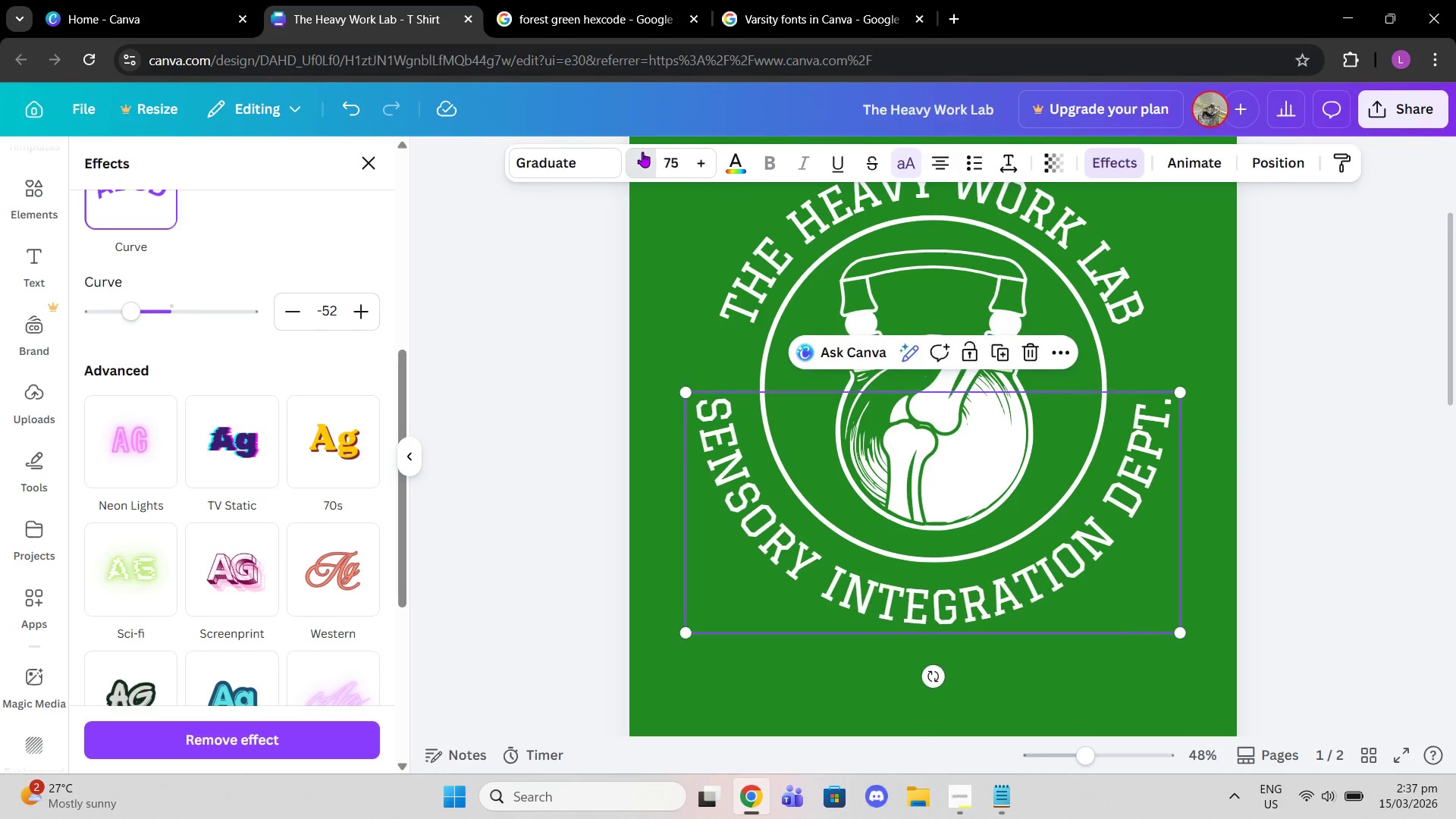 
triple_click([642, 152])
 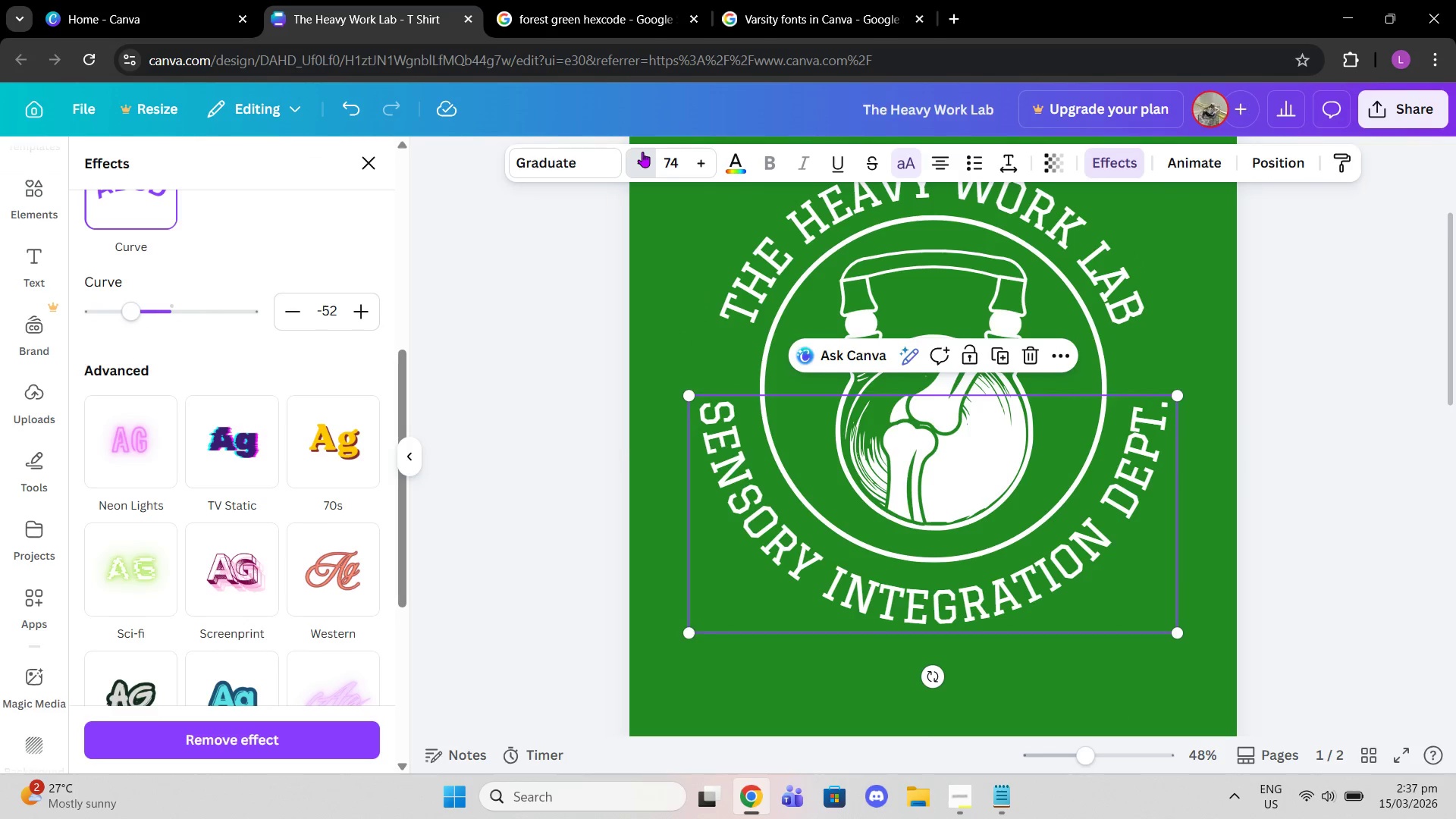 
triple_click([642, 152])
 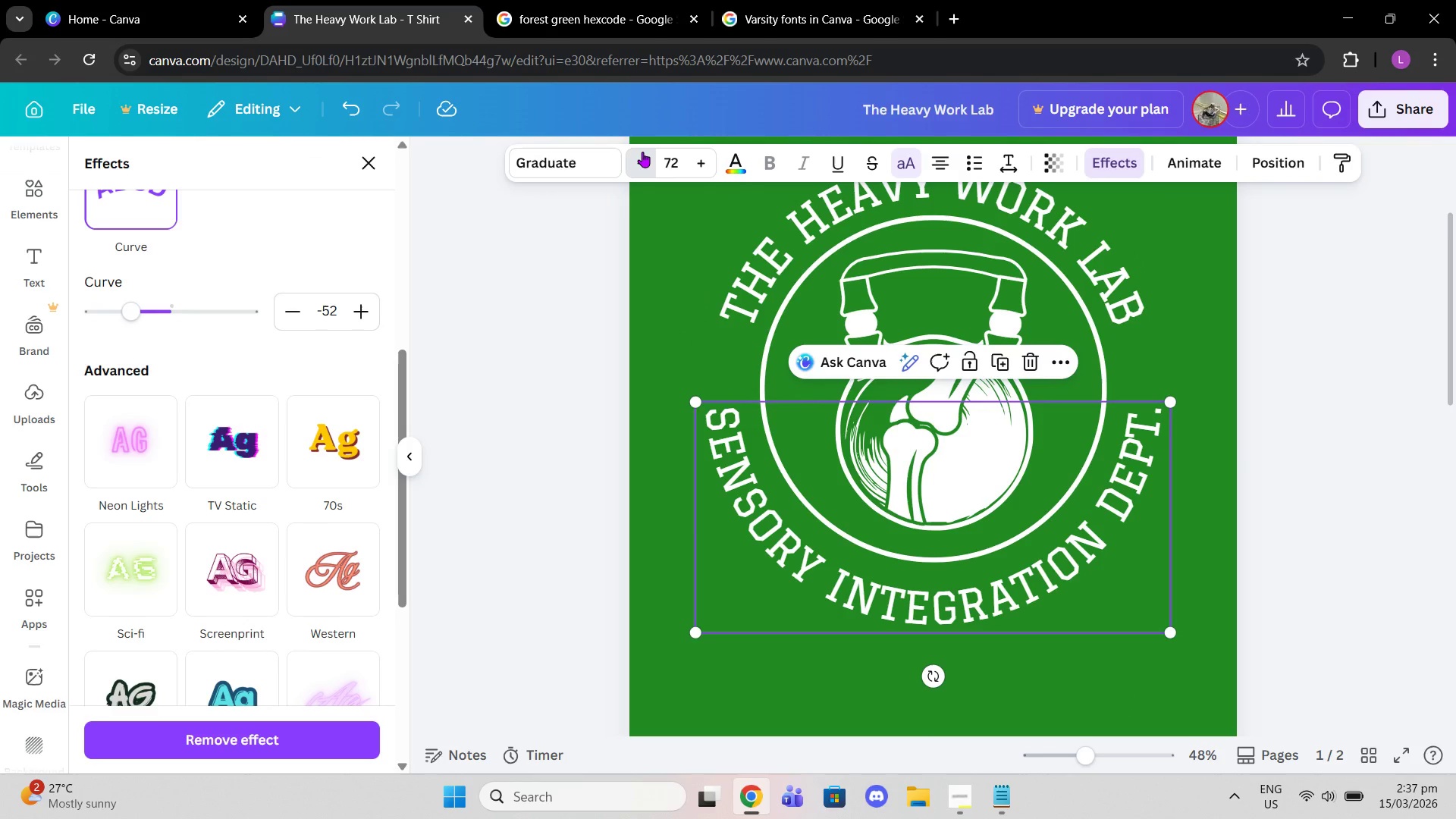 
triple_click([642, 152])
 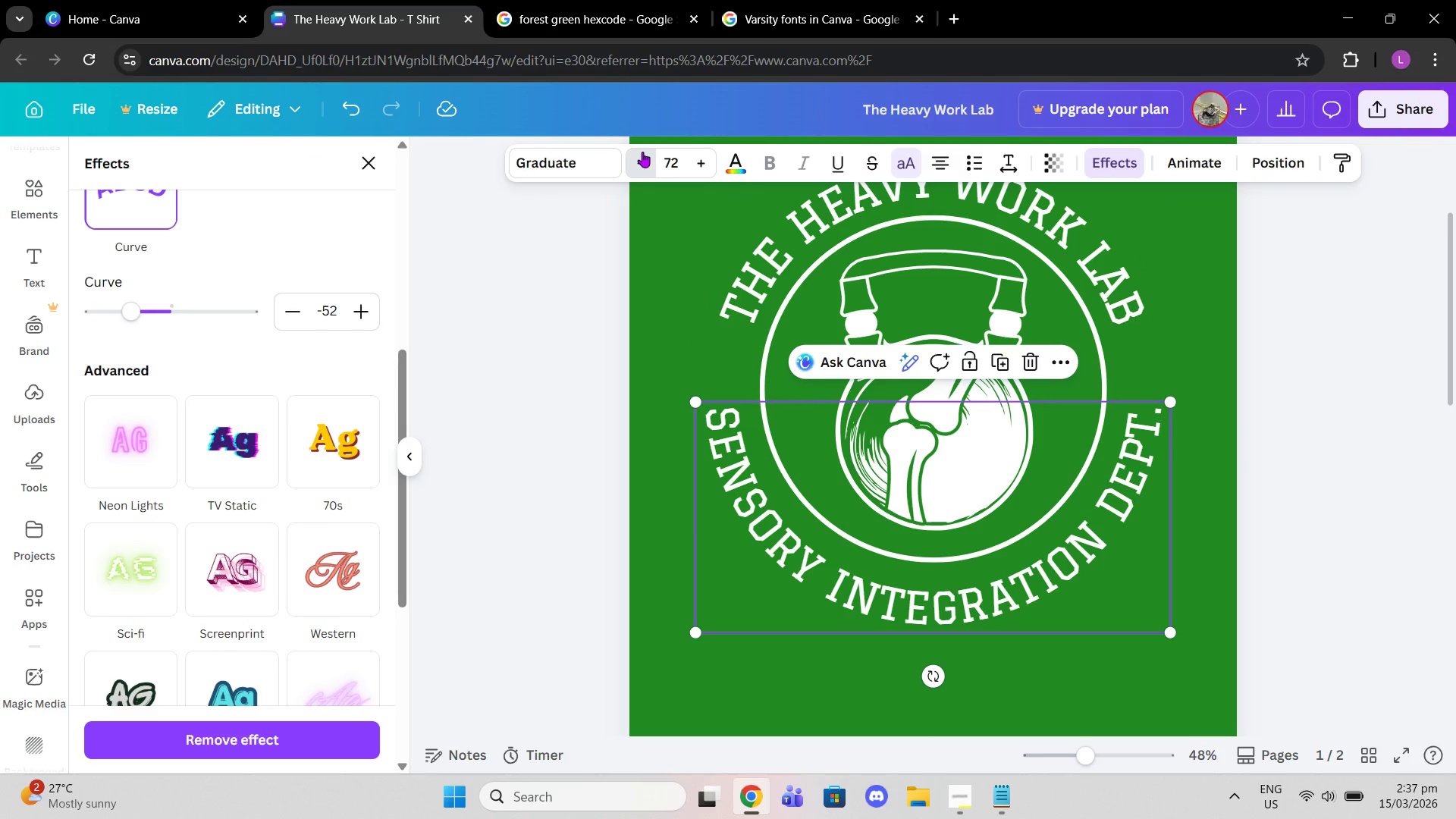 
triple_click([642, 152])
 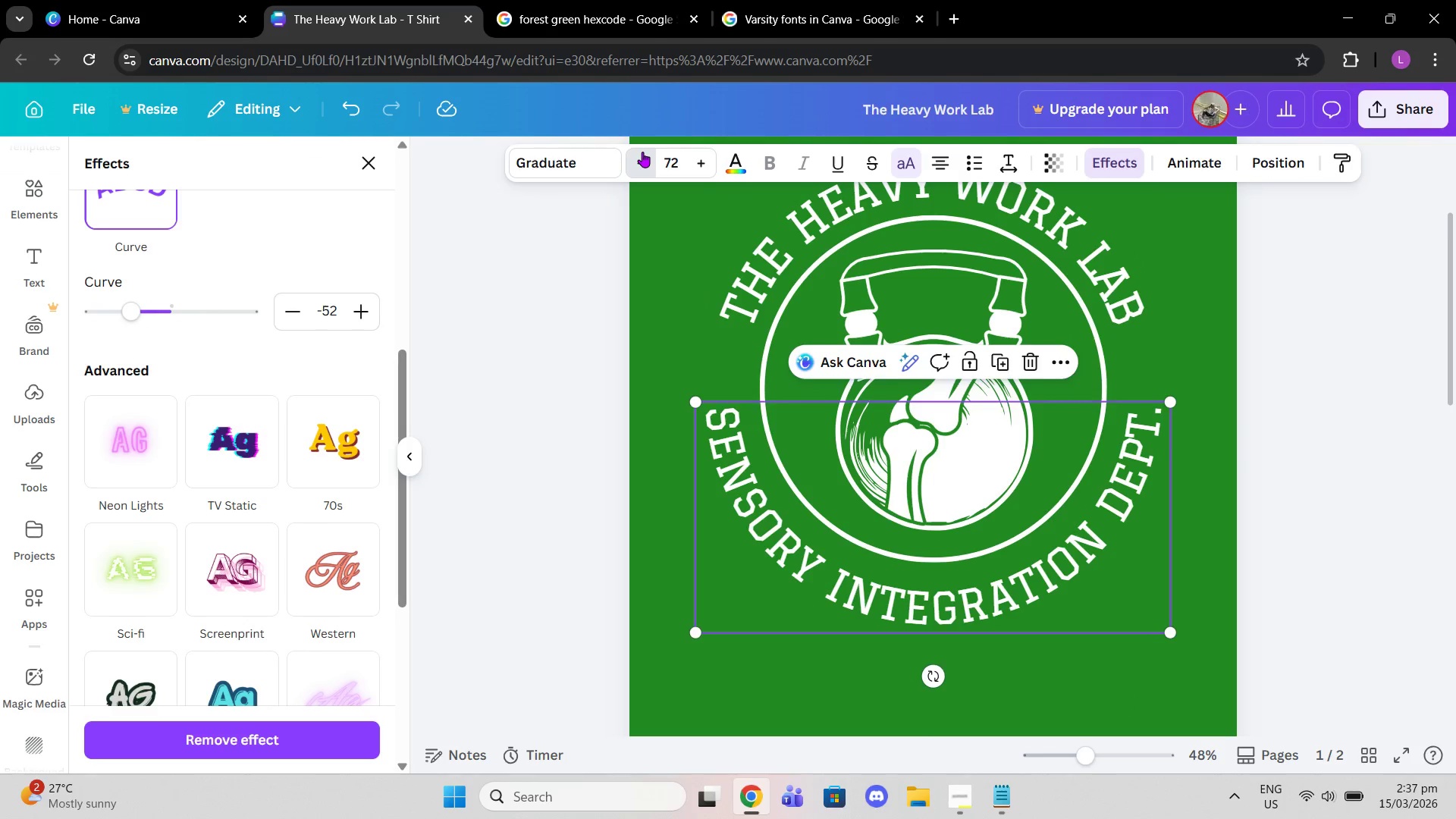 
triple_click([642, 152])
 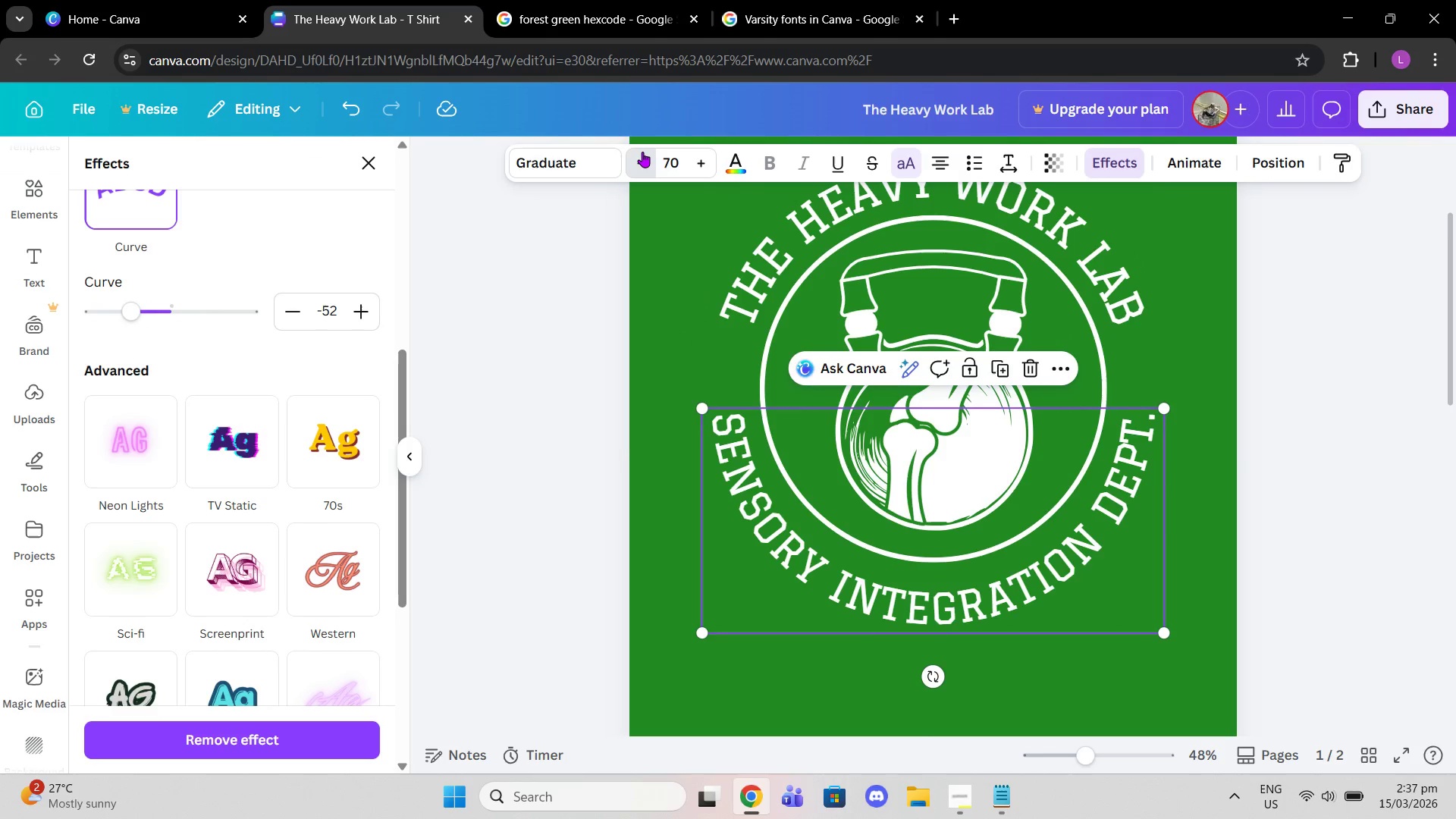 
triple_click([642, 152])
 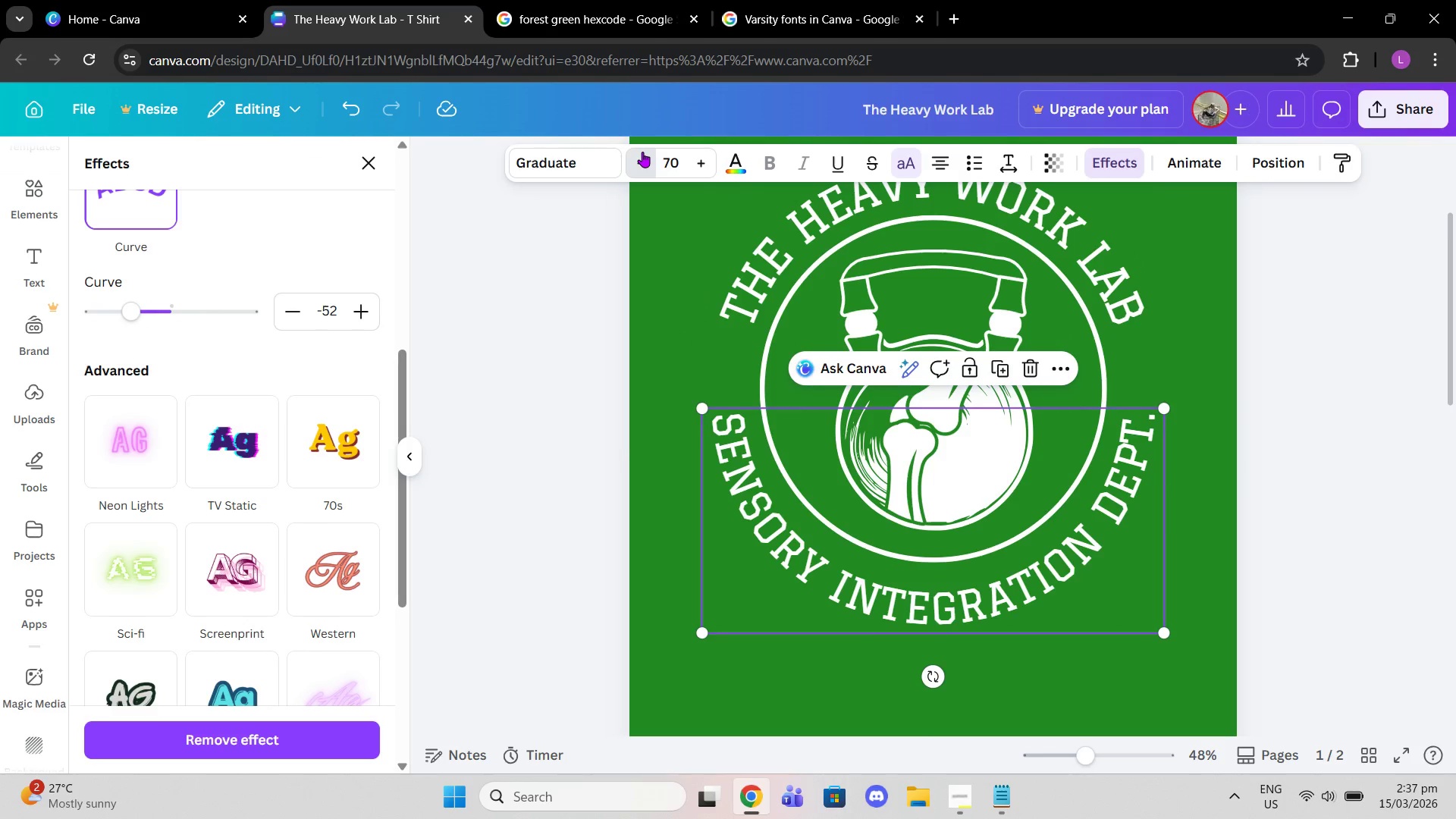 
triple_click([642, 152])
 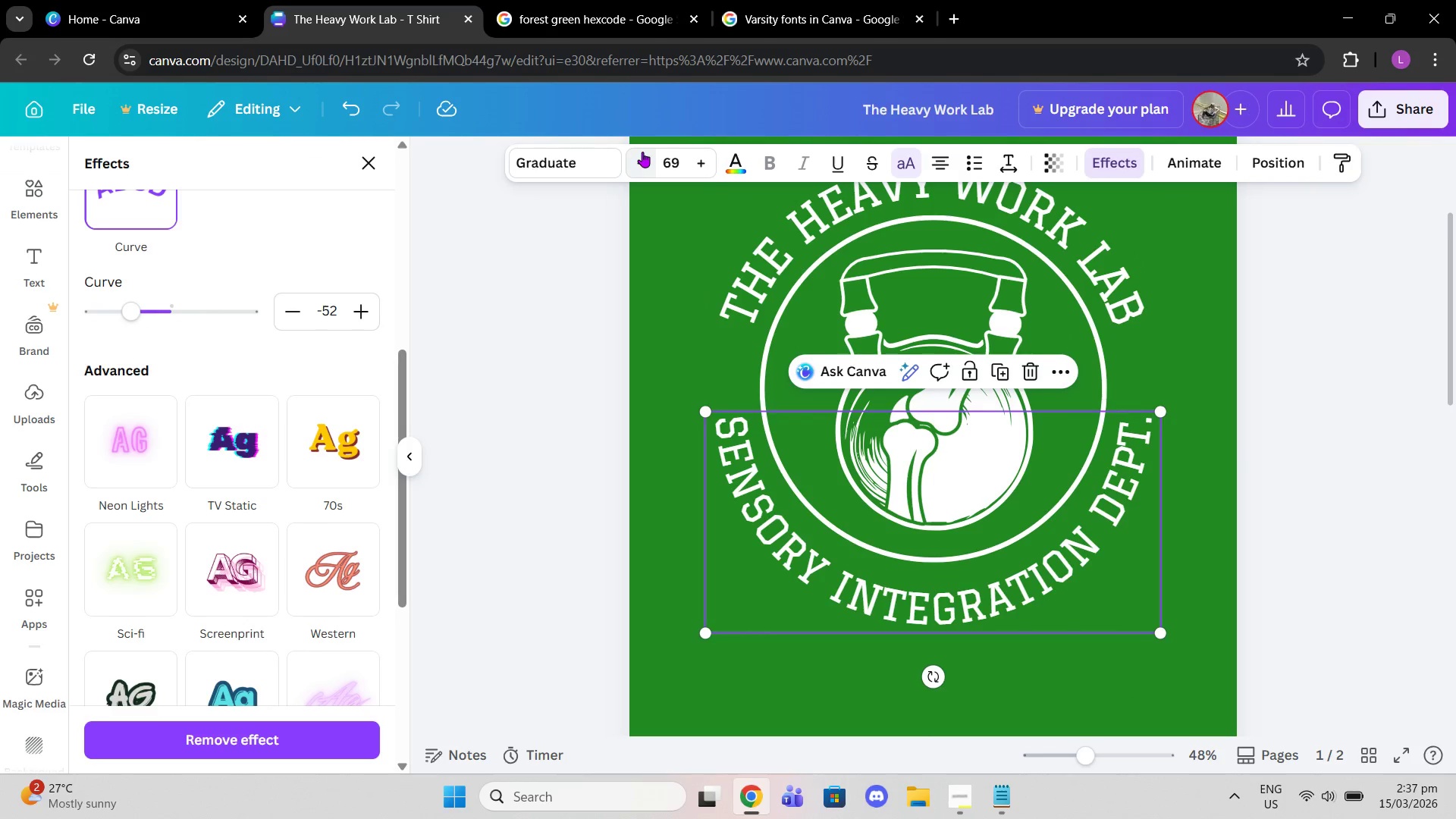 
triple_click([642, 152])
 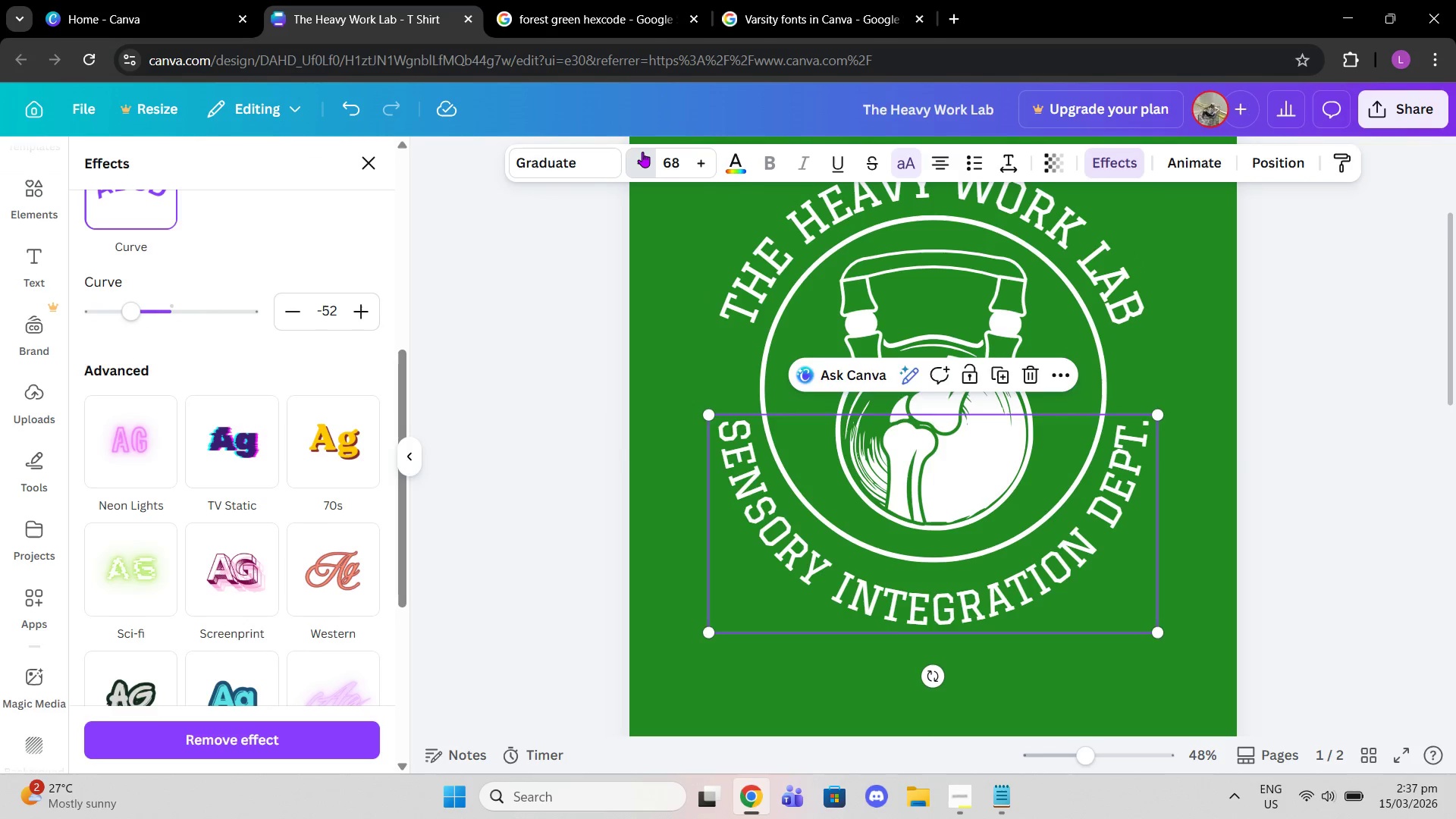 
triple_click([642, 152])
 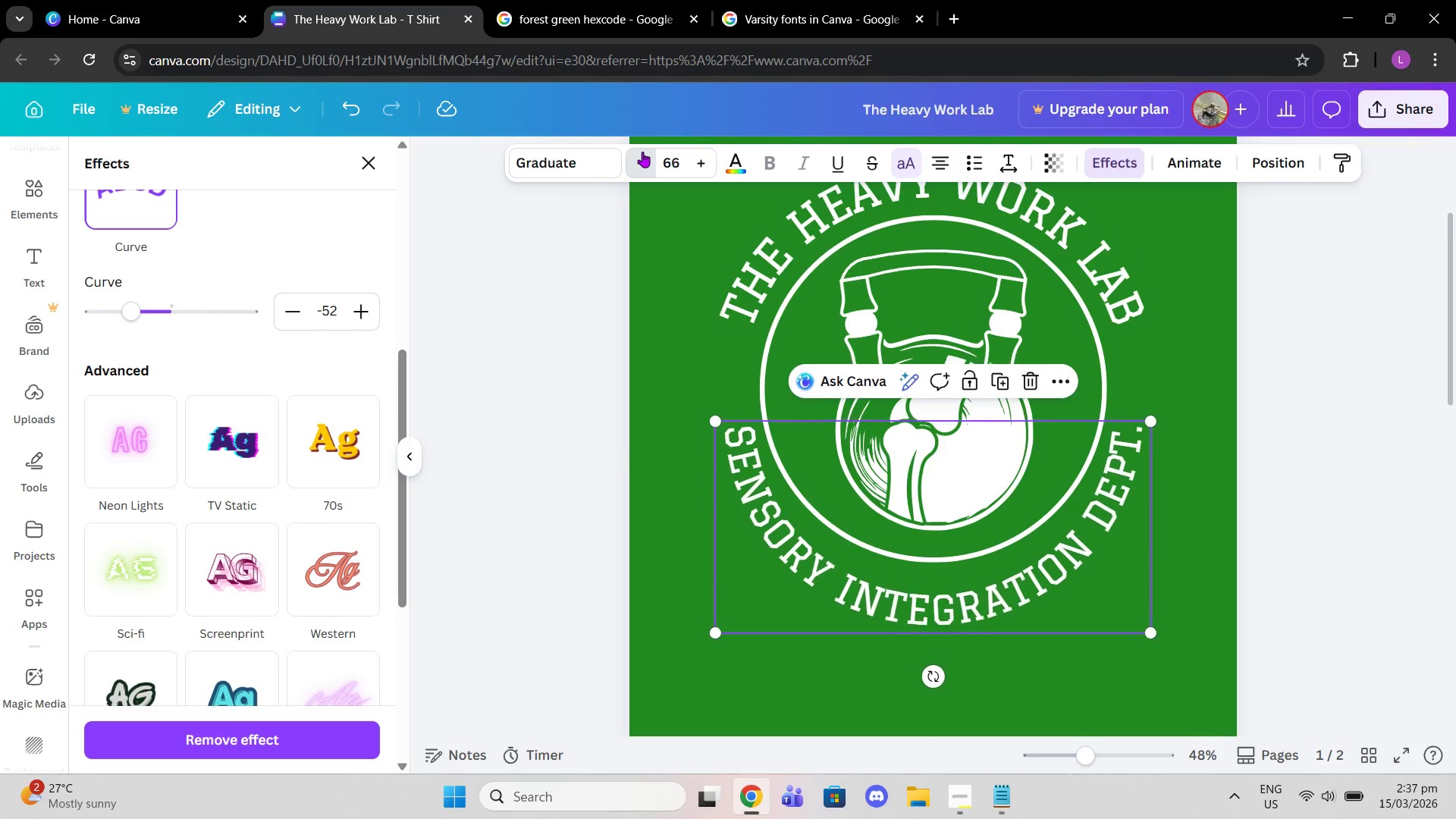 
triple_click([642, 152])
 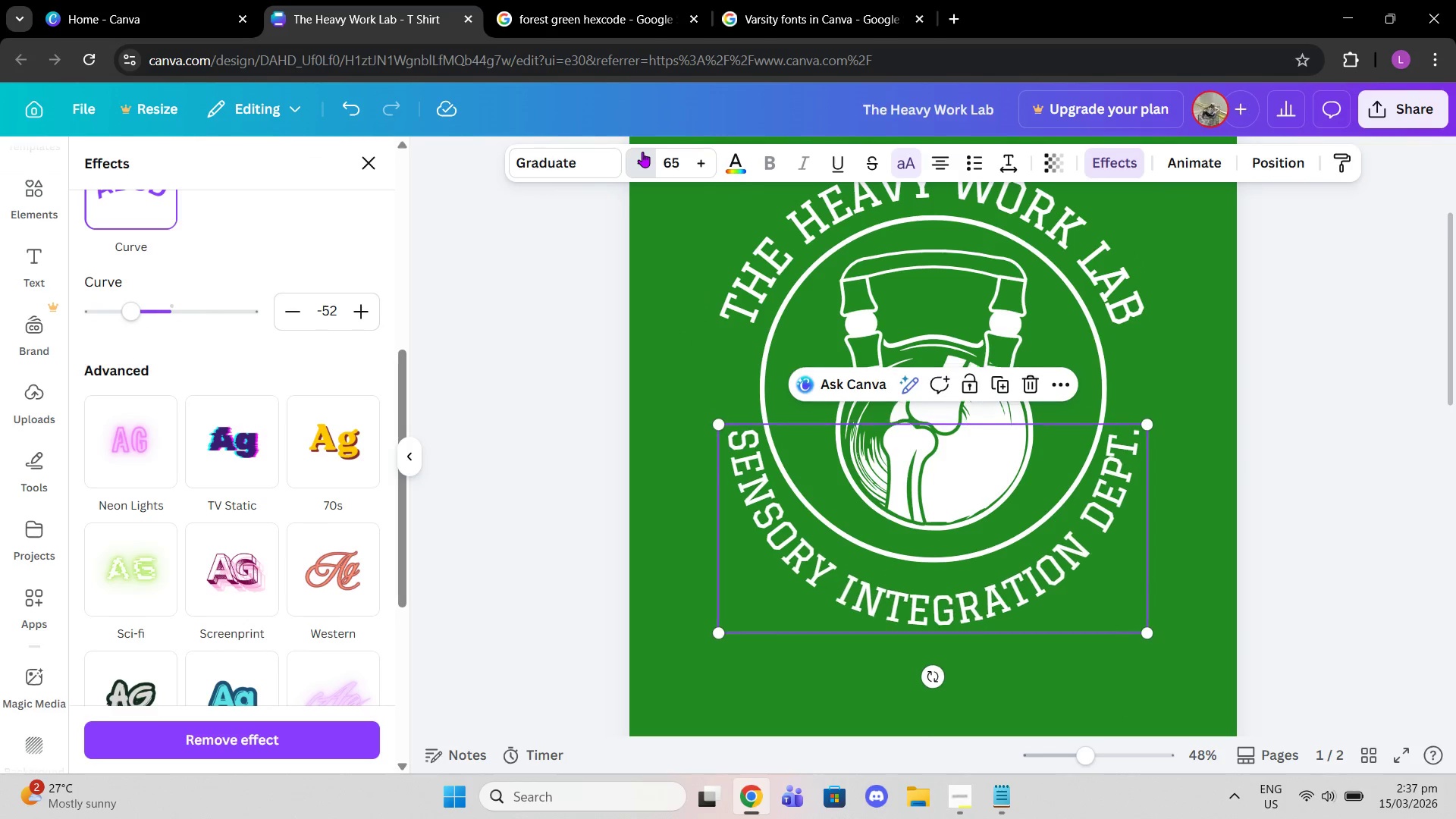 
triple_click([642, 152])
 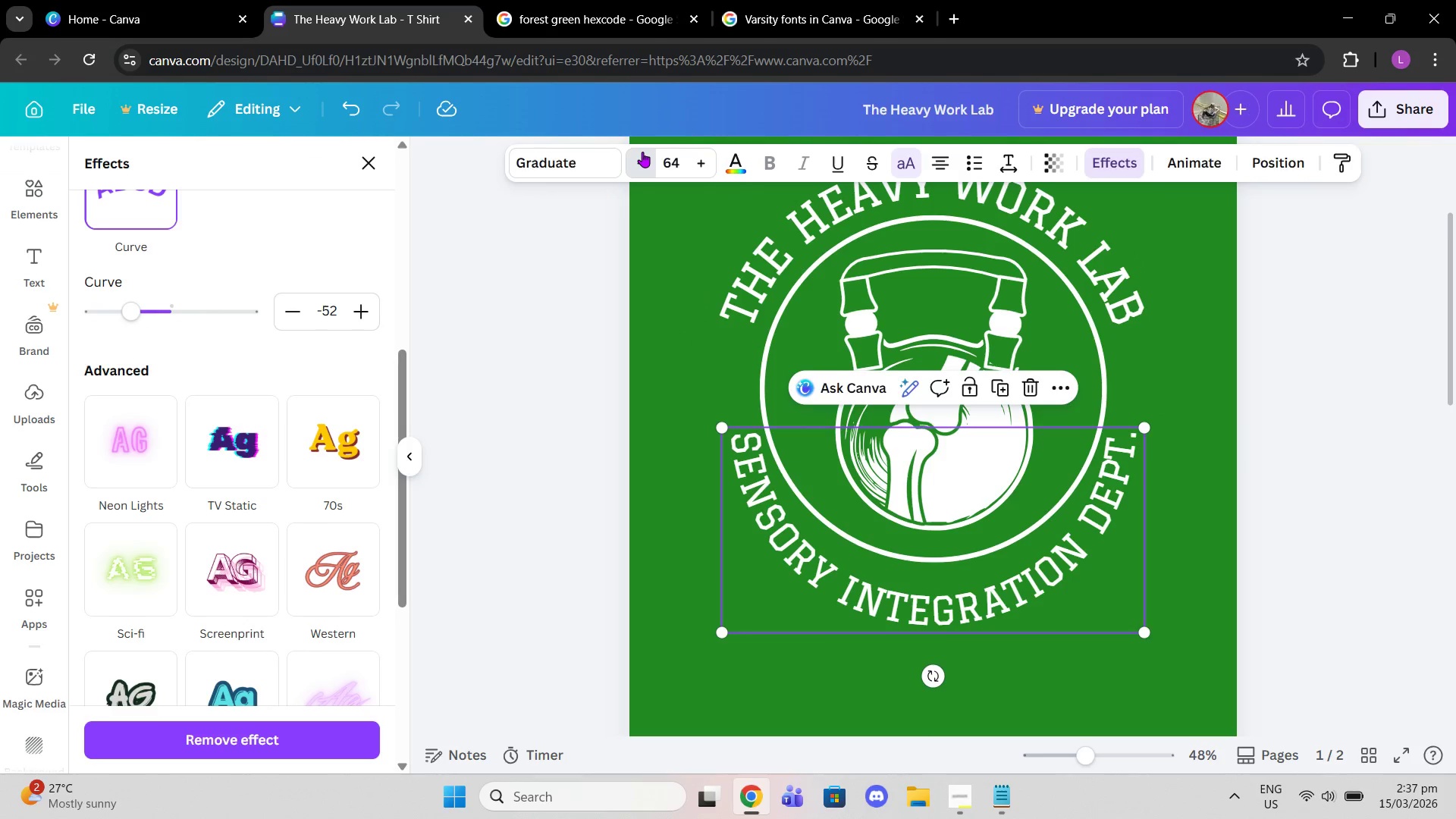 
triple_click([642, 152])
 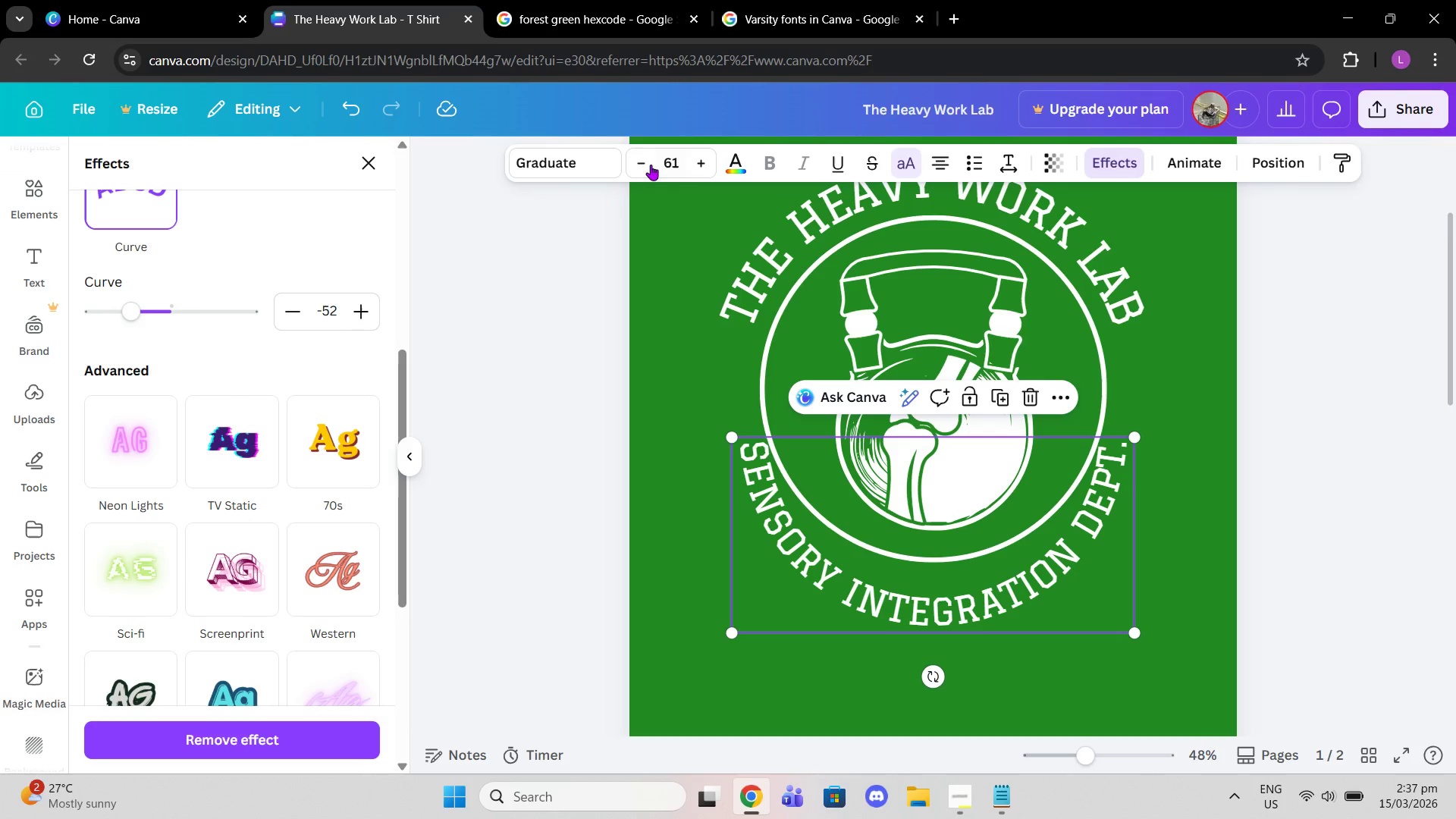 
double_click([647, 164])
 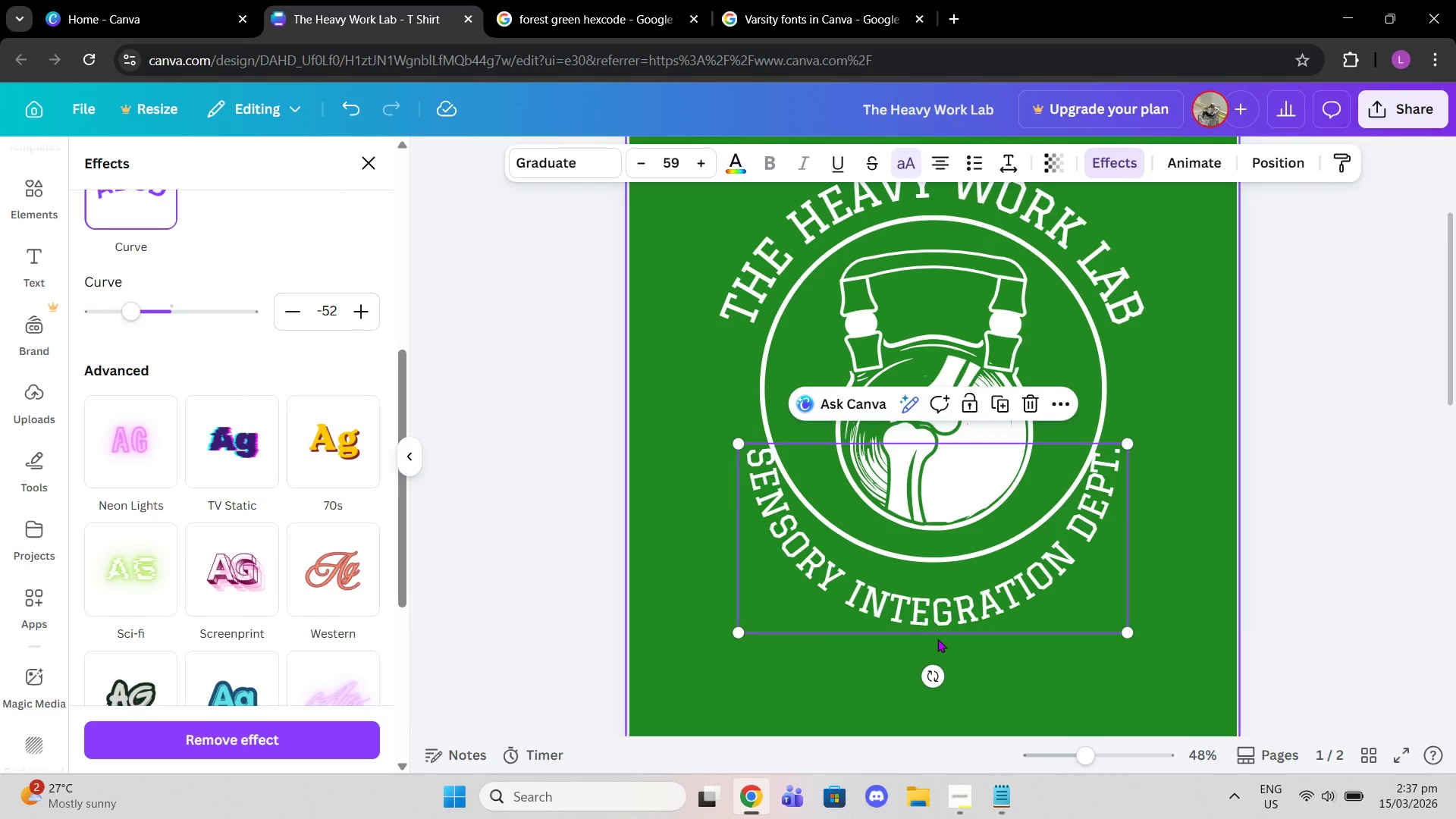 
left_click_drag(start_coordinate=[940, 638], to_coordinate=[937, 601])
 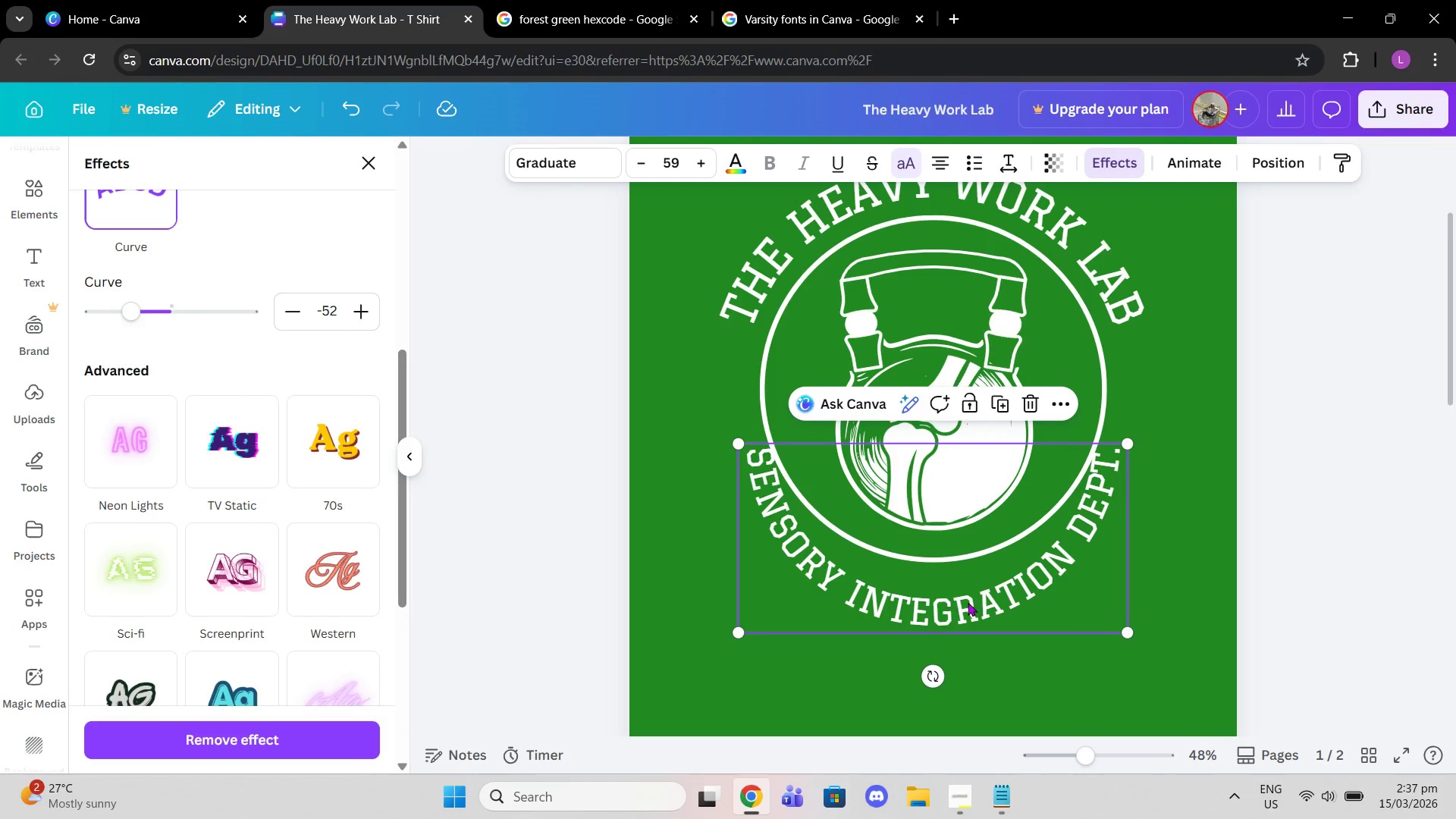 
left_click([968, 602])
 